 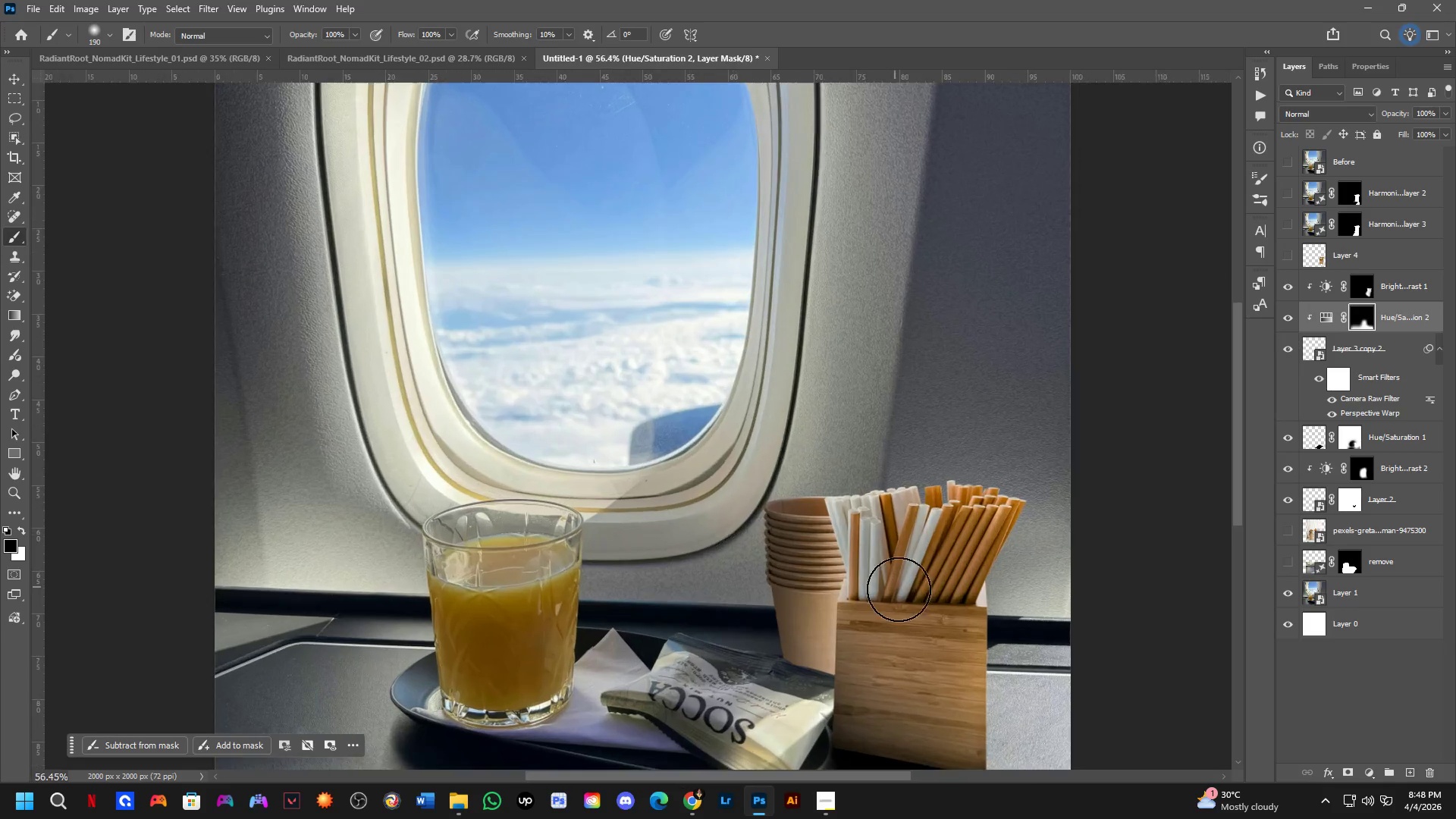 
hold_key(key=Space, duration=0.58)
 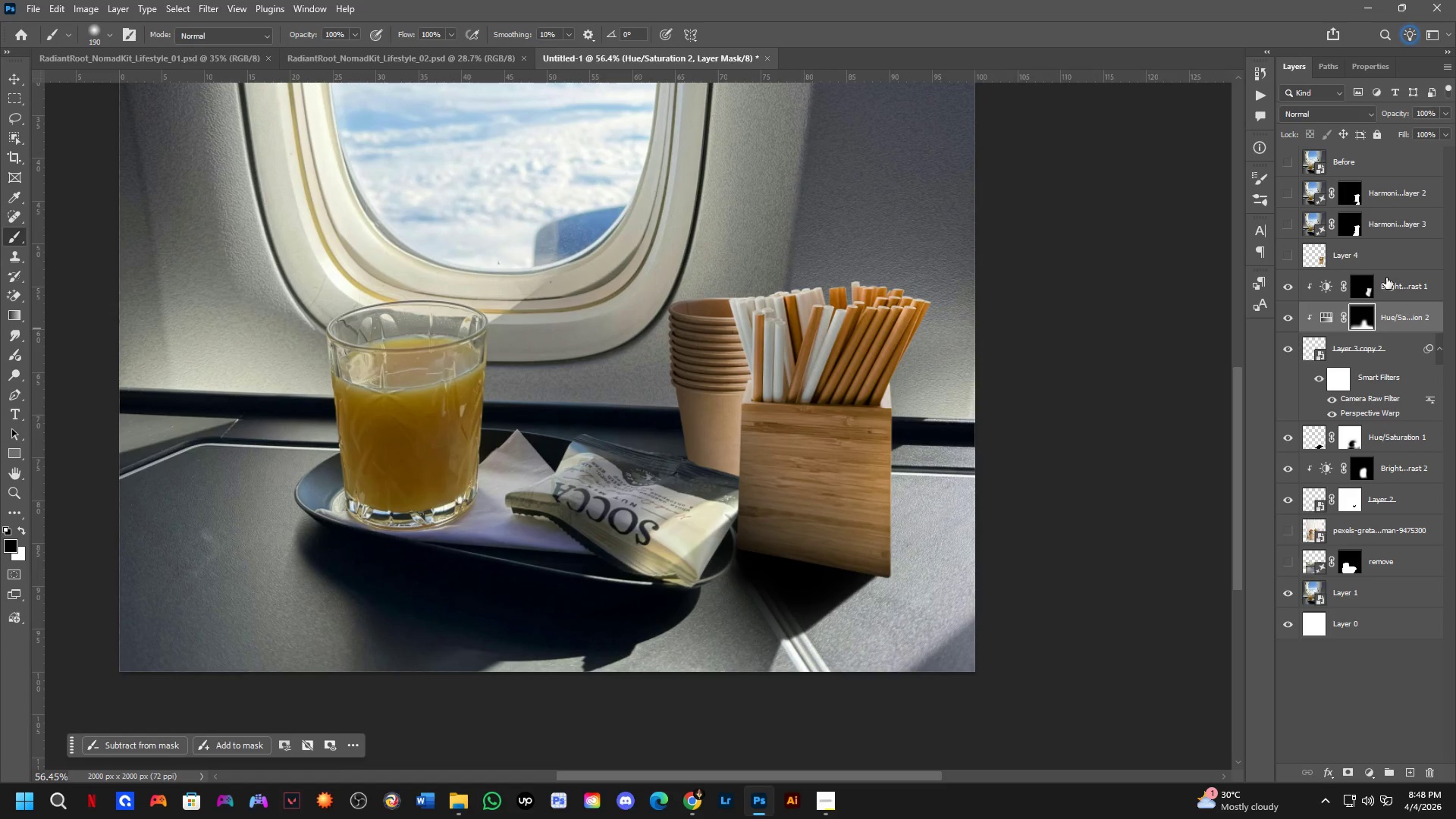 
left_click_drag(start_coordinate=[899, 589], to_coordinate=[804, 391])
 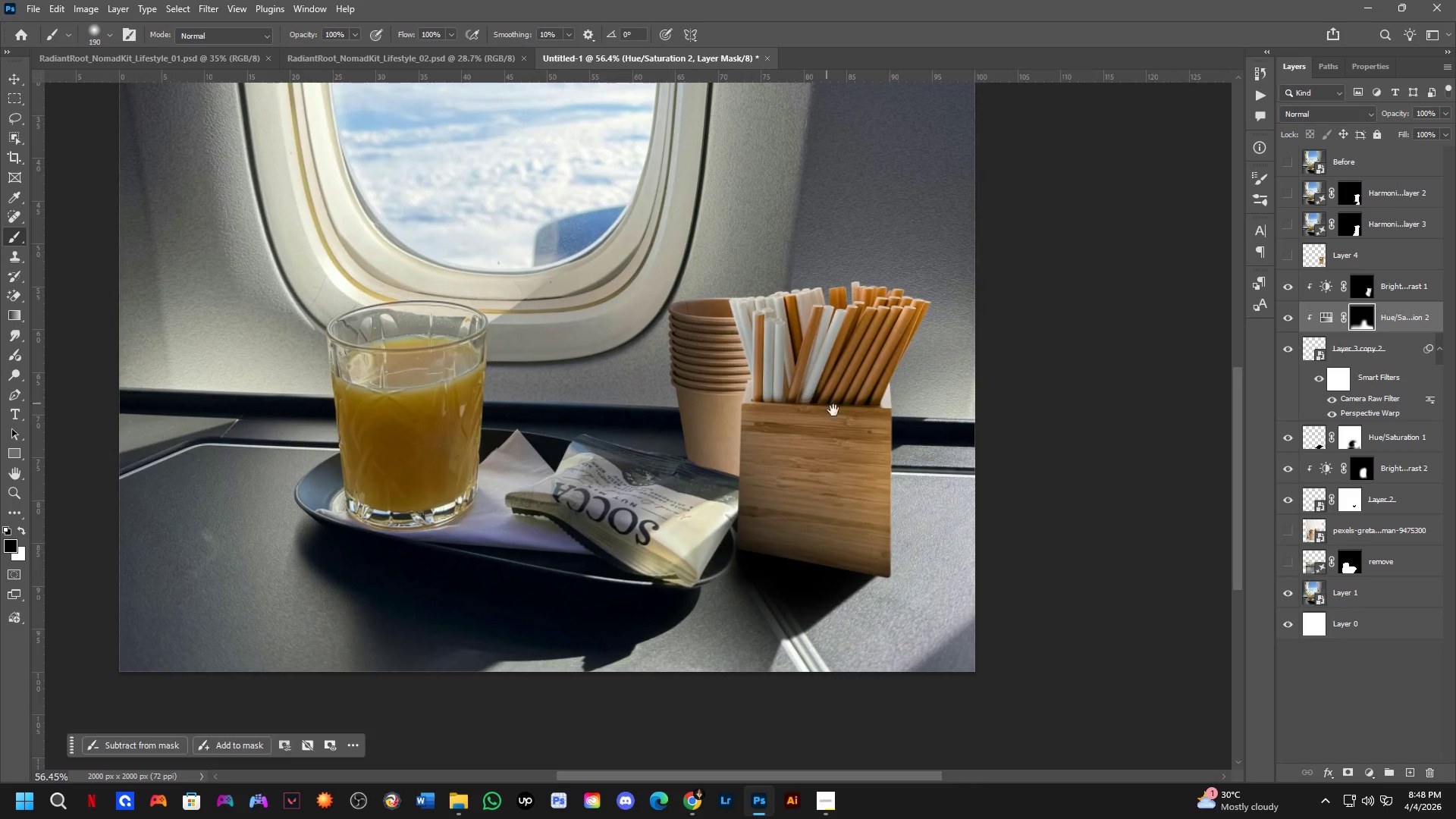 
scroll: coordinate [737, 570], scroll_direction: up, amount: 3.0
 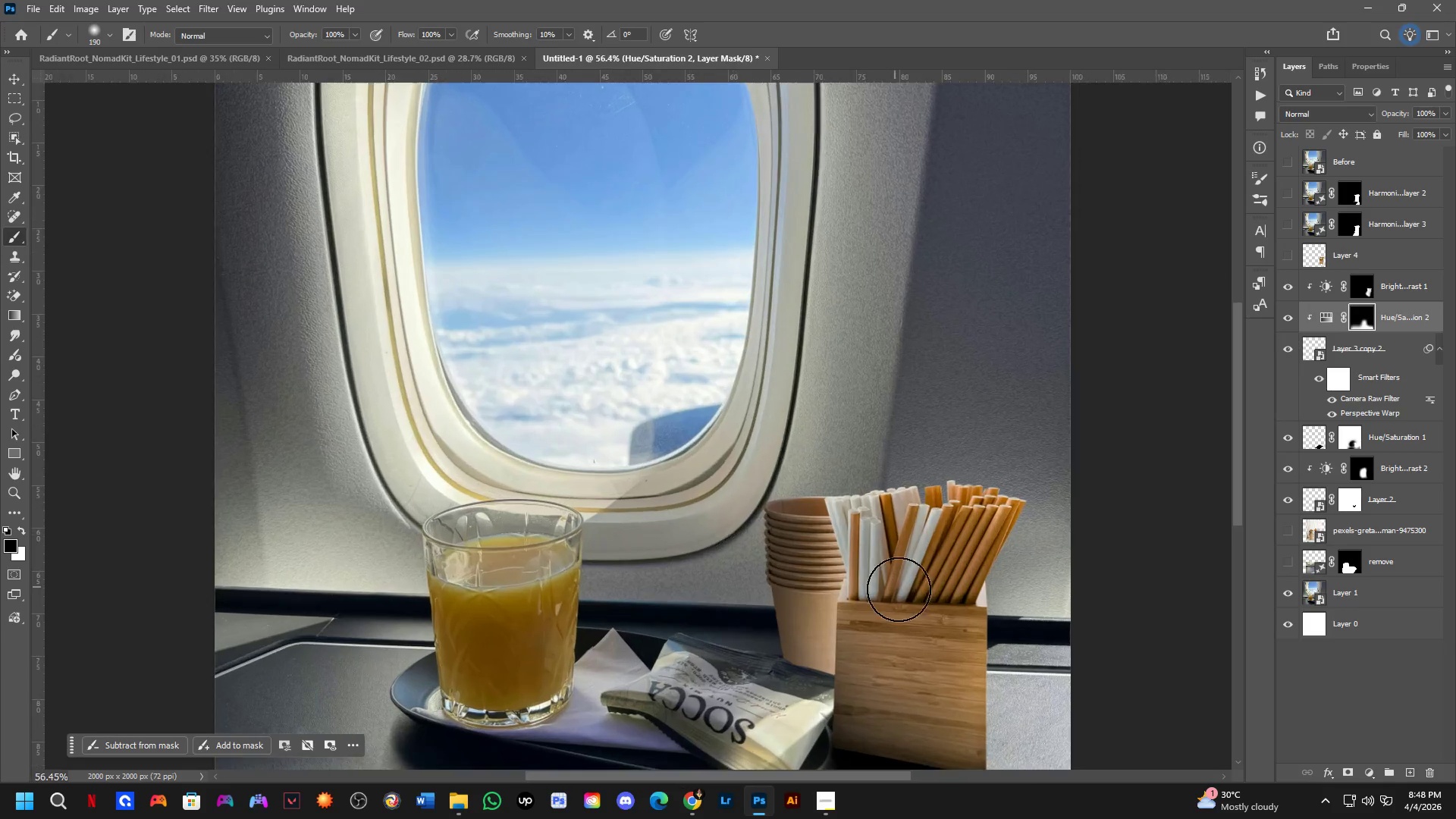 
left_click([1404, 293])
 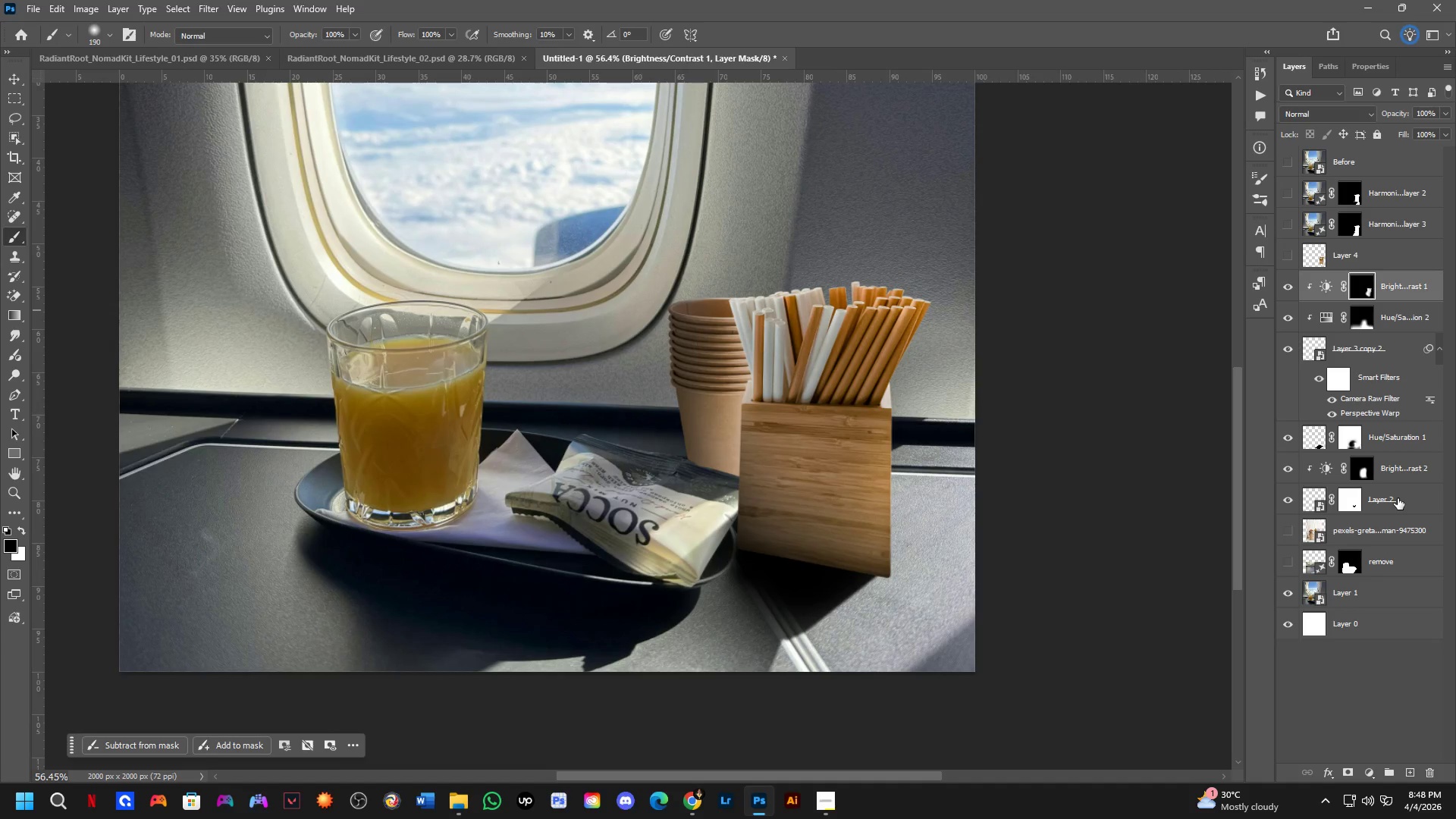 
hold_key(key=ControlLeft, duration=0.33)
 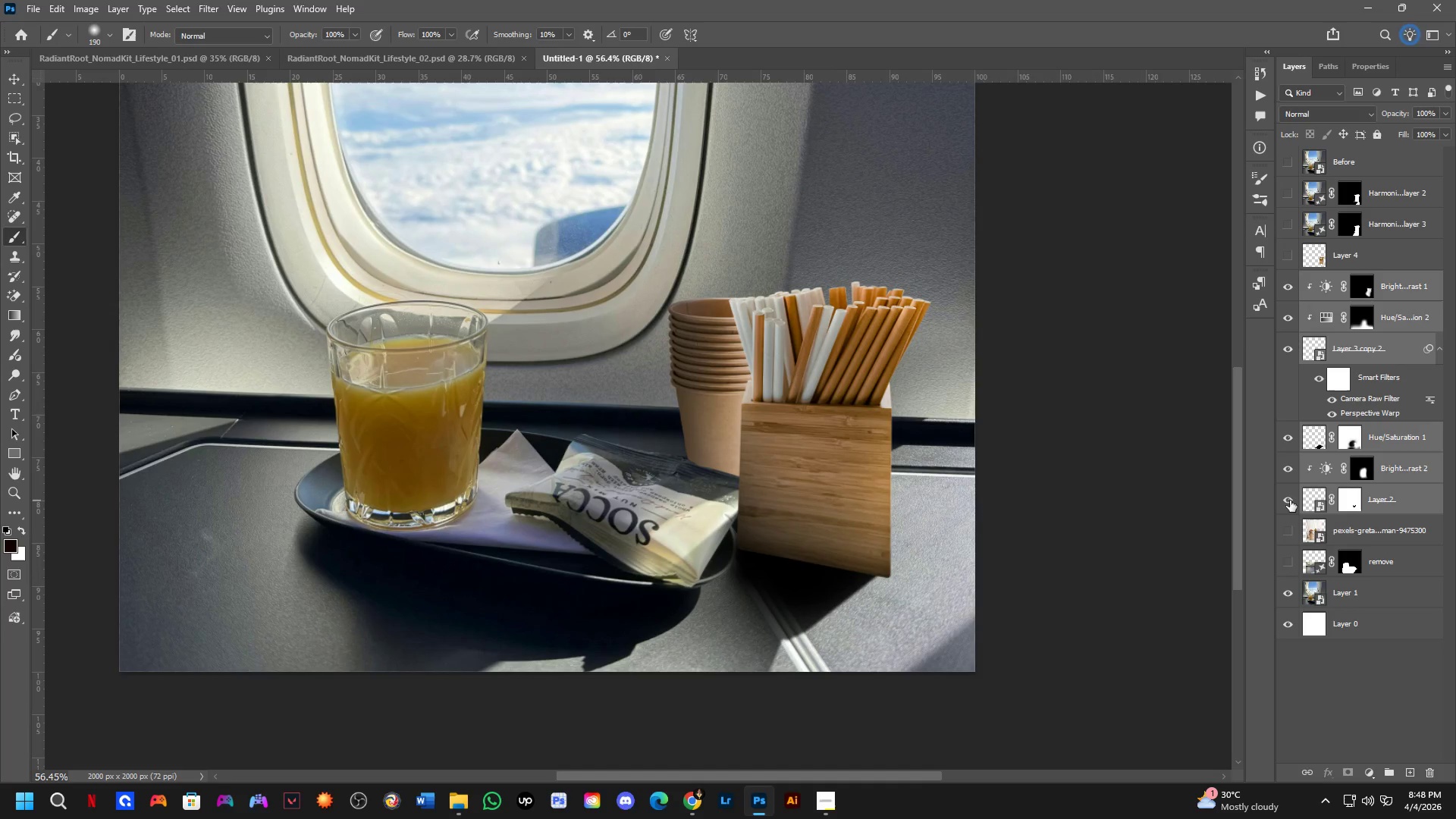 
key(Control+Shift+ShiftLeft)
 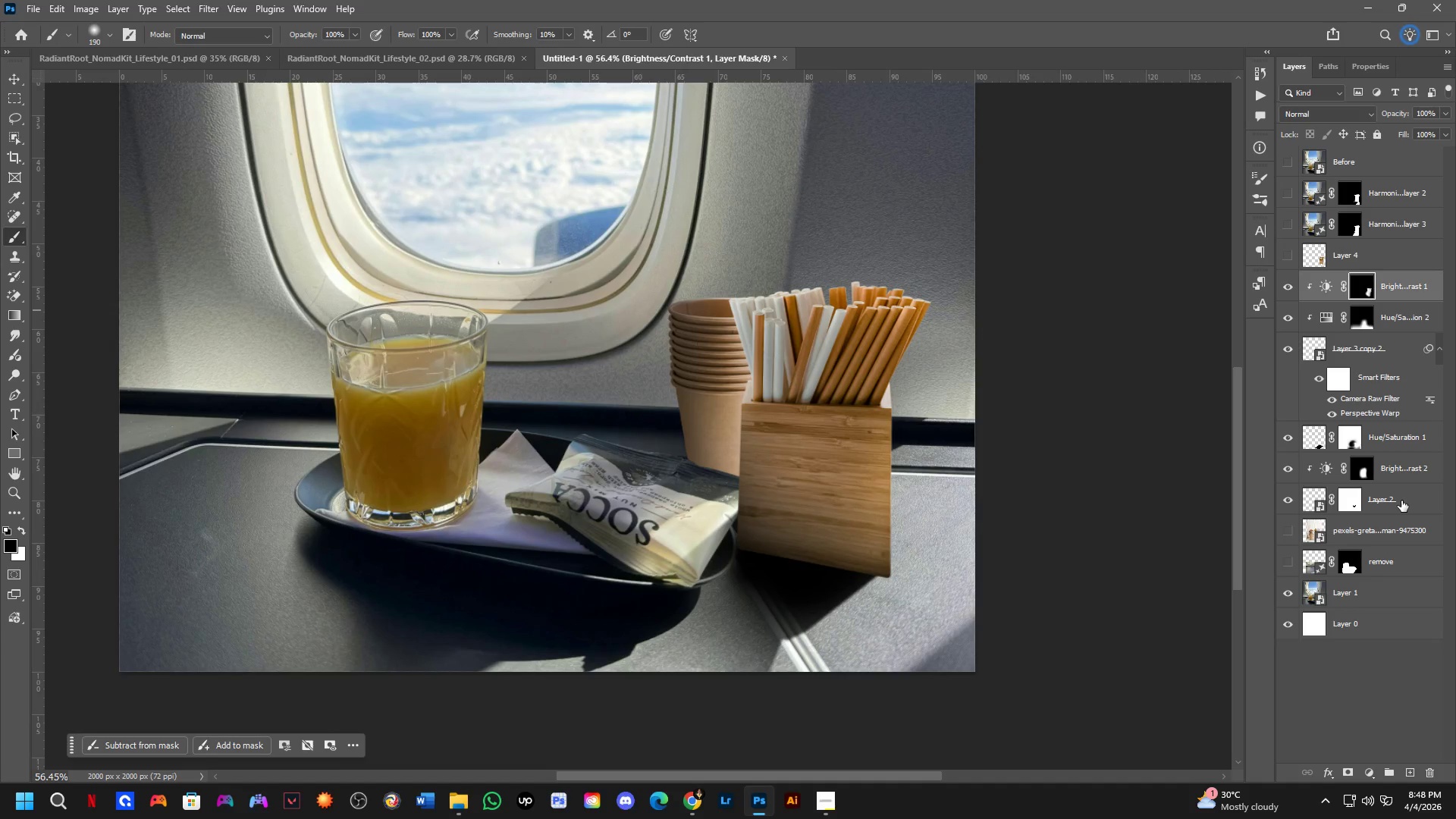 
left_click([1401, 500])
 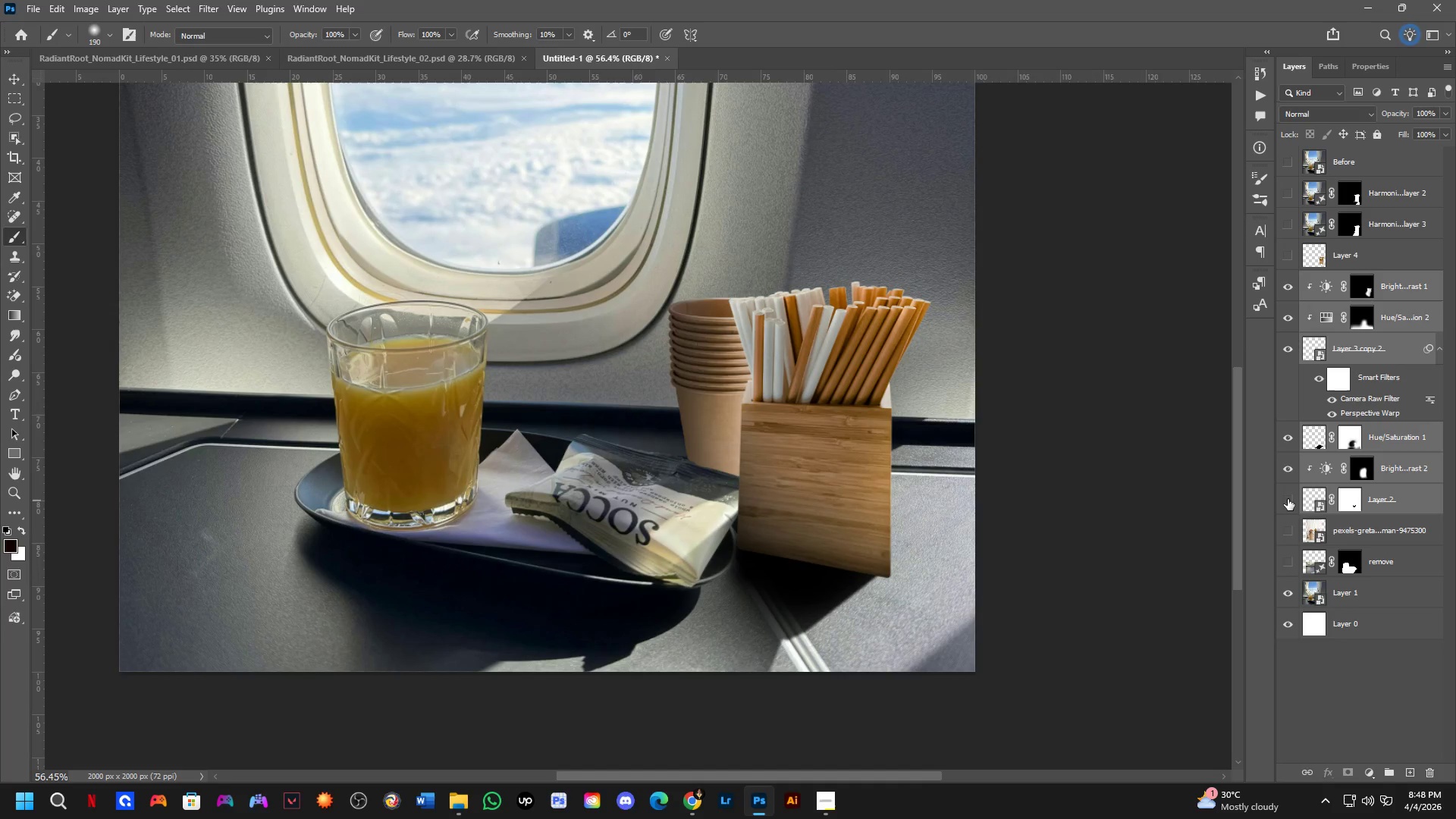 
double_click([1288, 499])
 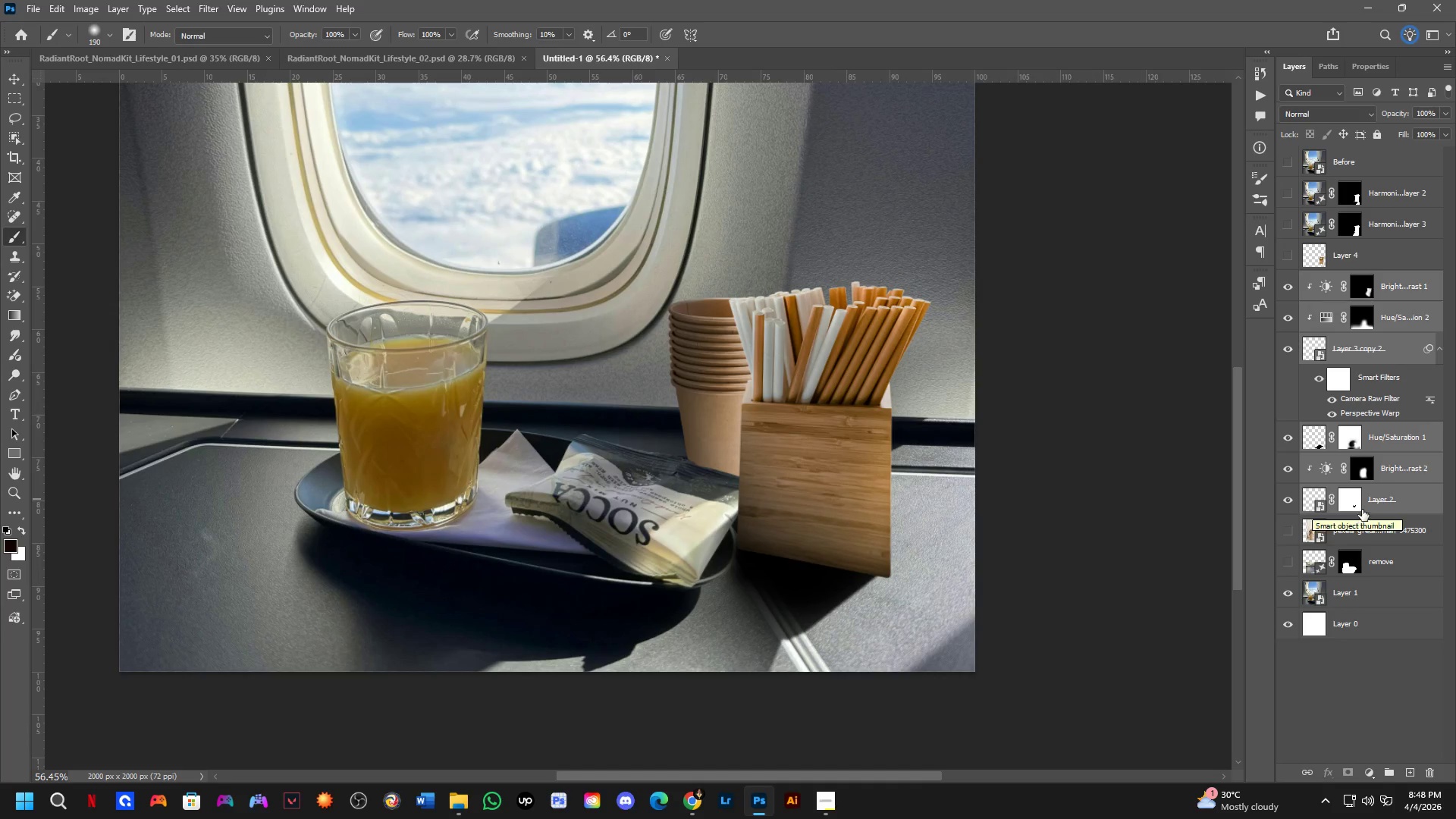 
hold_key(key=ControlLeft, duration=0.33)
left_click([1385, 497])
 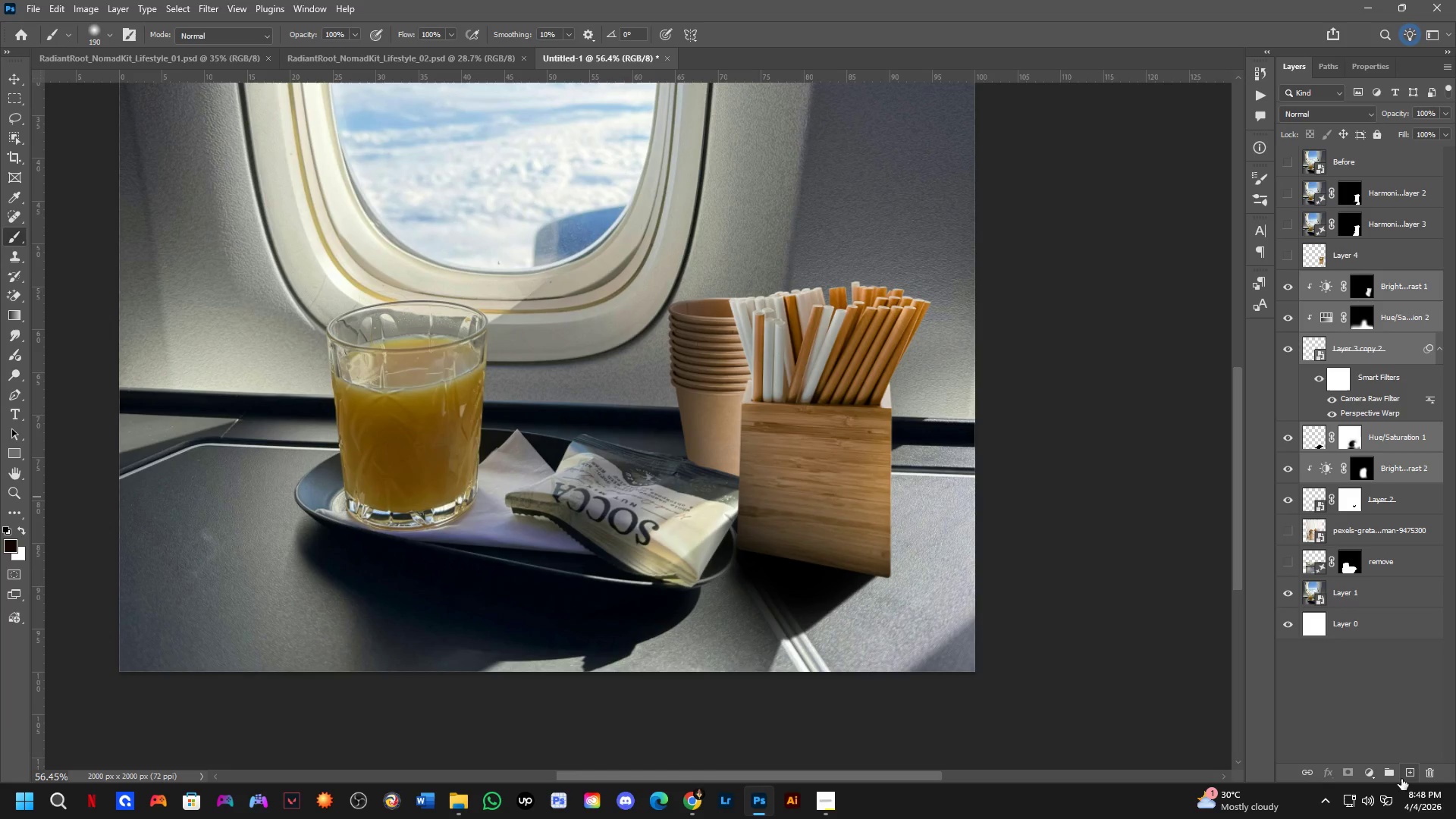 
left_click([1391, 771])
 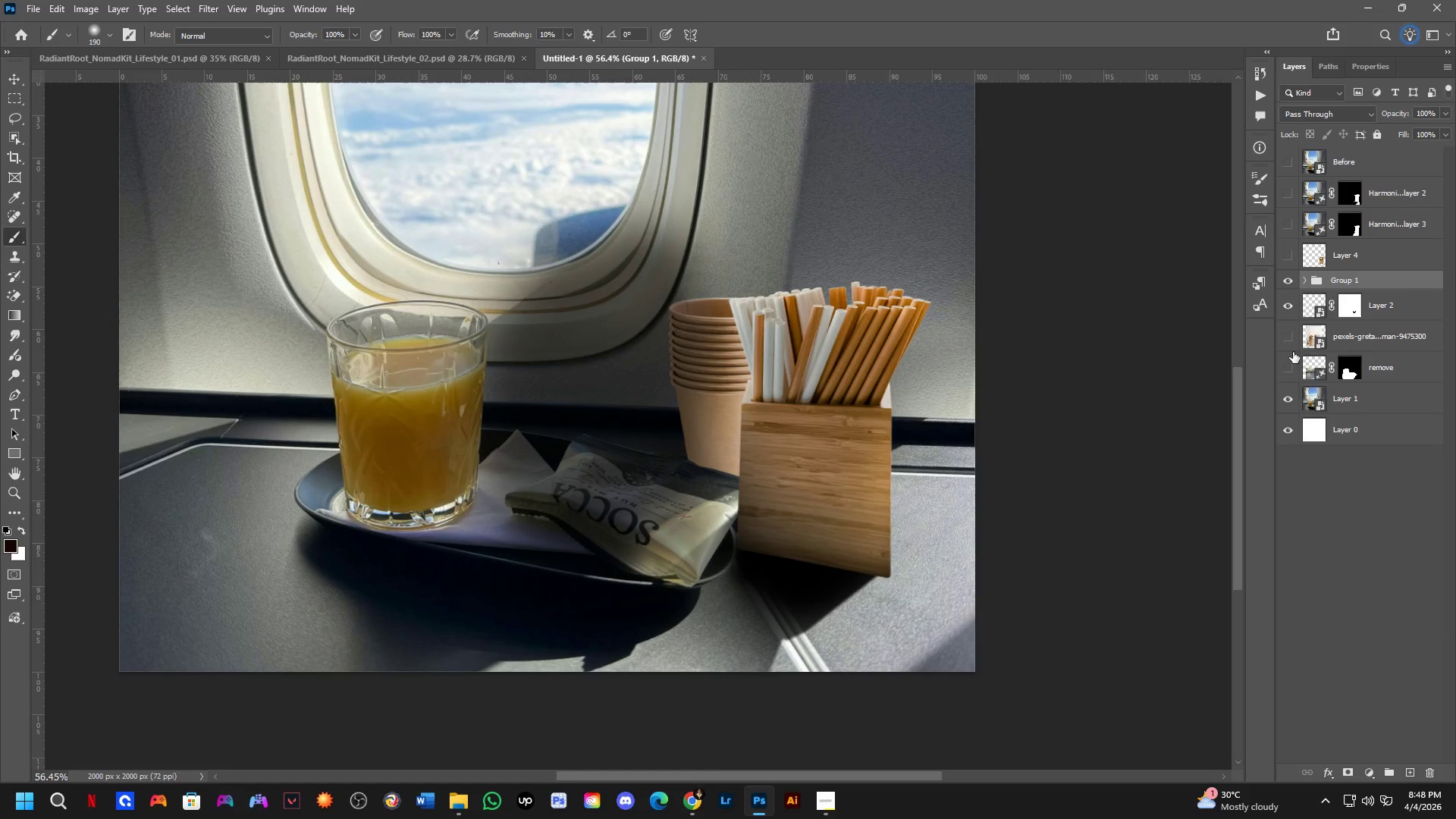 
key(Control+Z)
 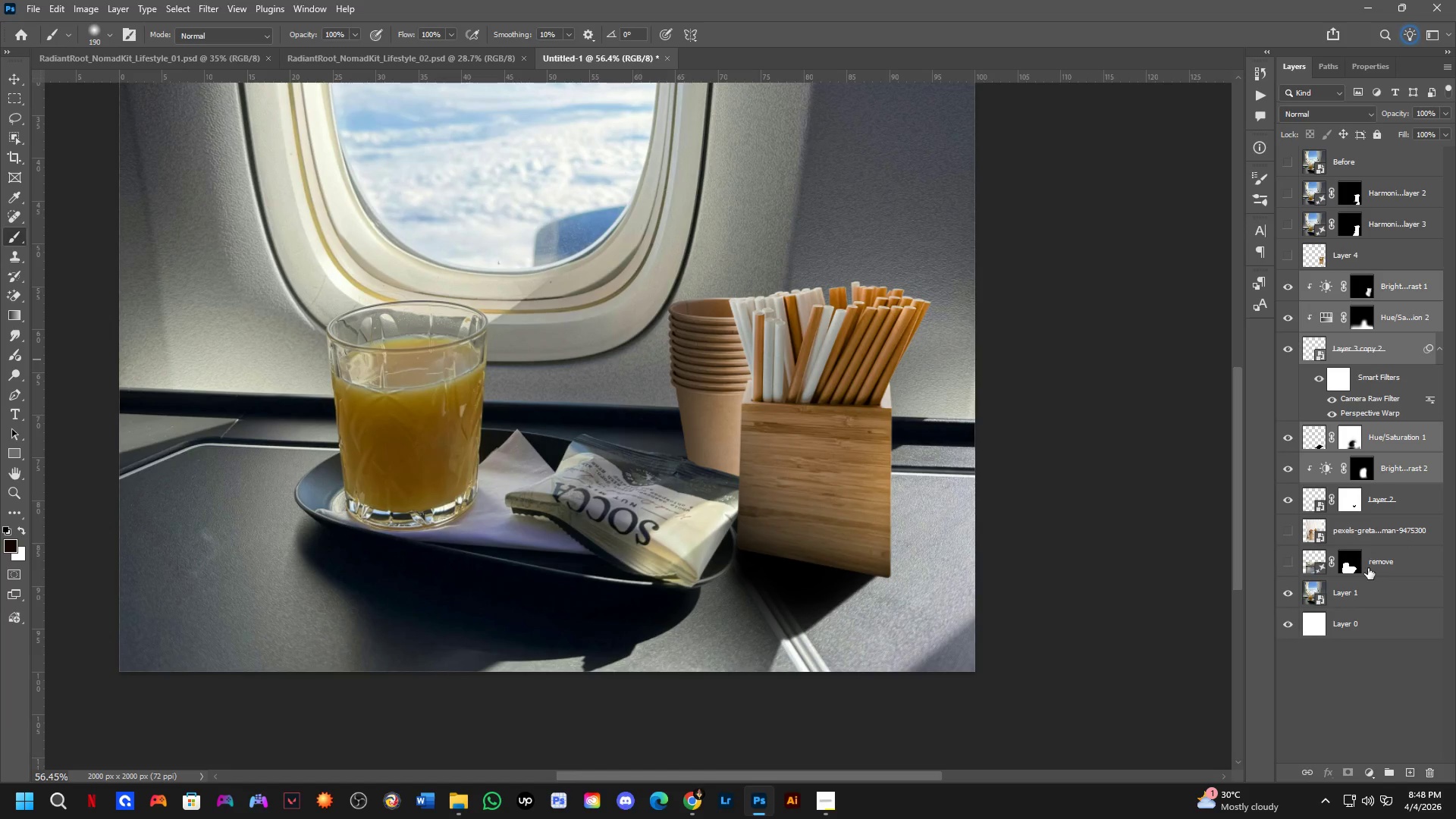 
wait(5.95)
 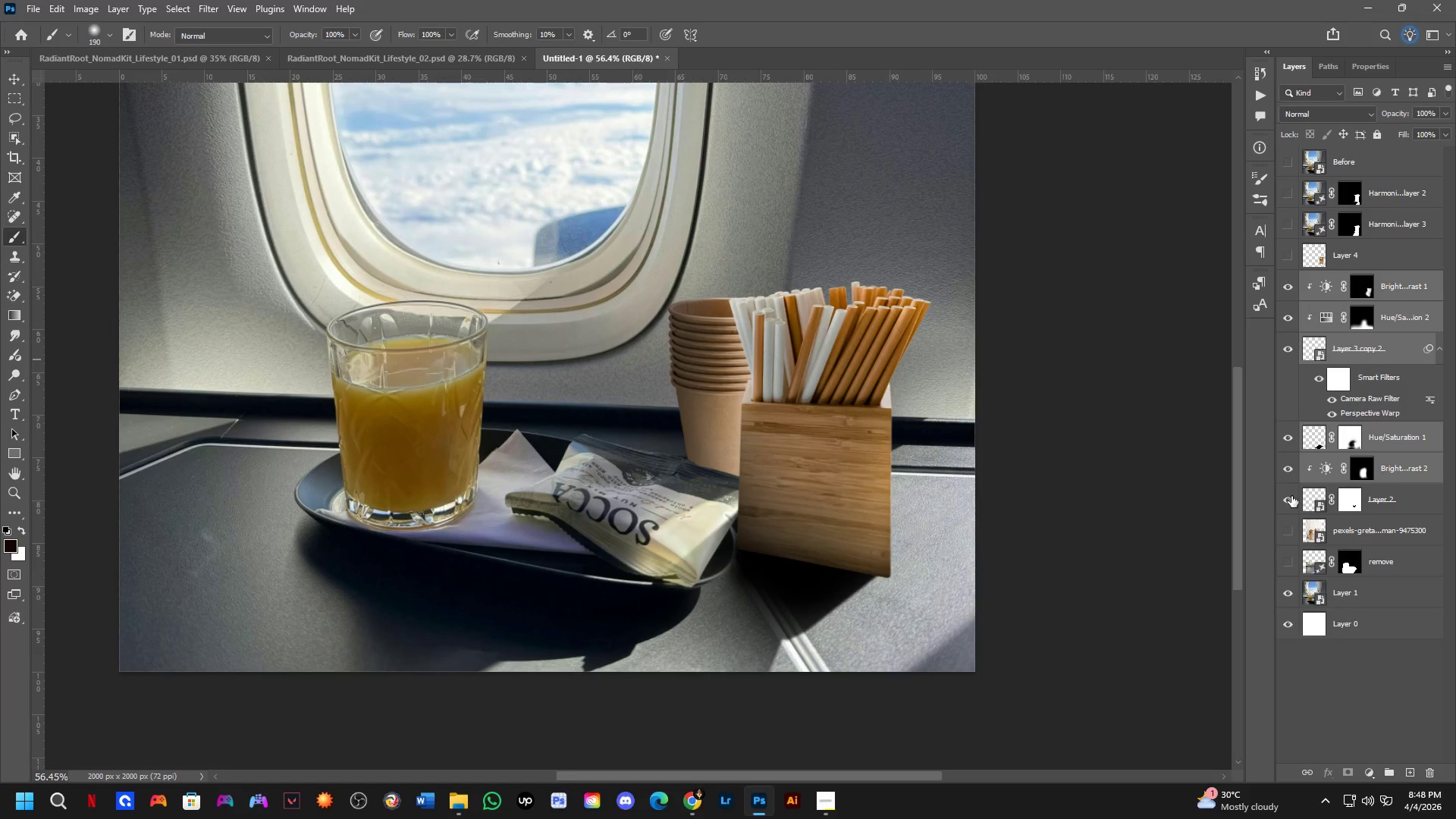 
left_click([1385, 773])
 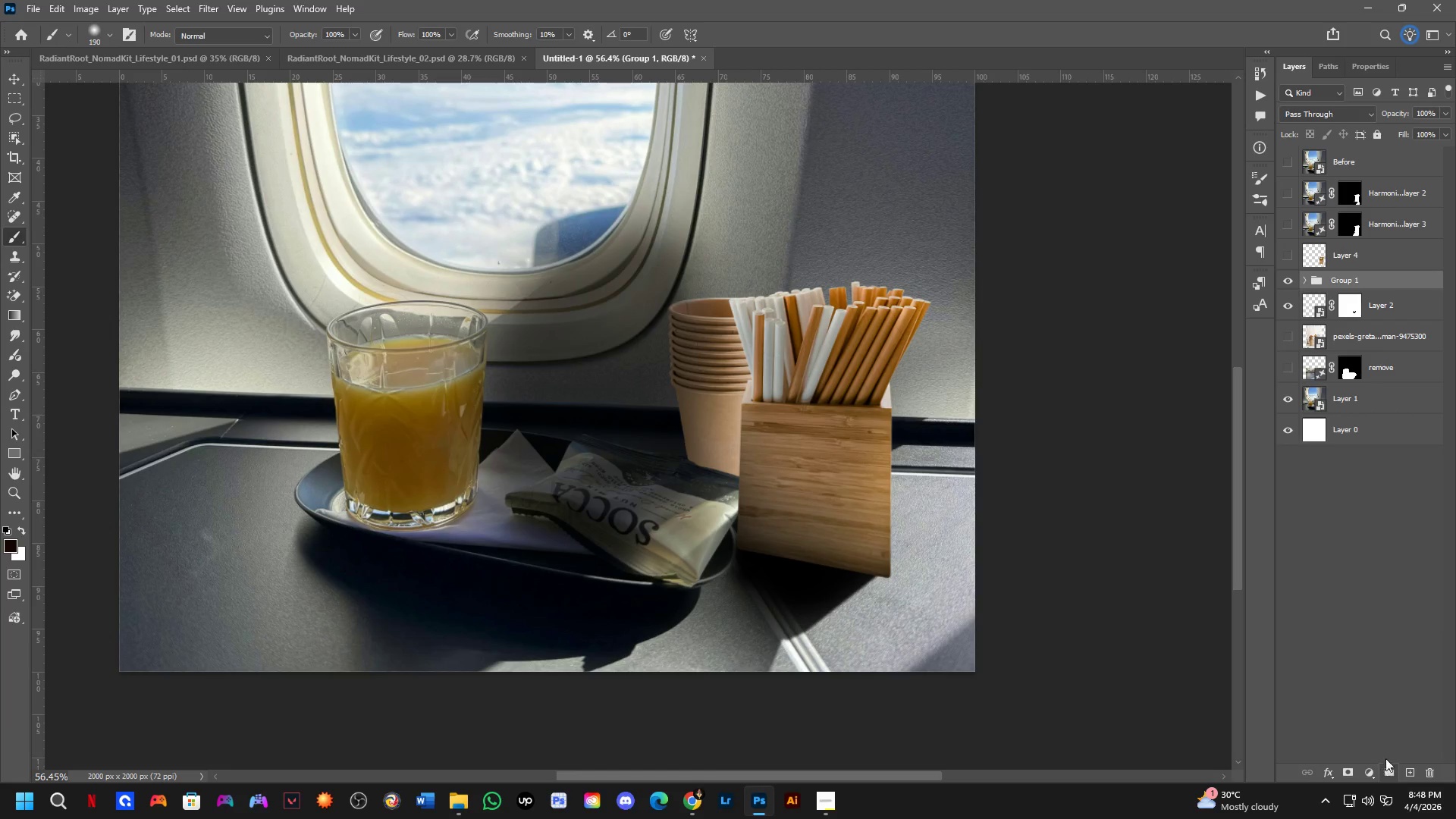 
left_click([605, 335])
 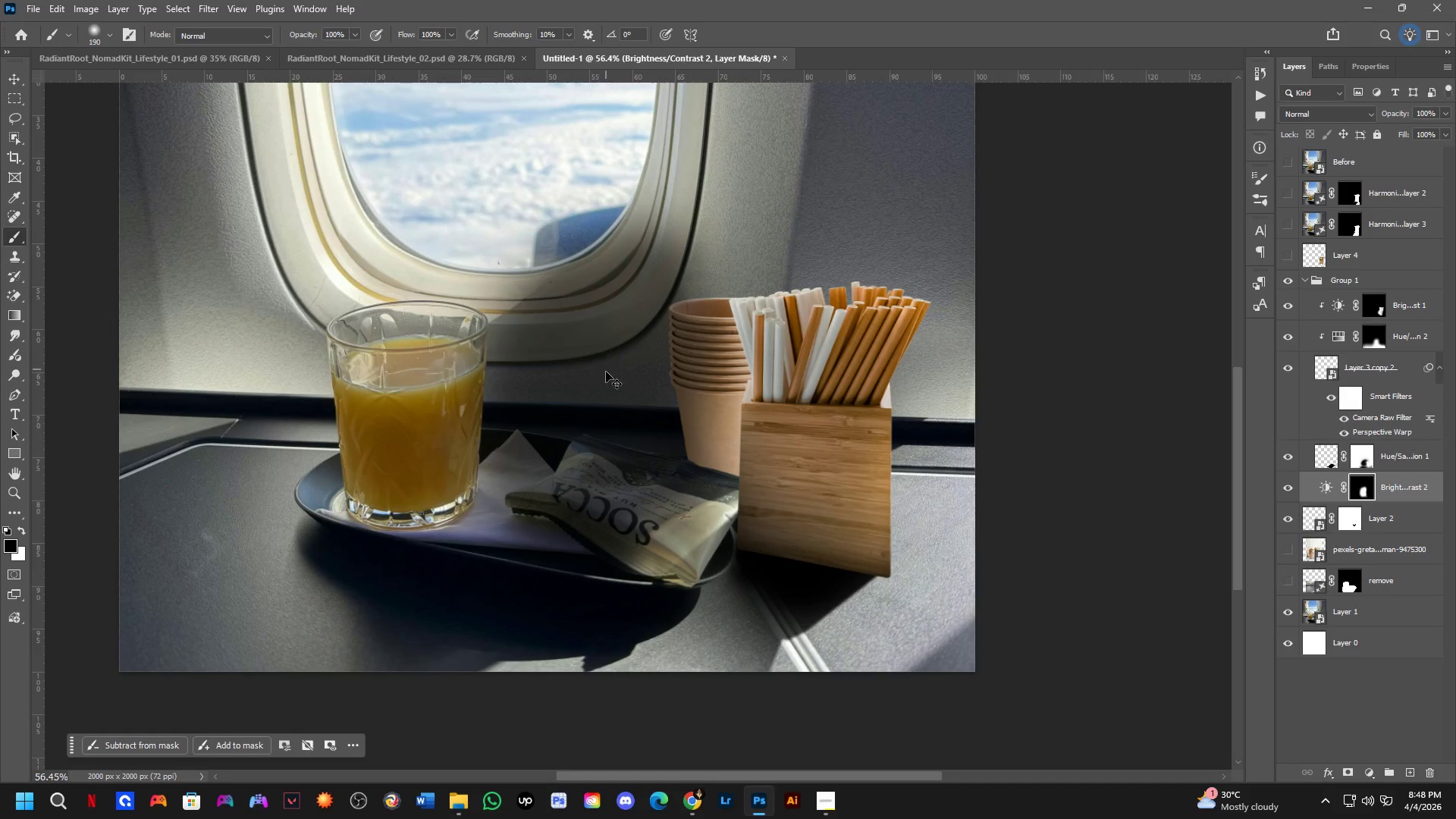 
key(Control+Z)
 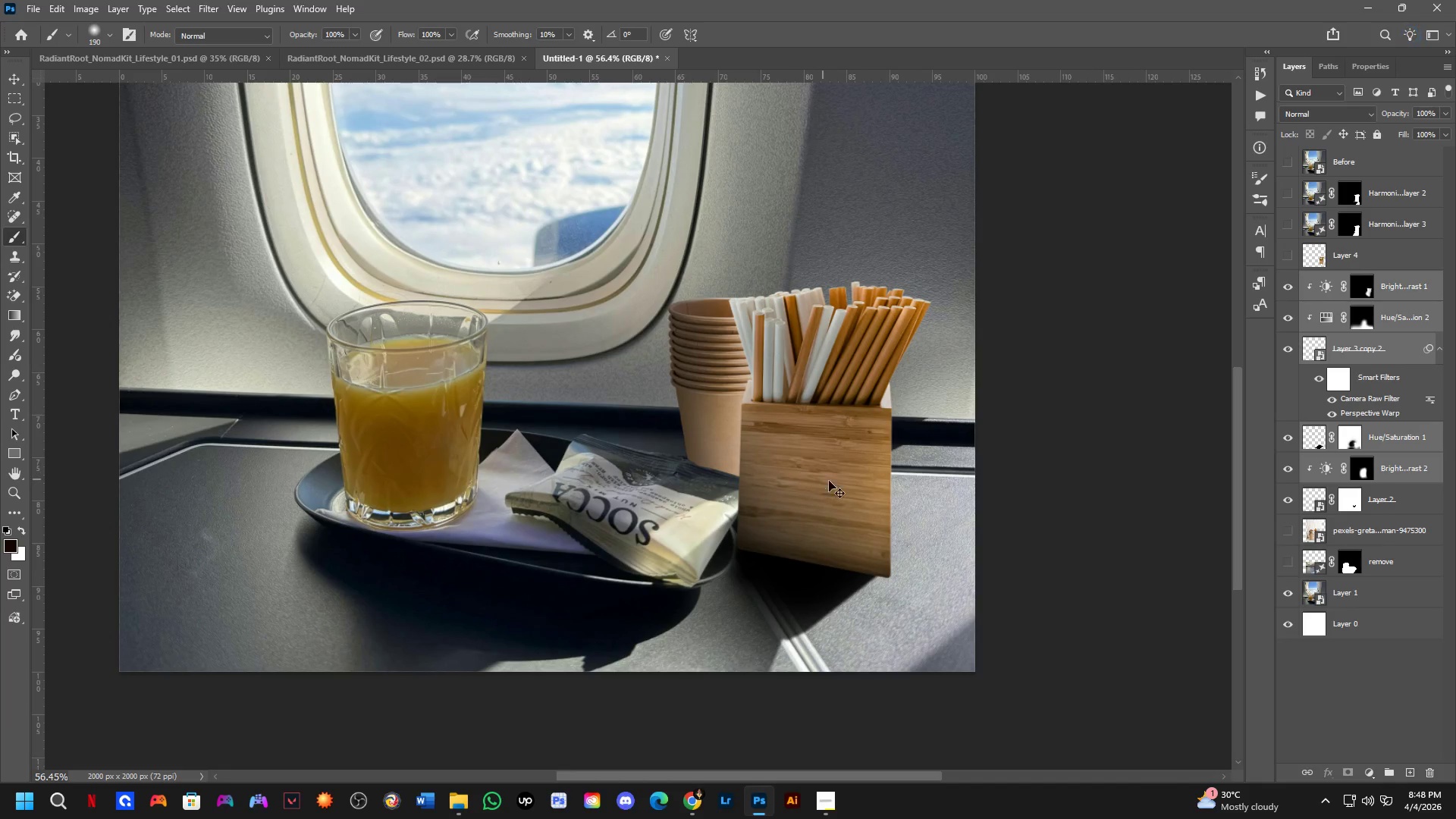 
key(Control+Z)
 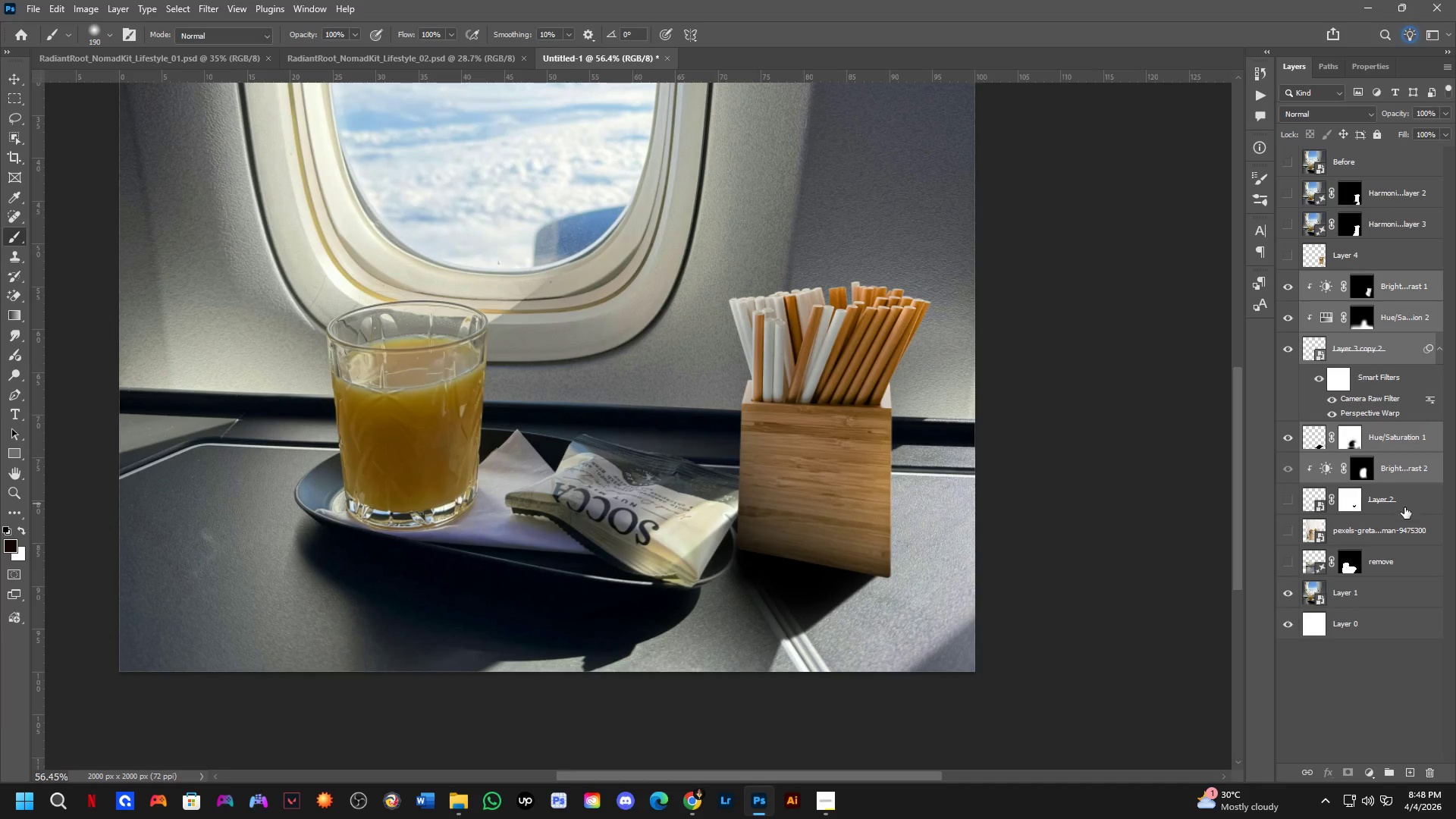 
hold_key(key=AltLeft, duration=0.72)
left_click([1398, 482])
 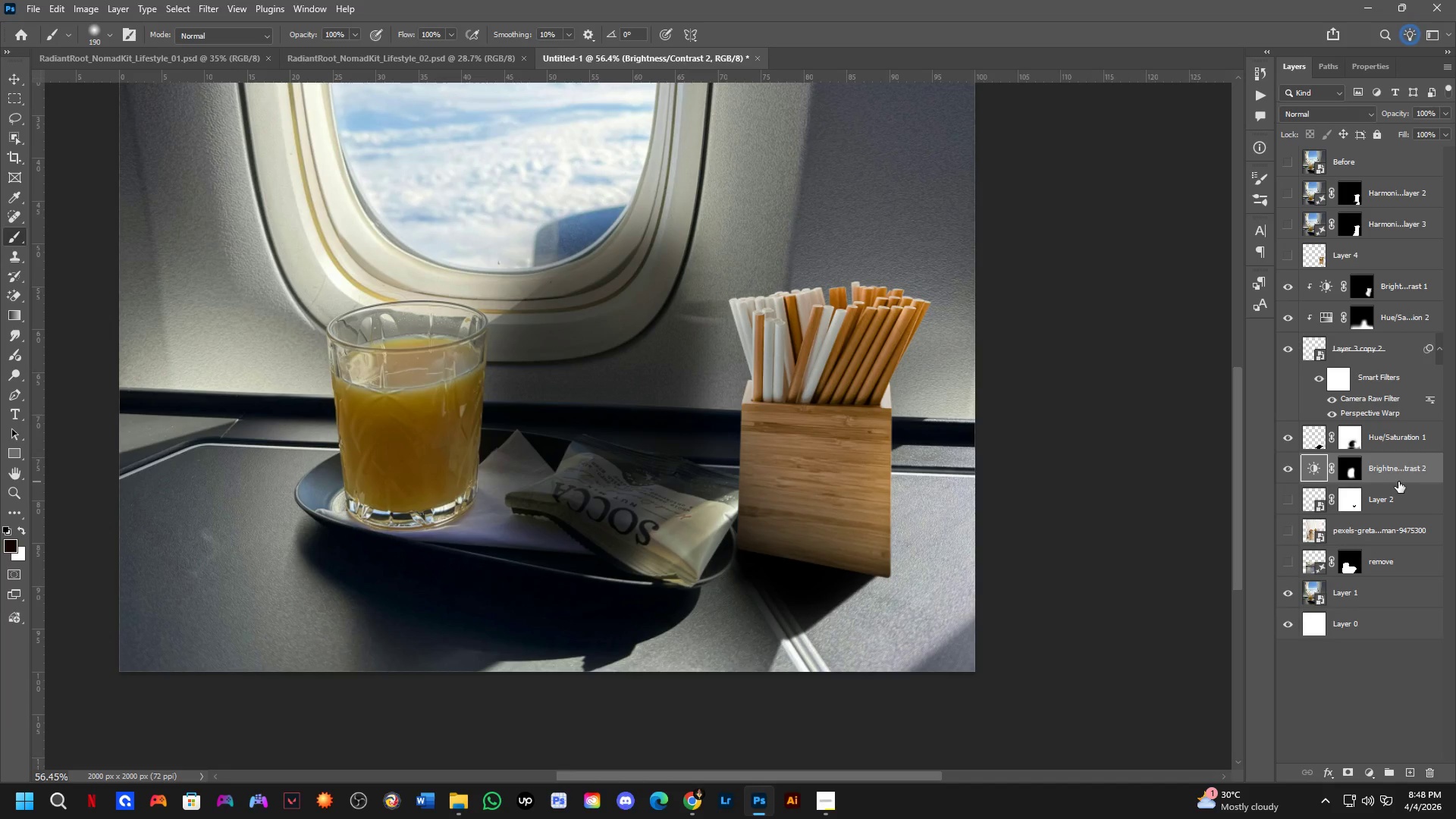 
key(Control+Z)
 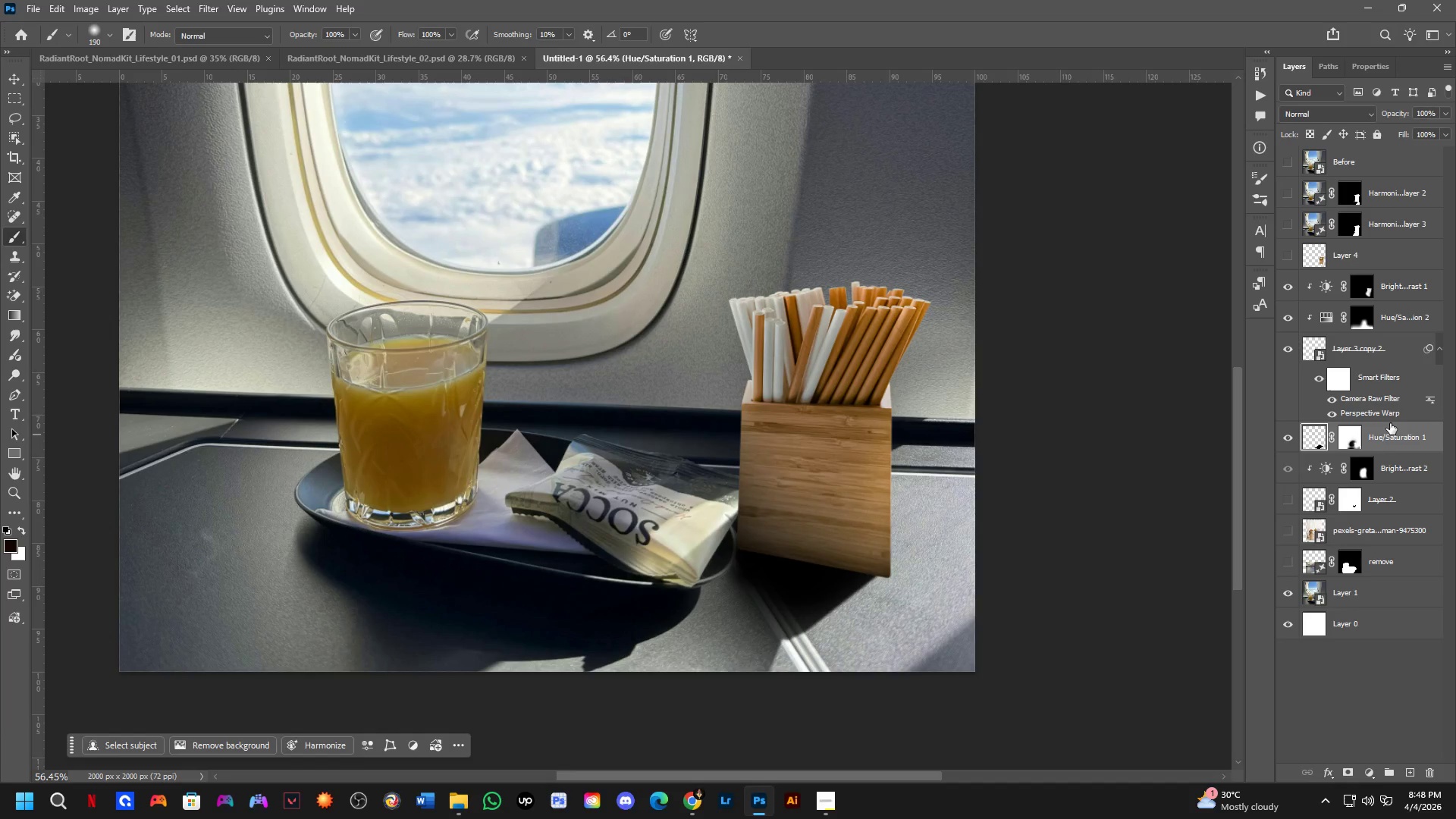 
left_click([1284, 494])
 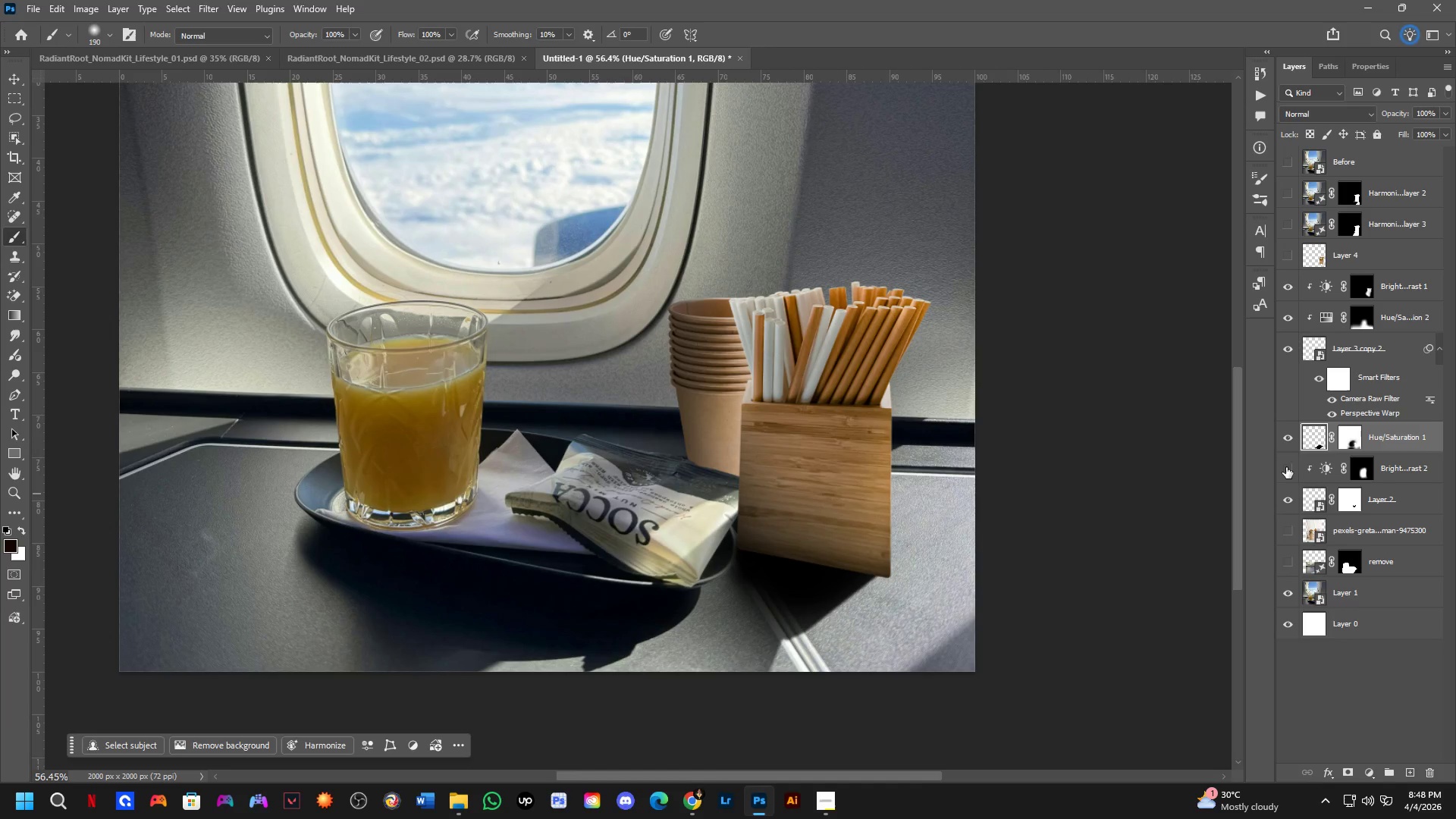 
double_click([1286, 467])
 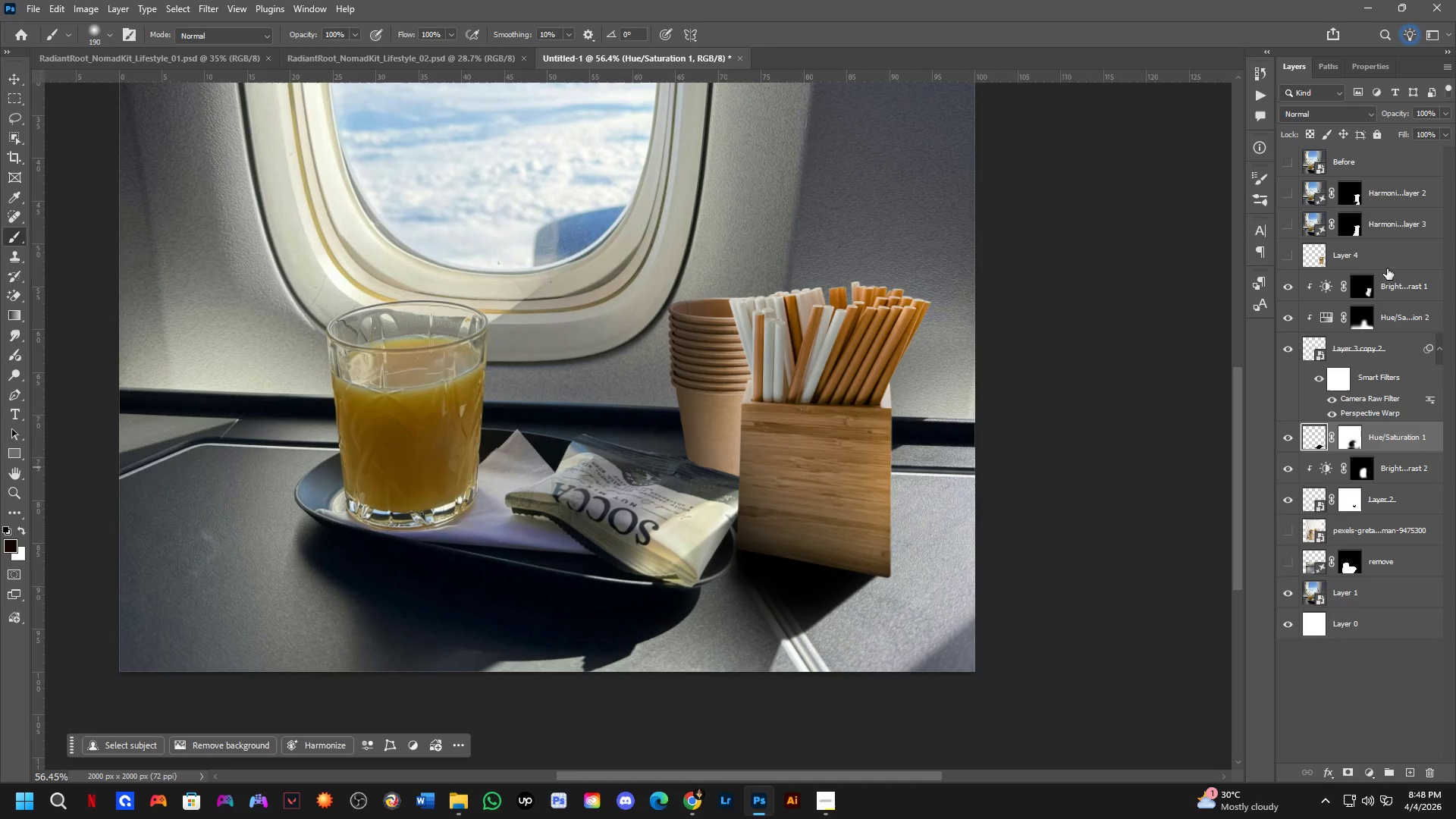 
hold_key(key=ControlLeft, duration=0.34)
hold_key(key=ShiftLeft, duration=0.31)
left_click([1402, 296])
 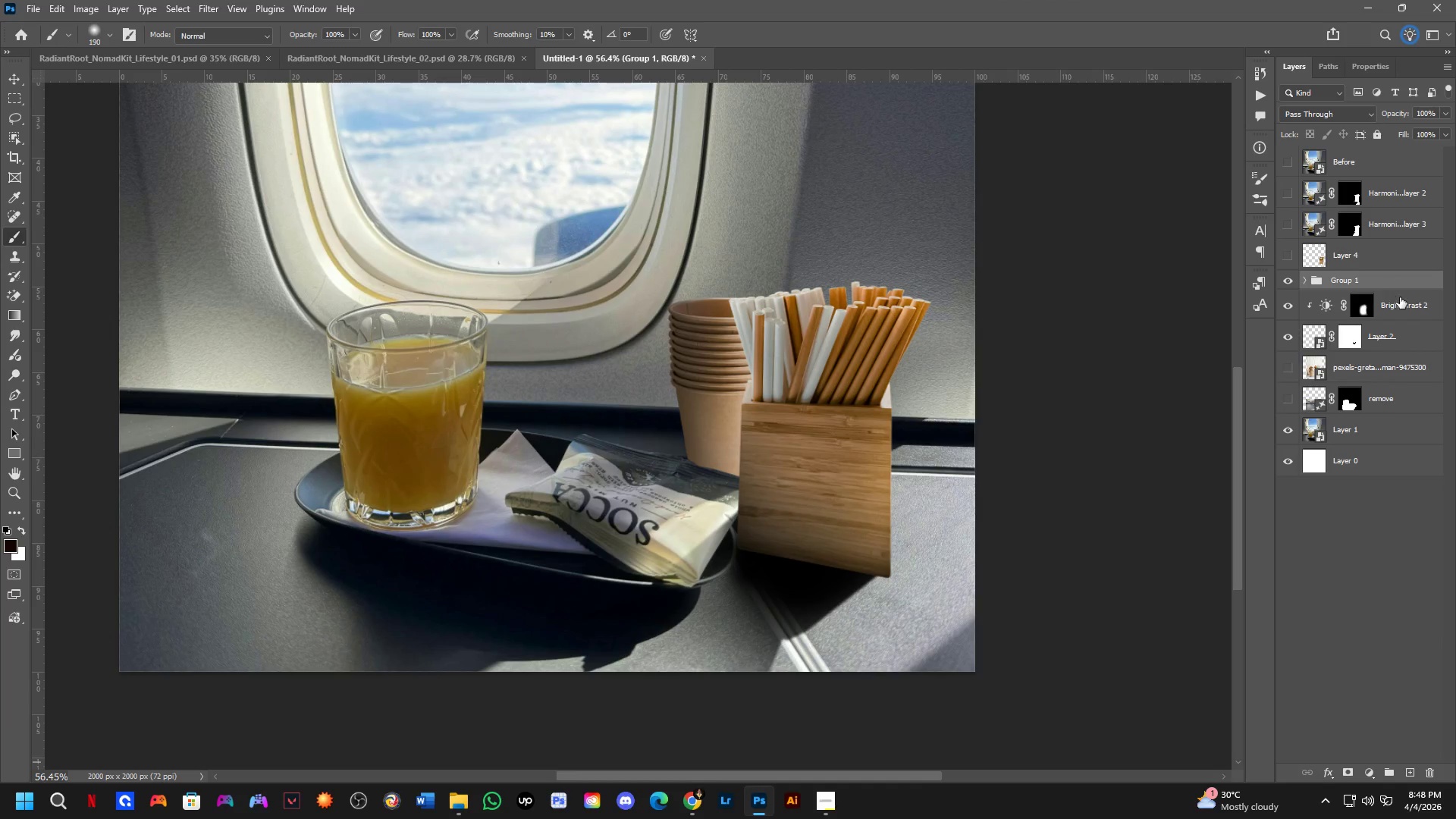 
double_click([1335, 279])
 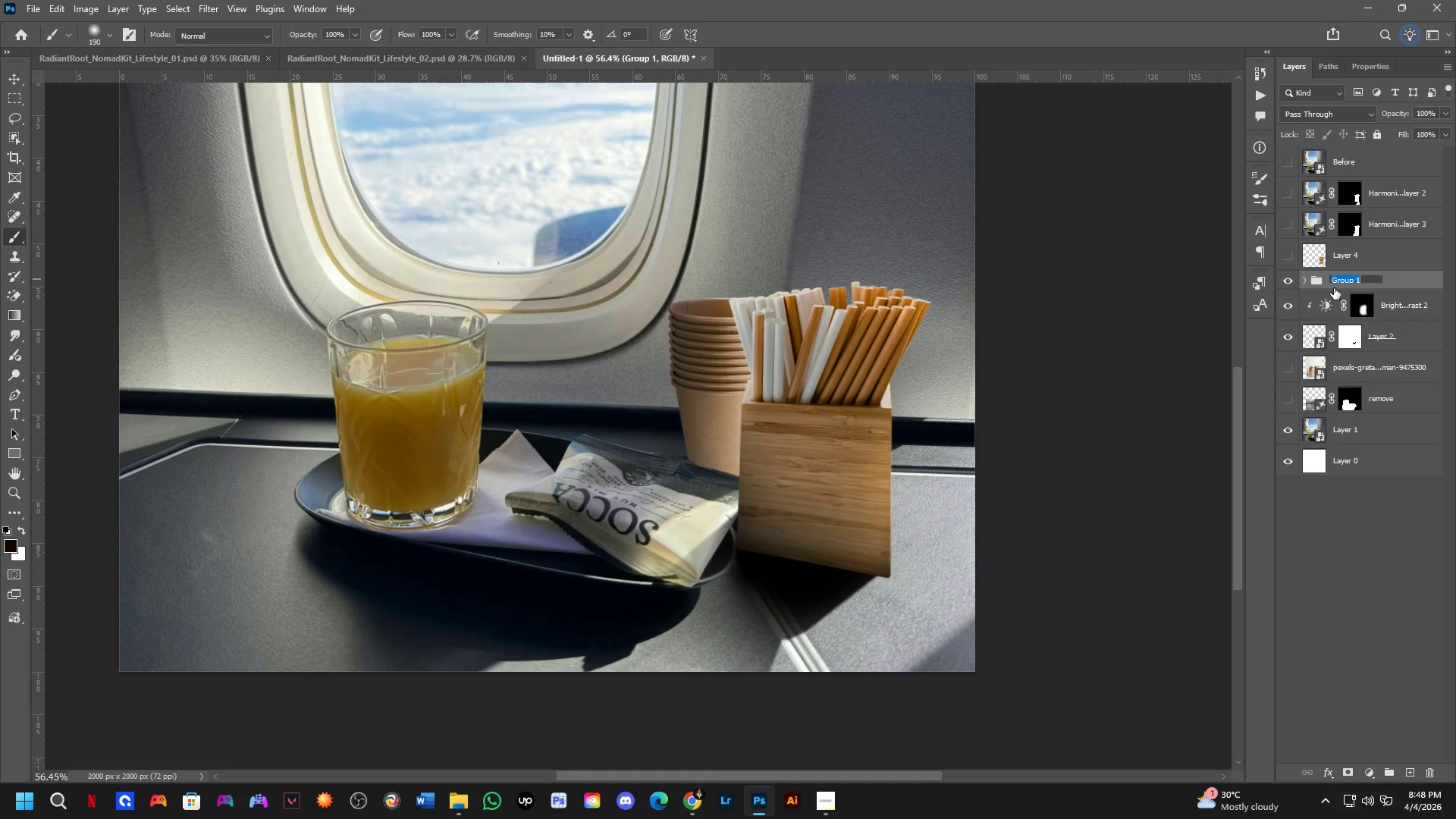 
type(Bamboo Staw)
 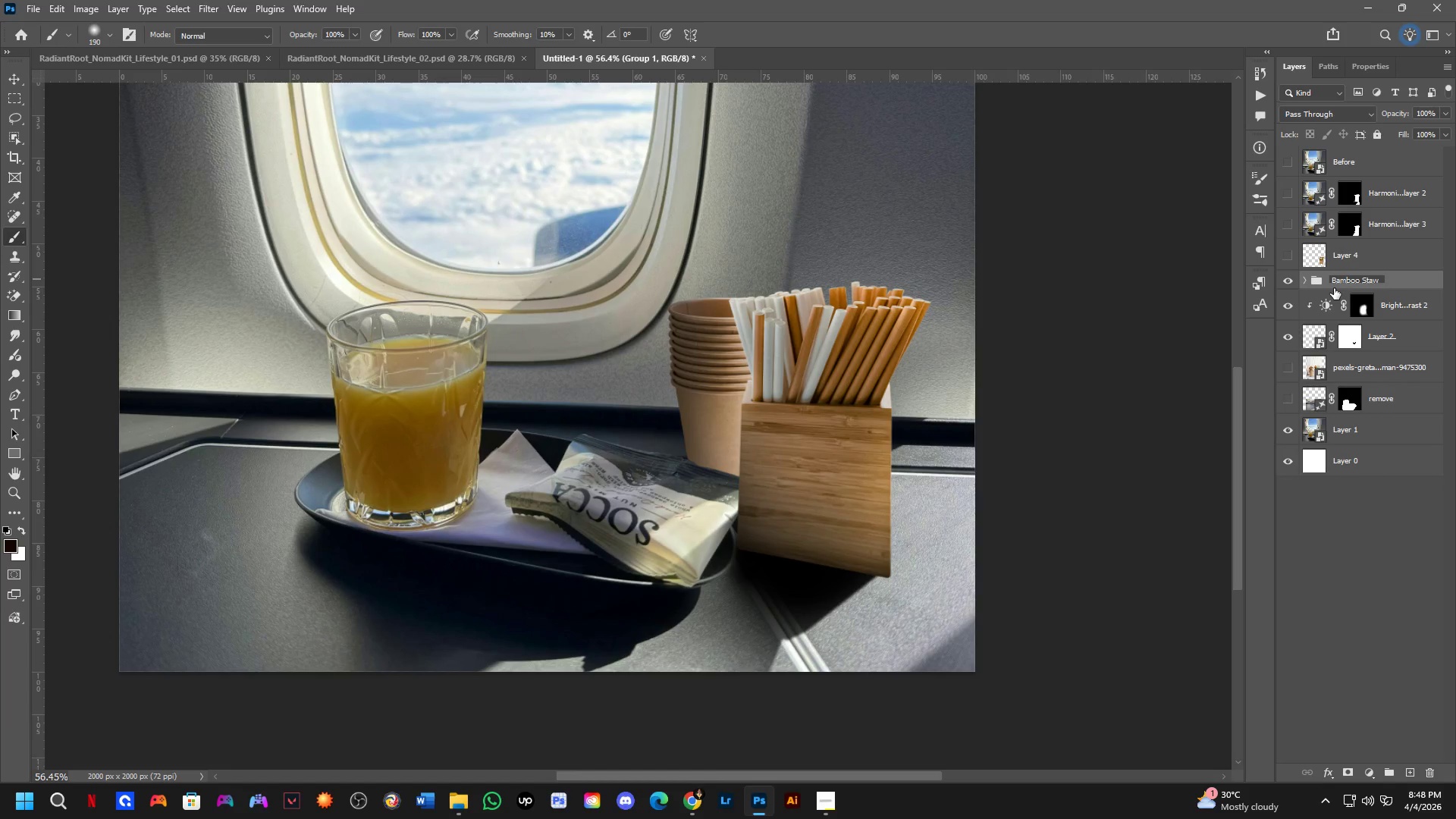 
key(Enter)
 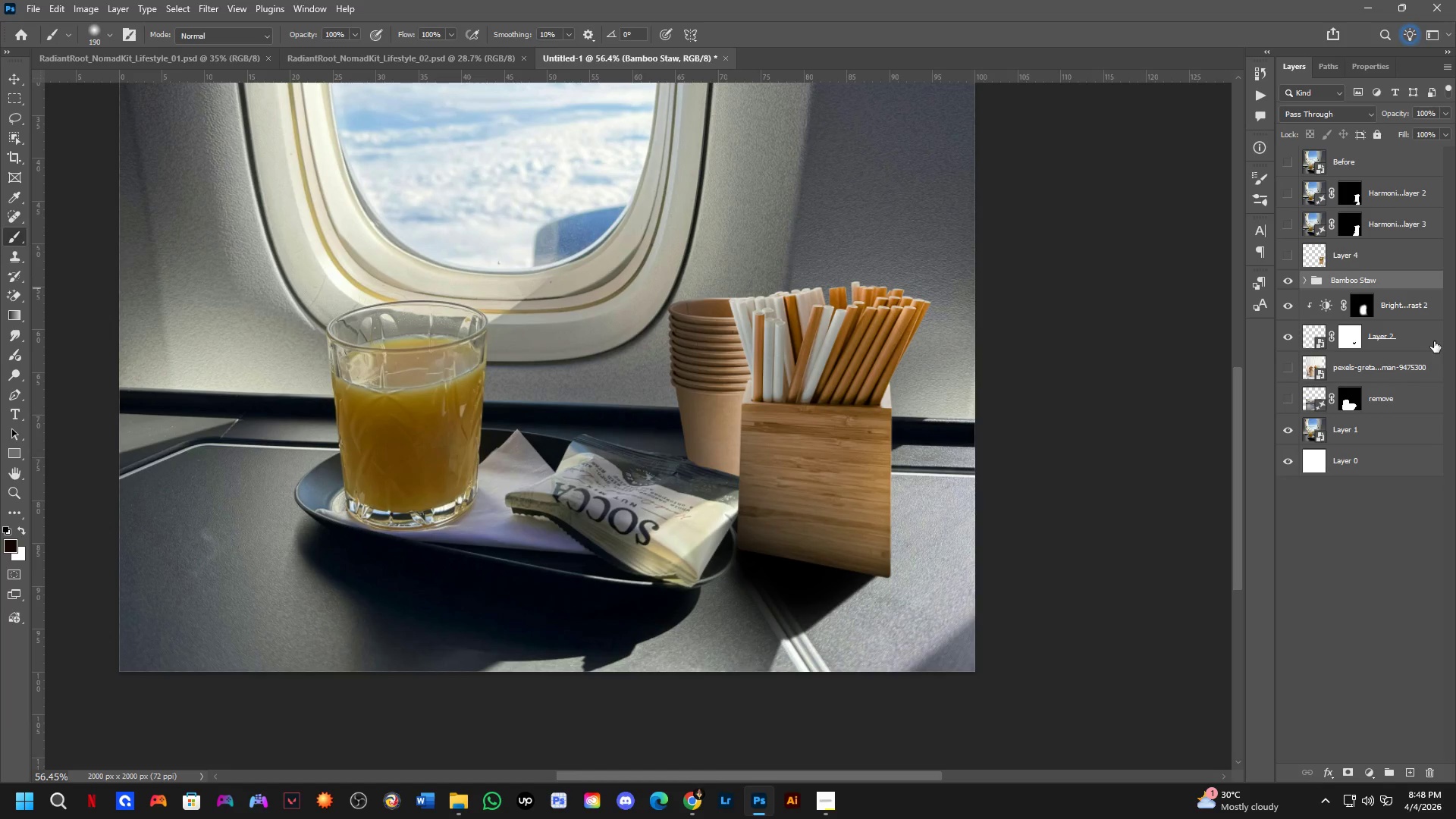 
wait(7.0)
 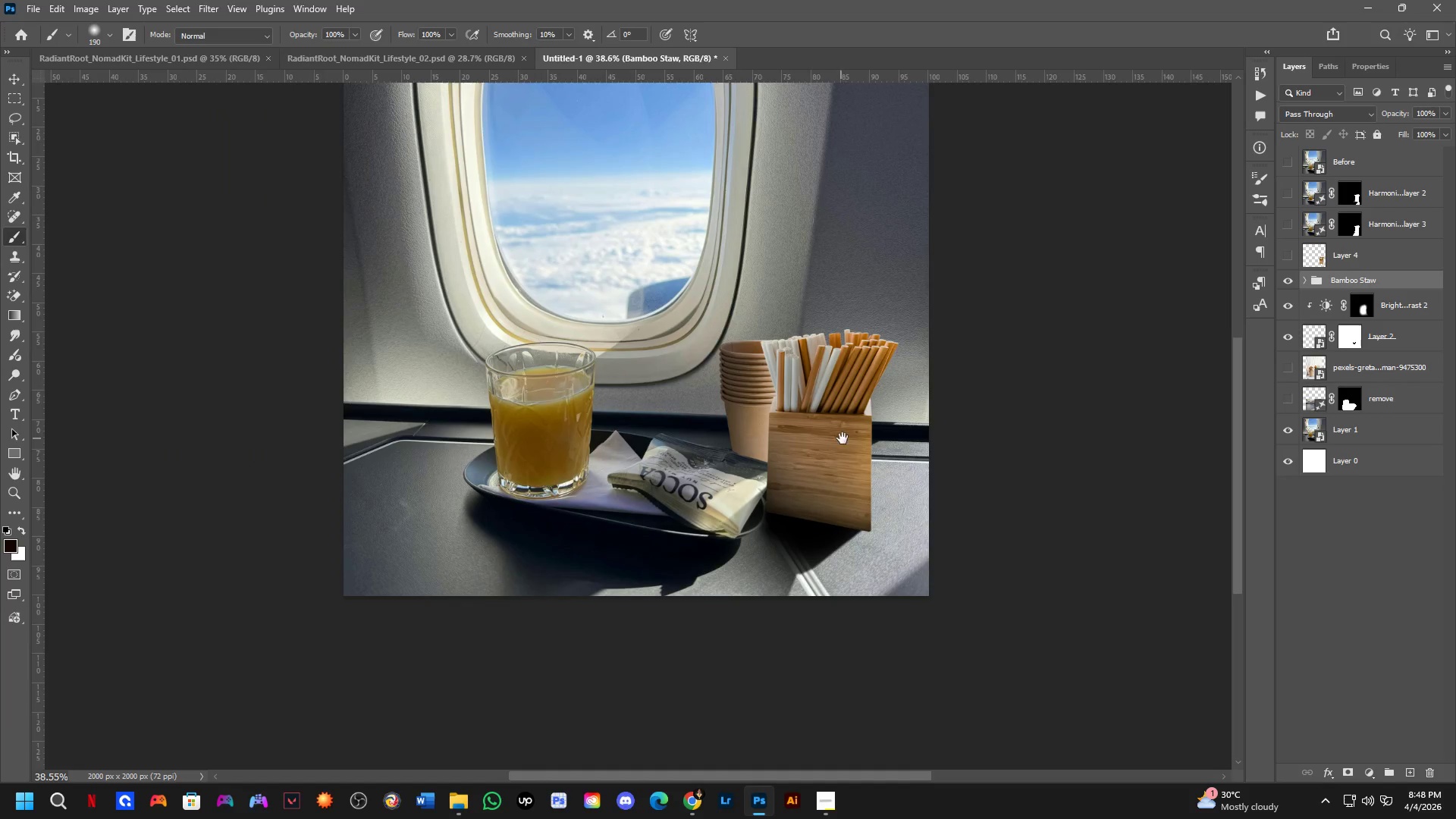 
hold_key(key=Space, duration=0.59)
 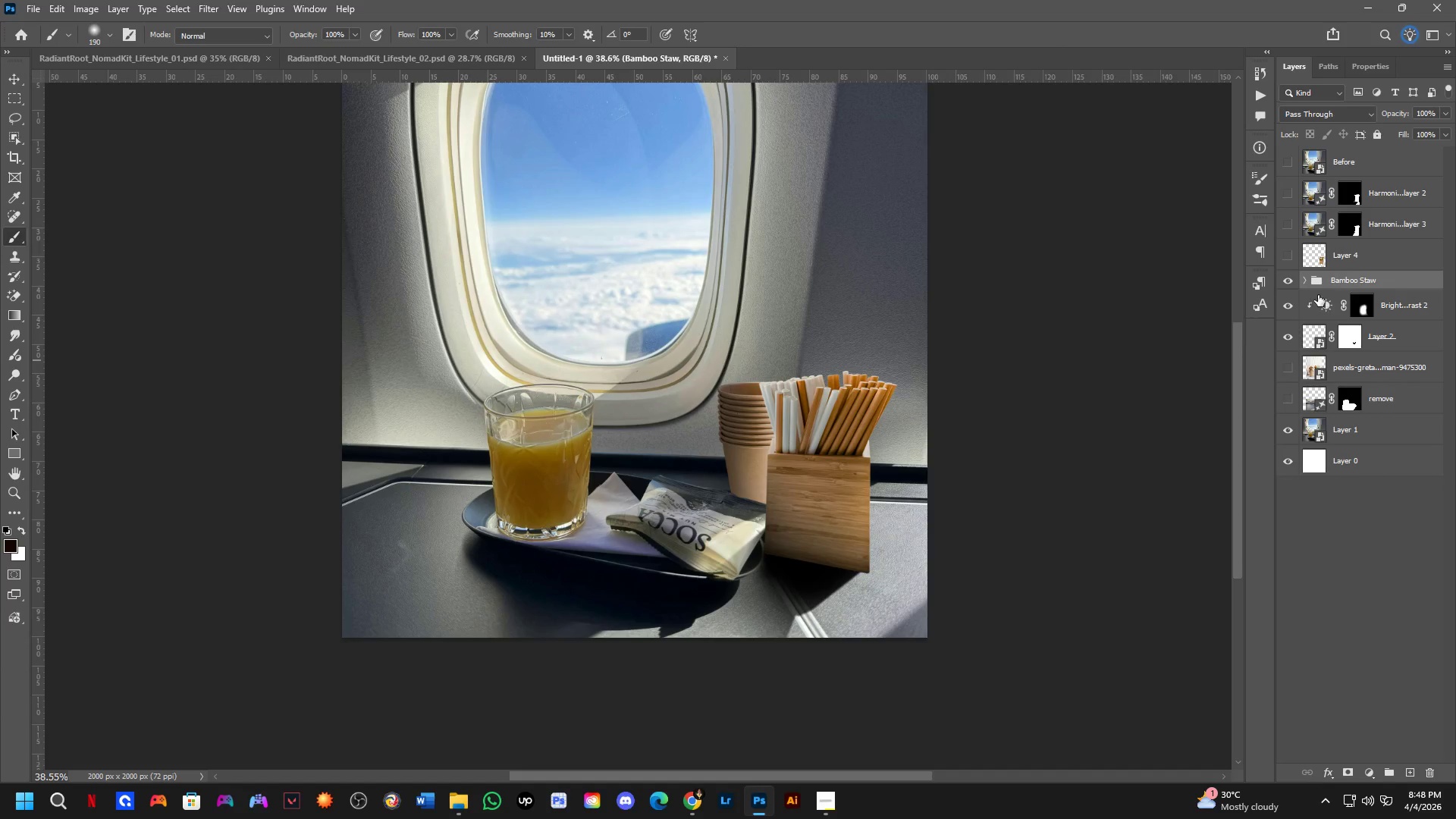 
left_click_drag(start_coordinate=[846, 415], to_coordinate=[844, 457])
 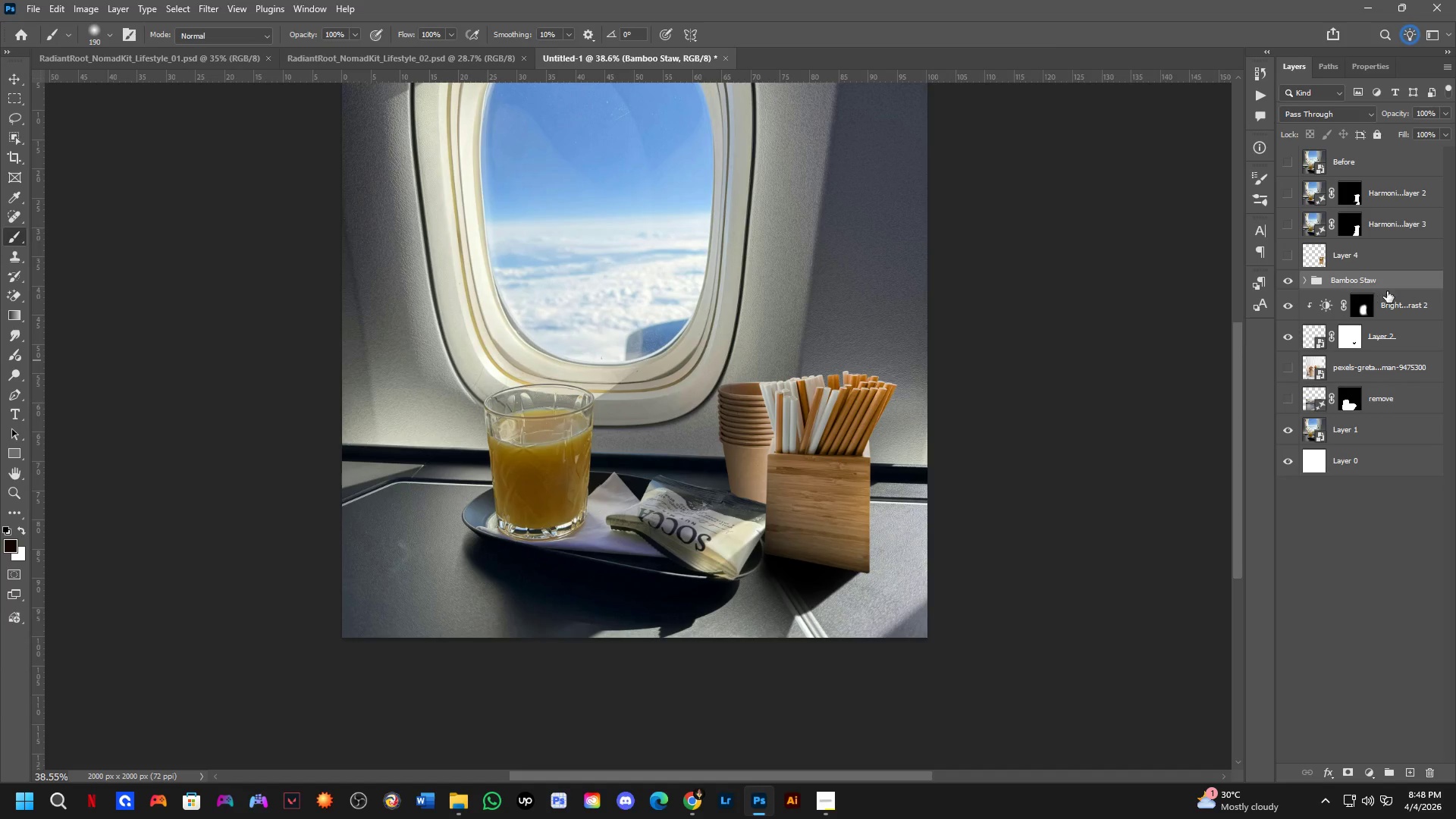 
scroll: coordinate [821, 426], scroll_direction: down, amount: 4.0
 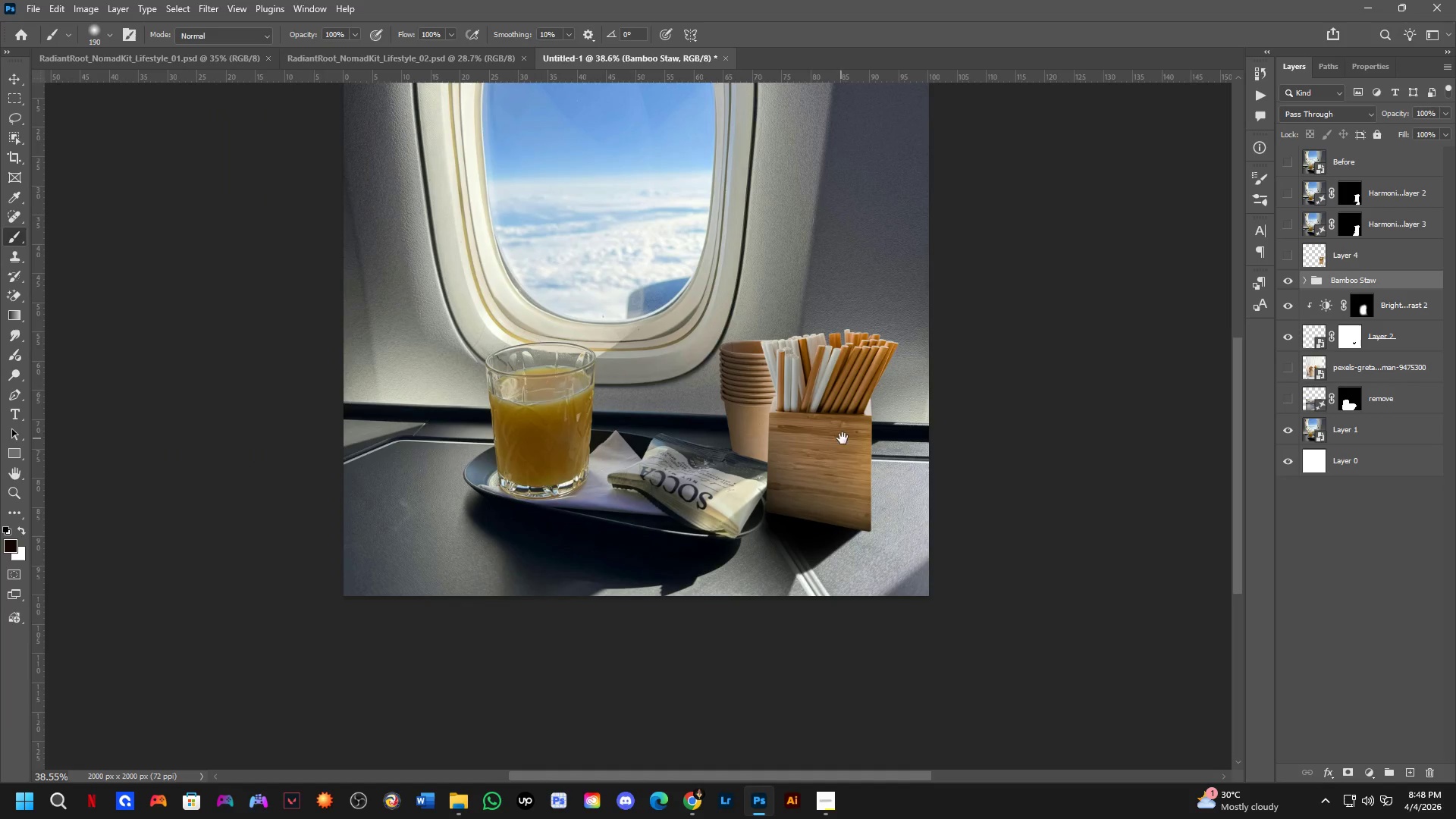 
left_click([1425, 311])
 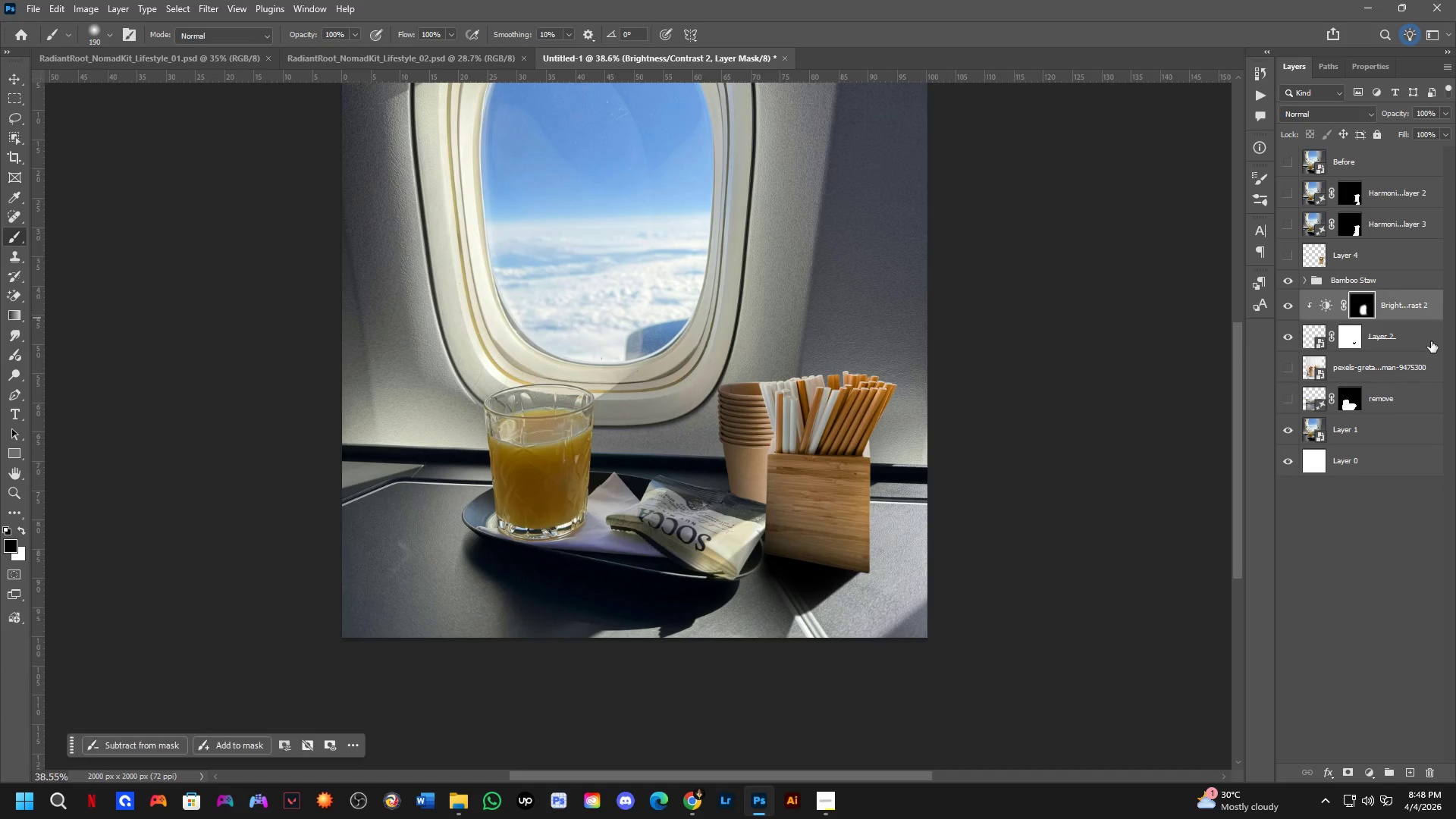 
key(Control+ControlLeft)
 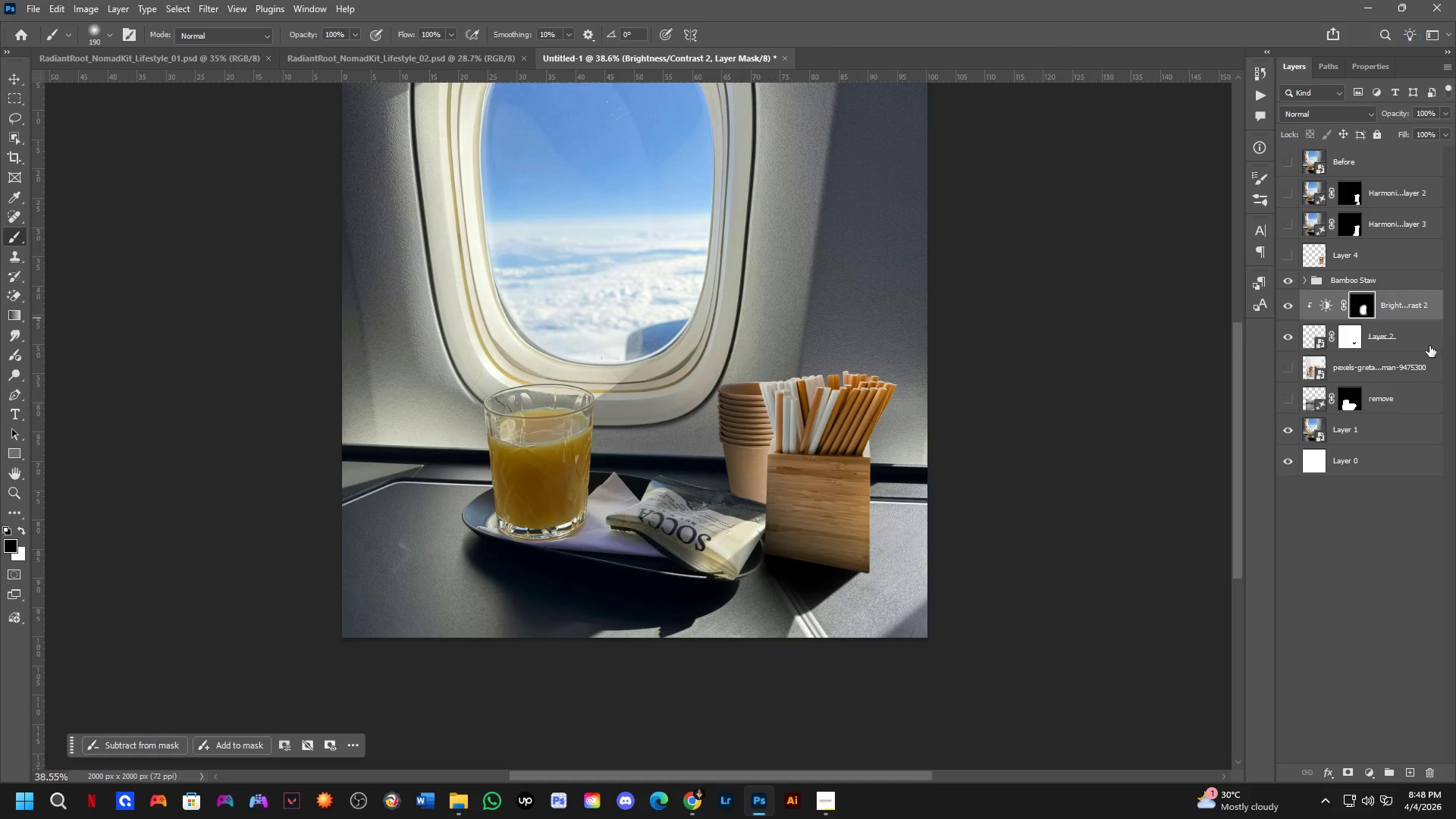 
key(Control+Shift+ShiftLeft)
 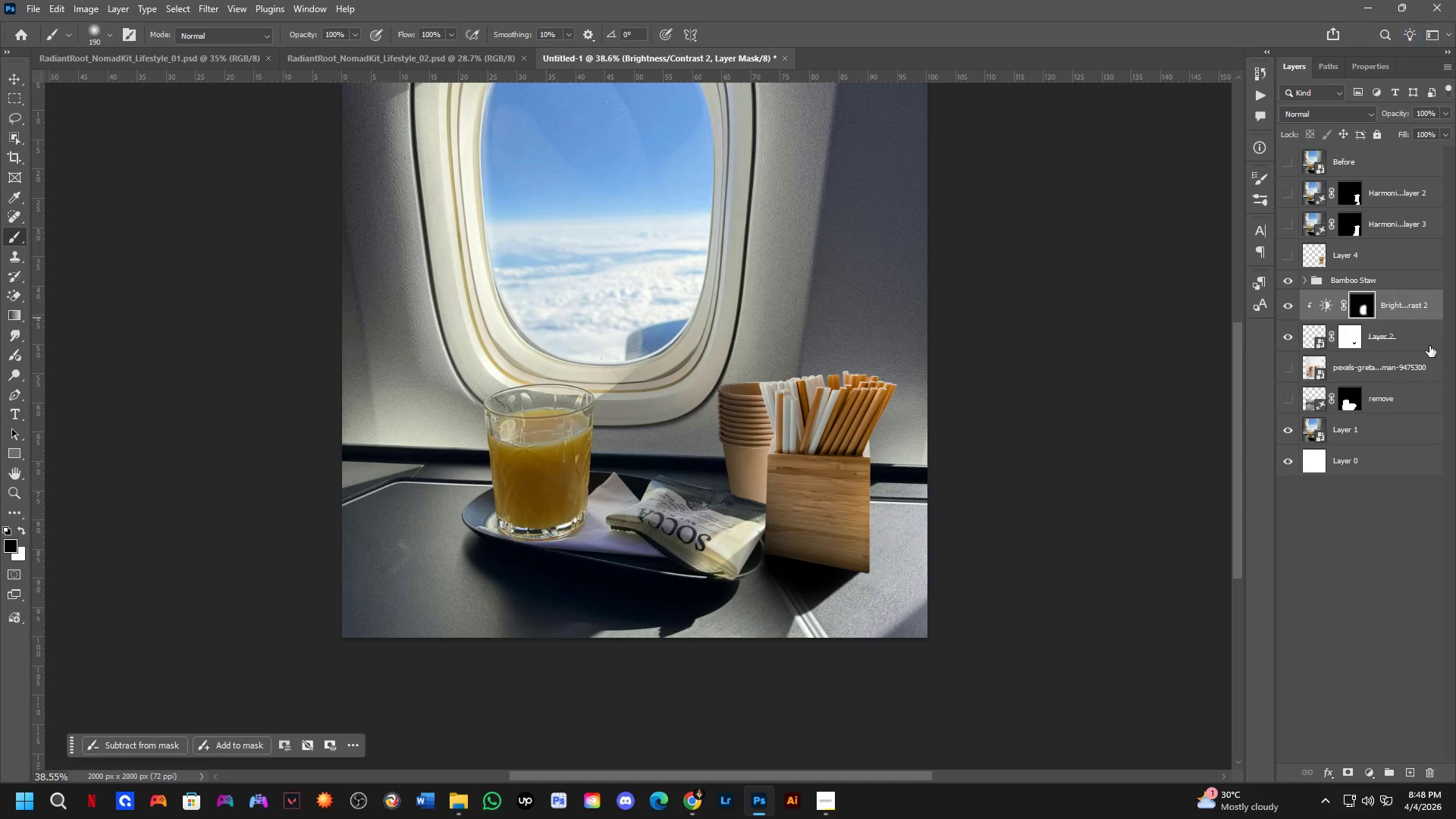 
left_click([1429, 346])
 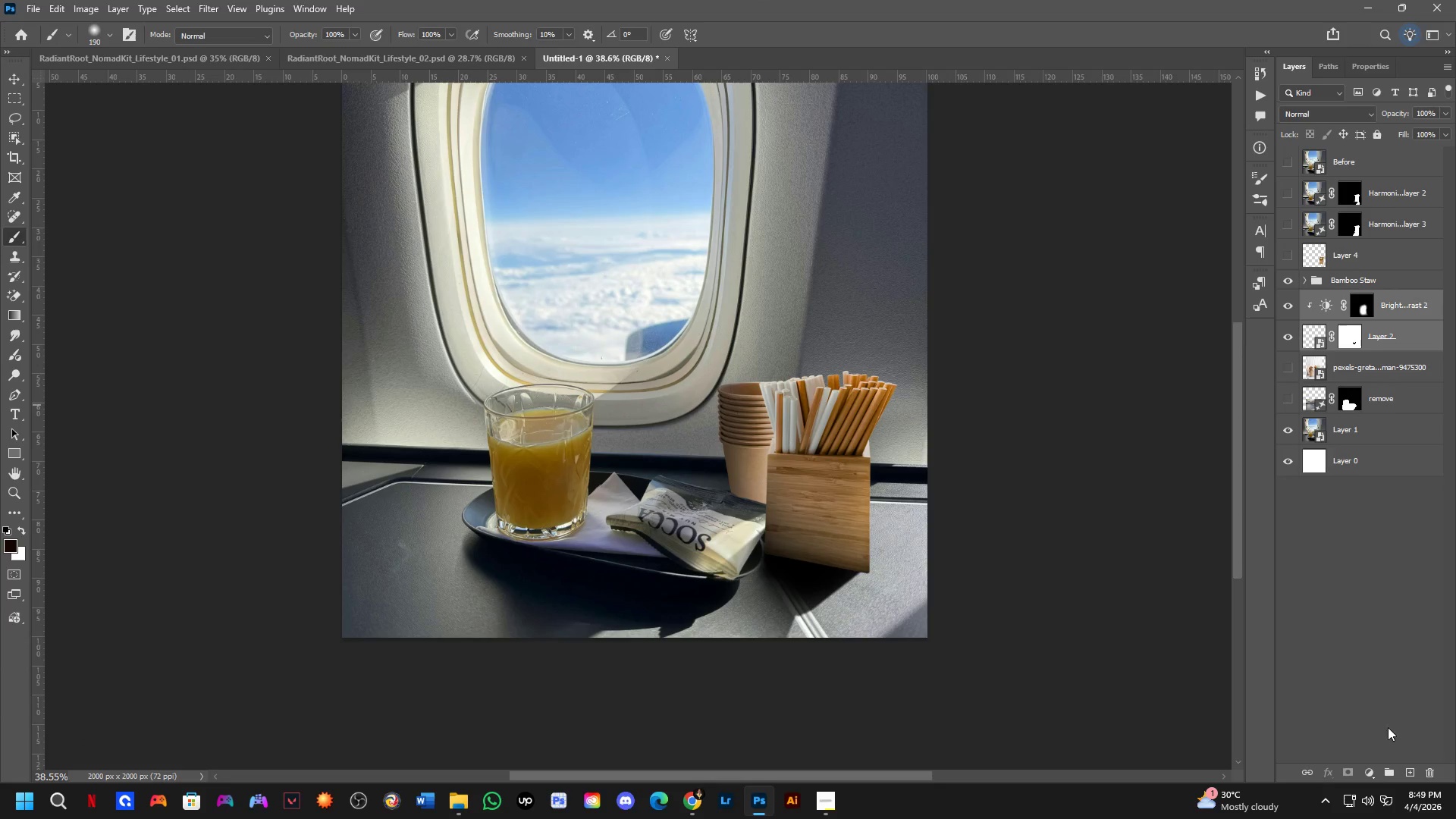 
left_click([1382, 774])
 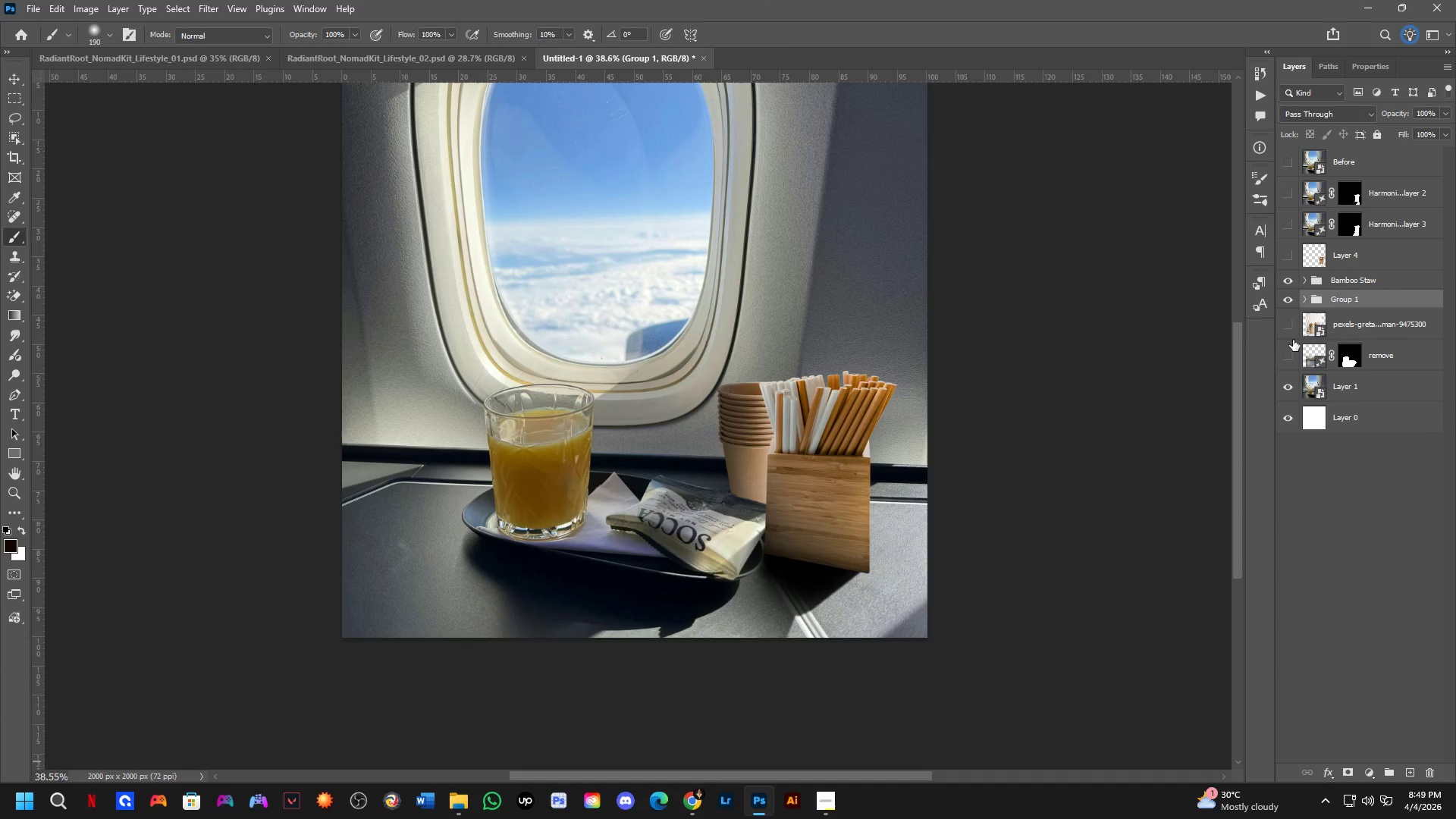 
left_click([1347, 325])
 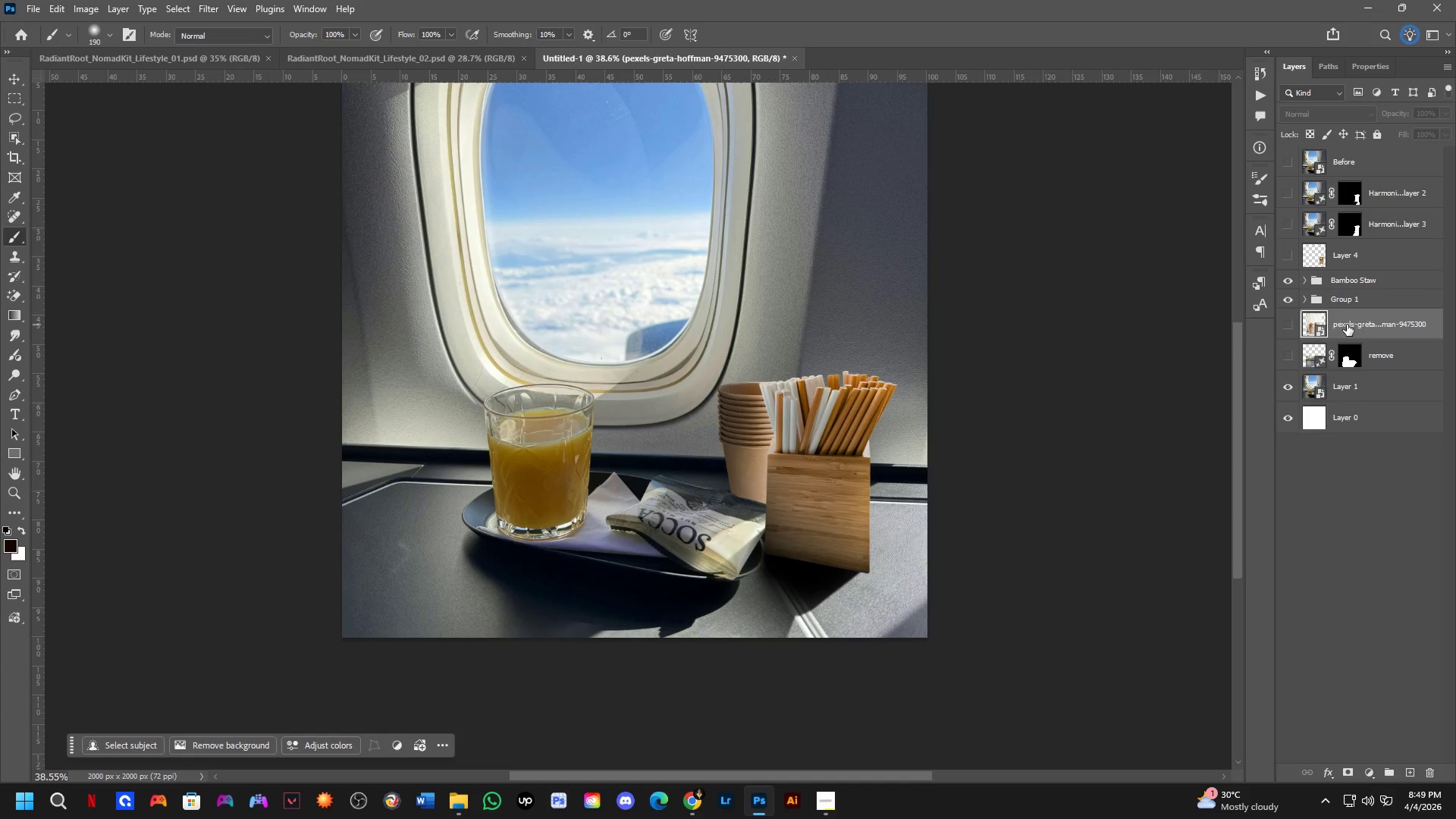 
key(Backspace)
 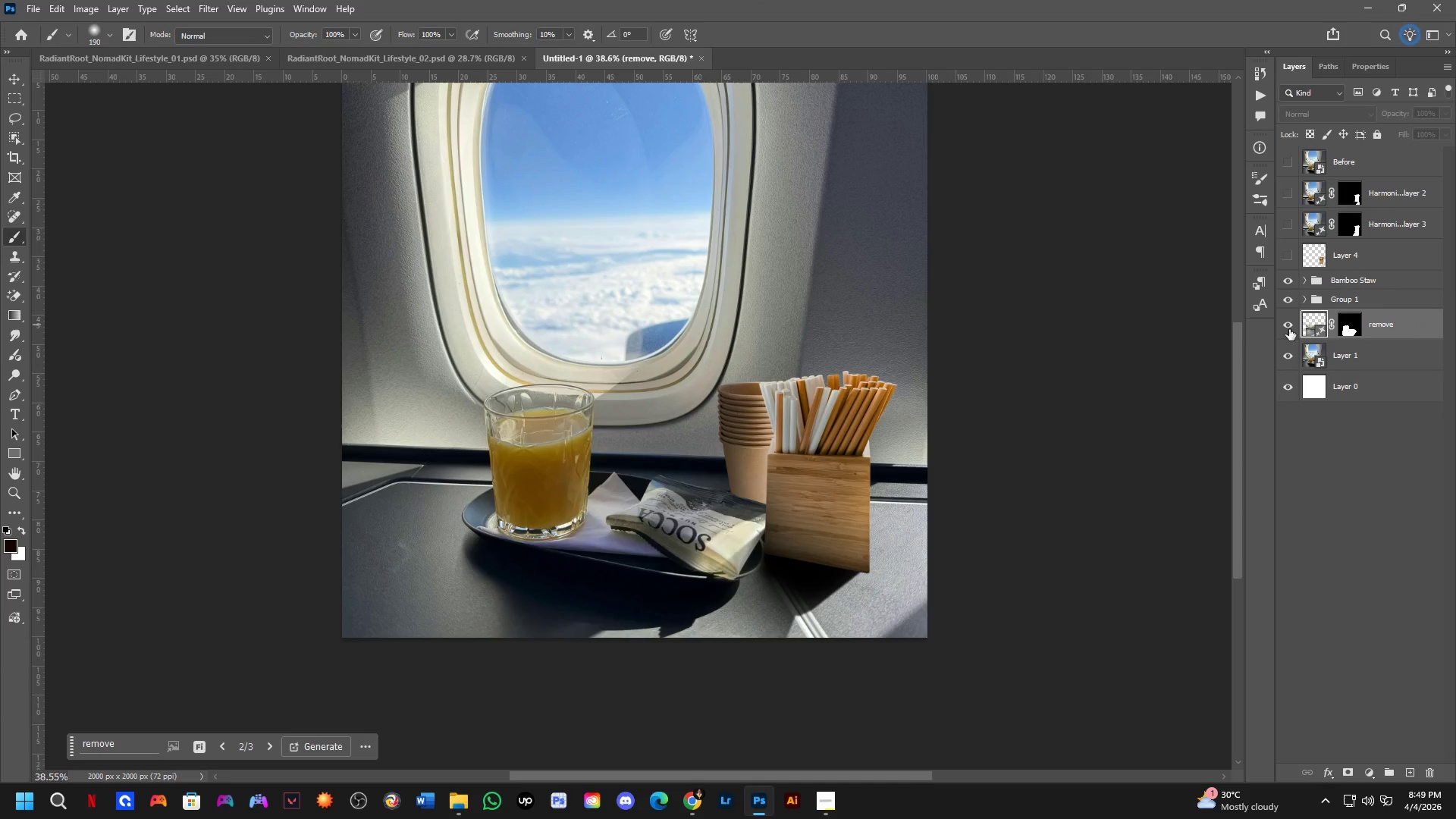 
double_click([1289, 329])
 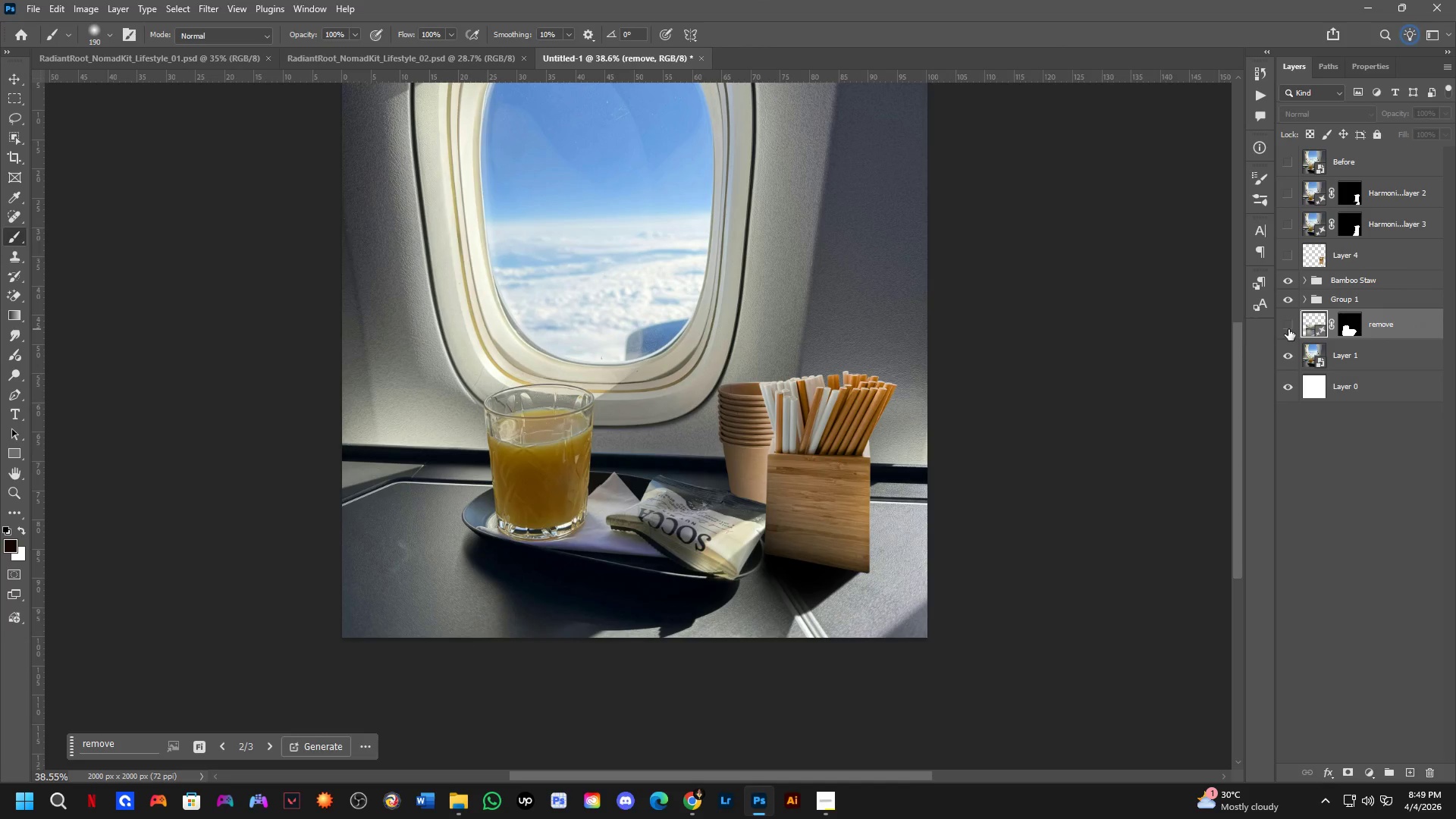 
left_click([1288, 329])
 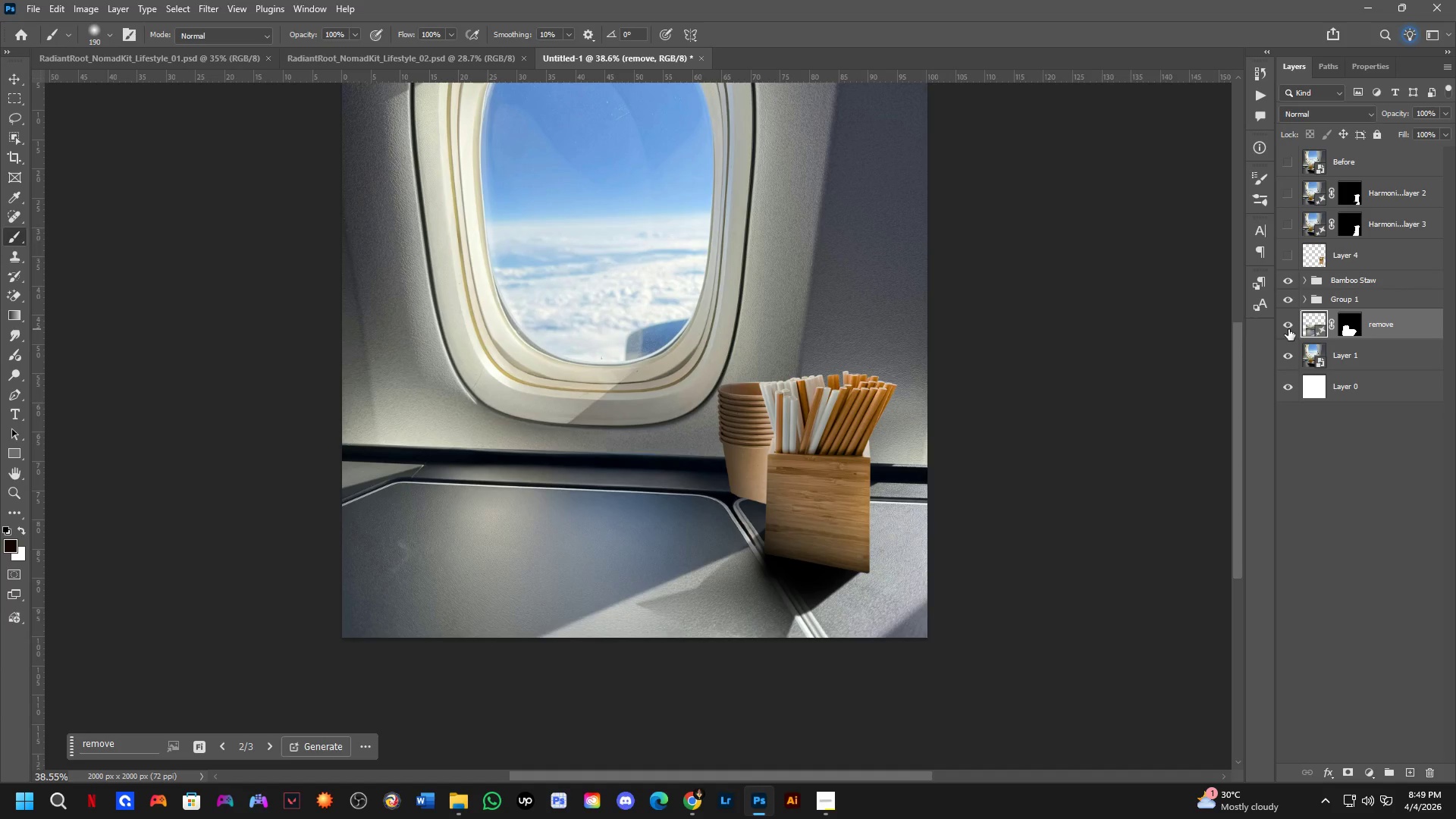 
left_click([1288, 329])
 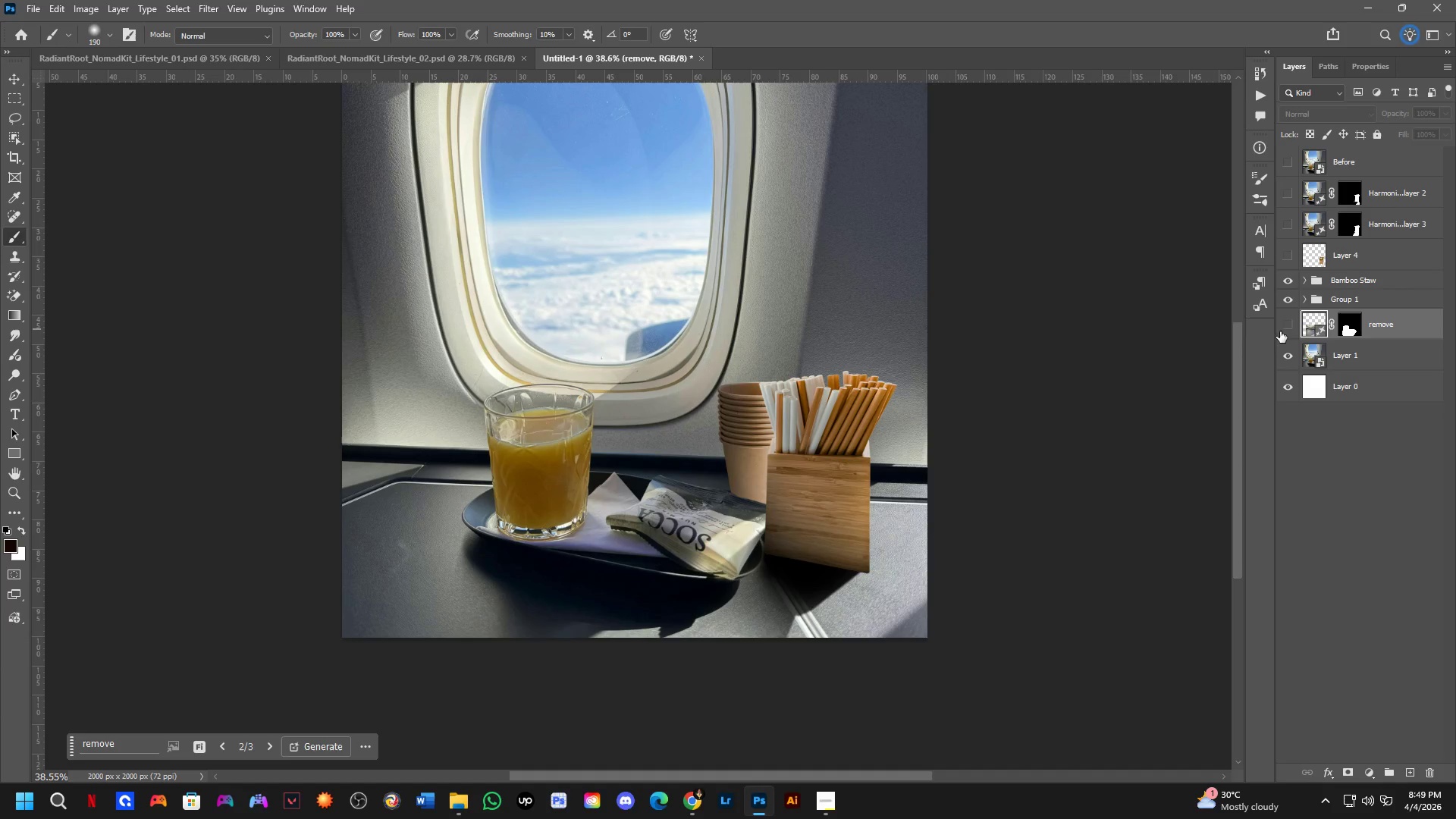 
key(Control+ControlLeft)
 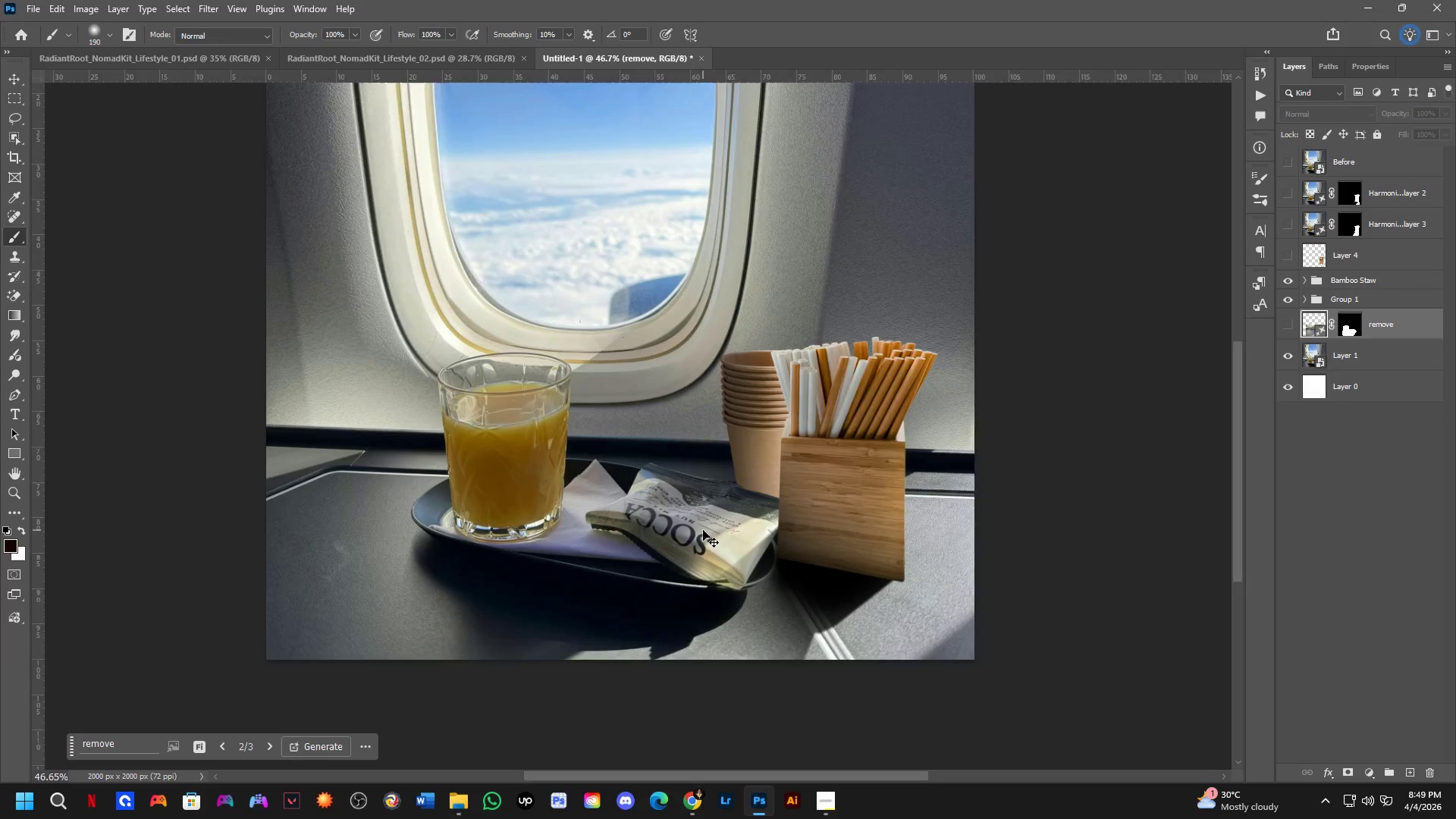 
scroll: coordinate [754, 517], scroll_direction: up, amount: 15.0
 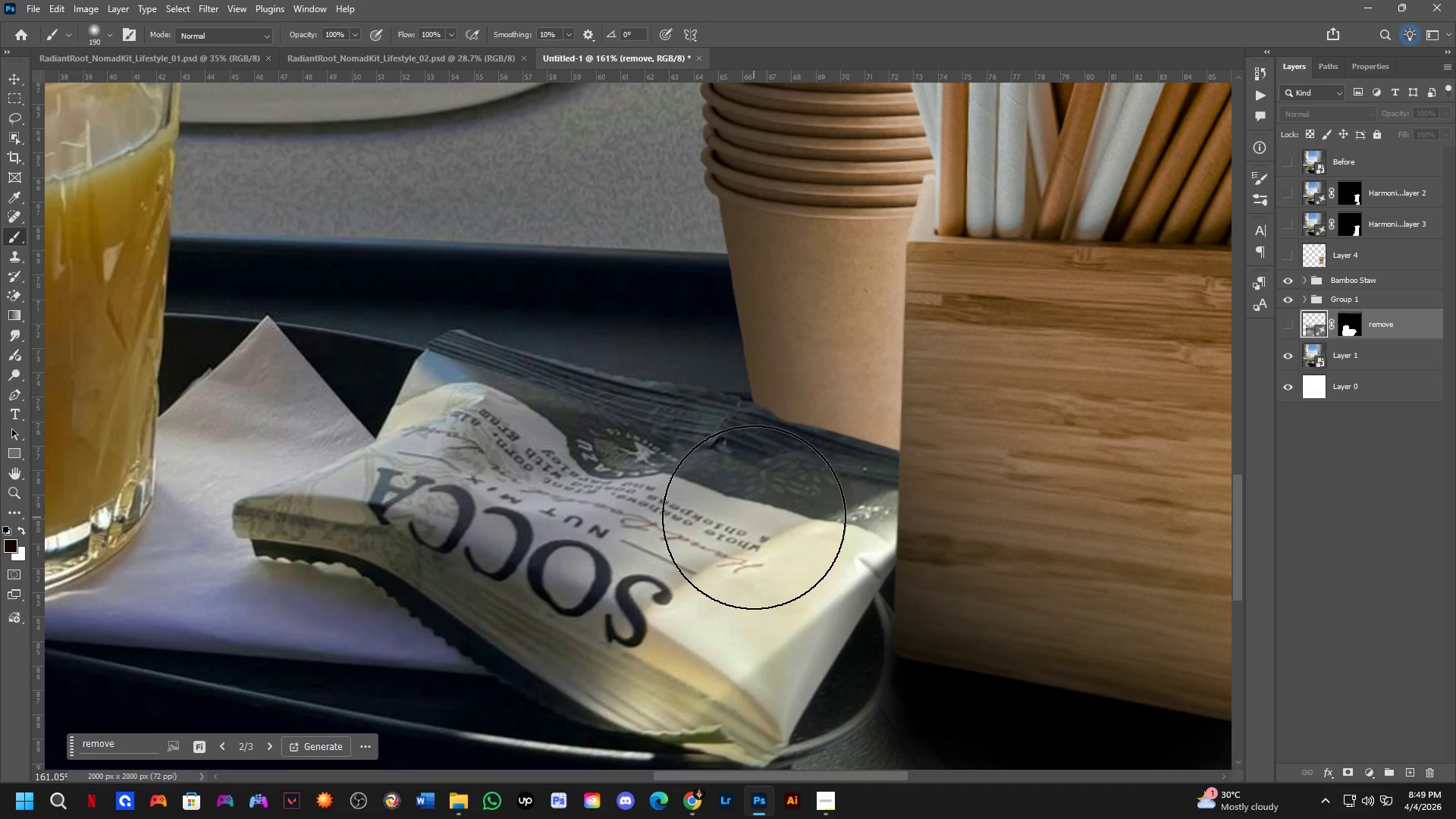 
hold_key(key=ControlLeft, duration=0.56)
left_click([631, 499])
 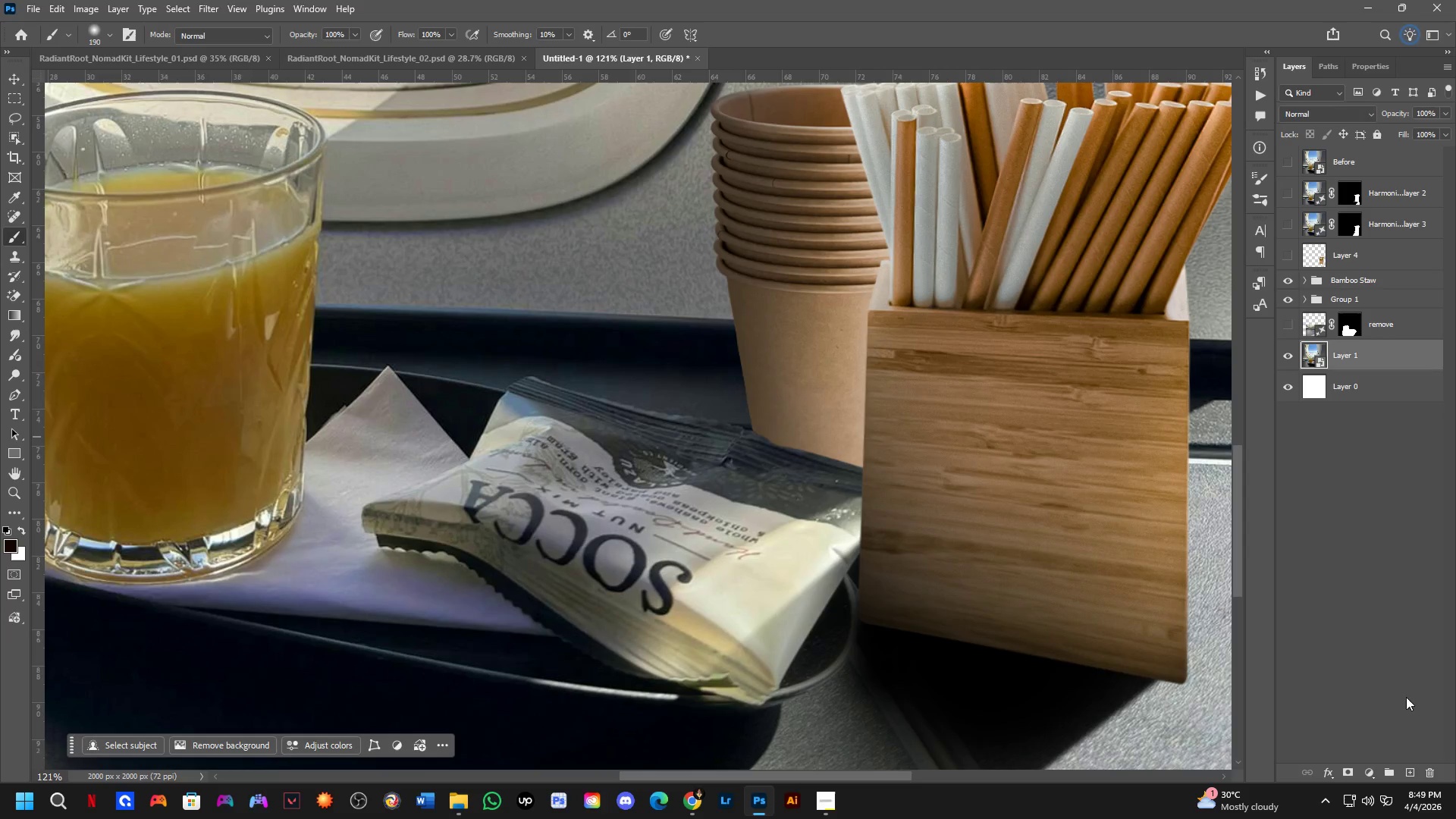 
scroll: coordinate [754, 517], scroll_direction: down, amount: 3.0
 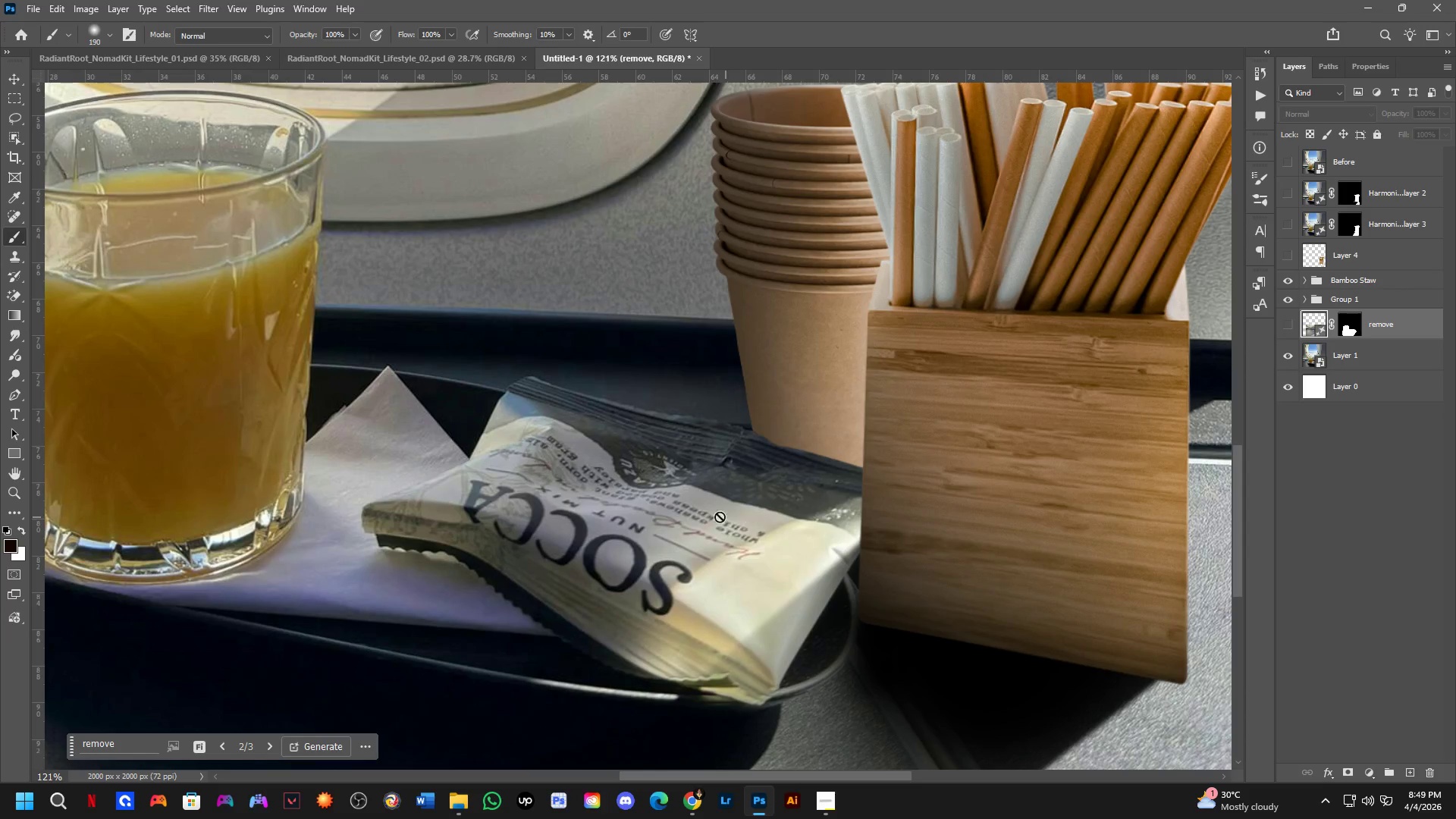 
left_click([1372, 771])
 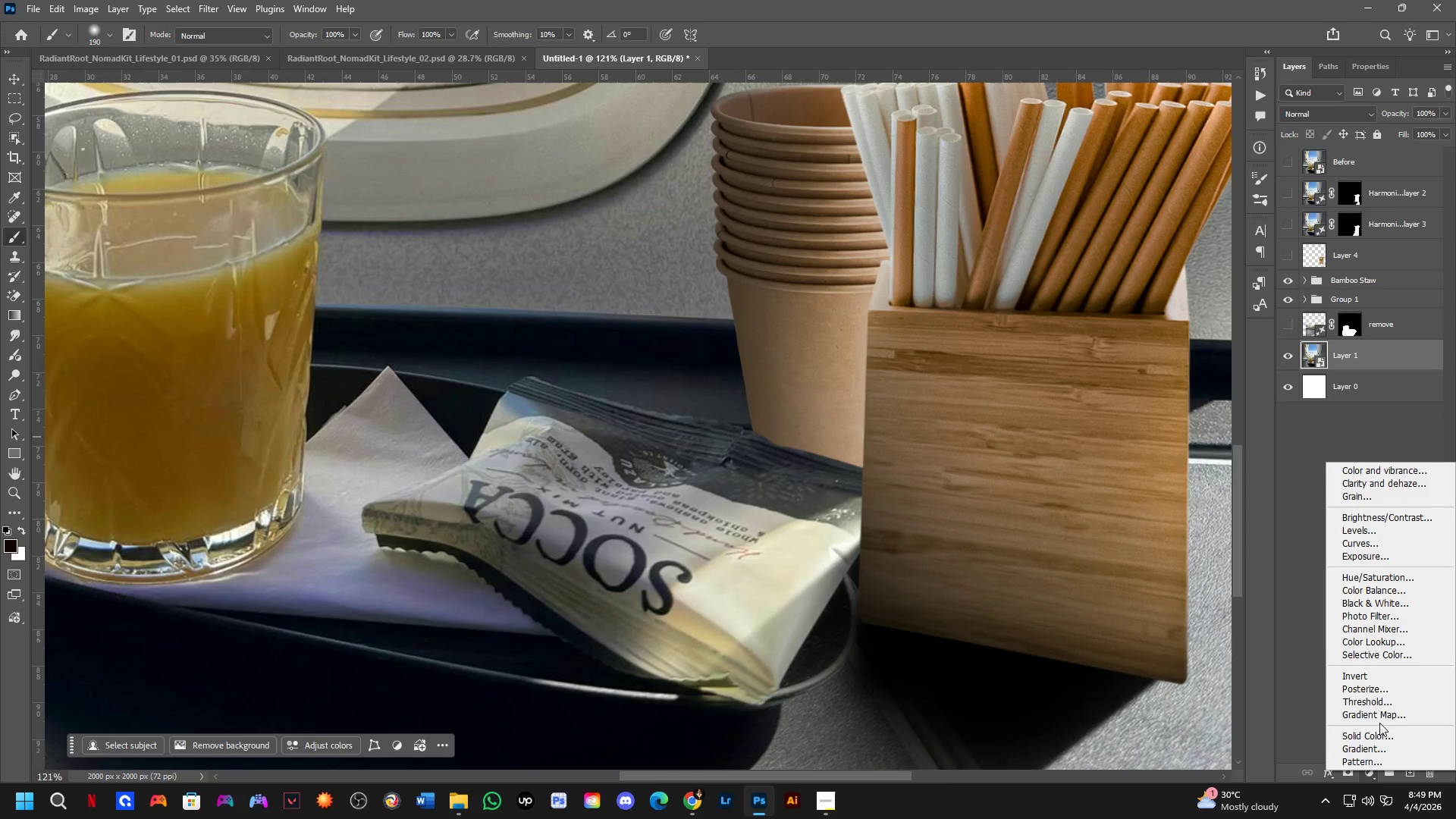 
left_click_drag(start_coordinate=[1380, 716], to_coordinate=[1401, 733])
 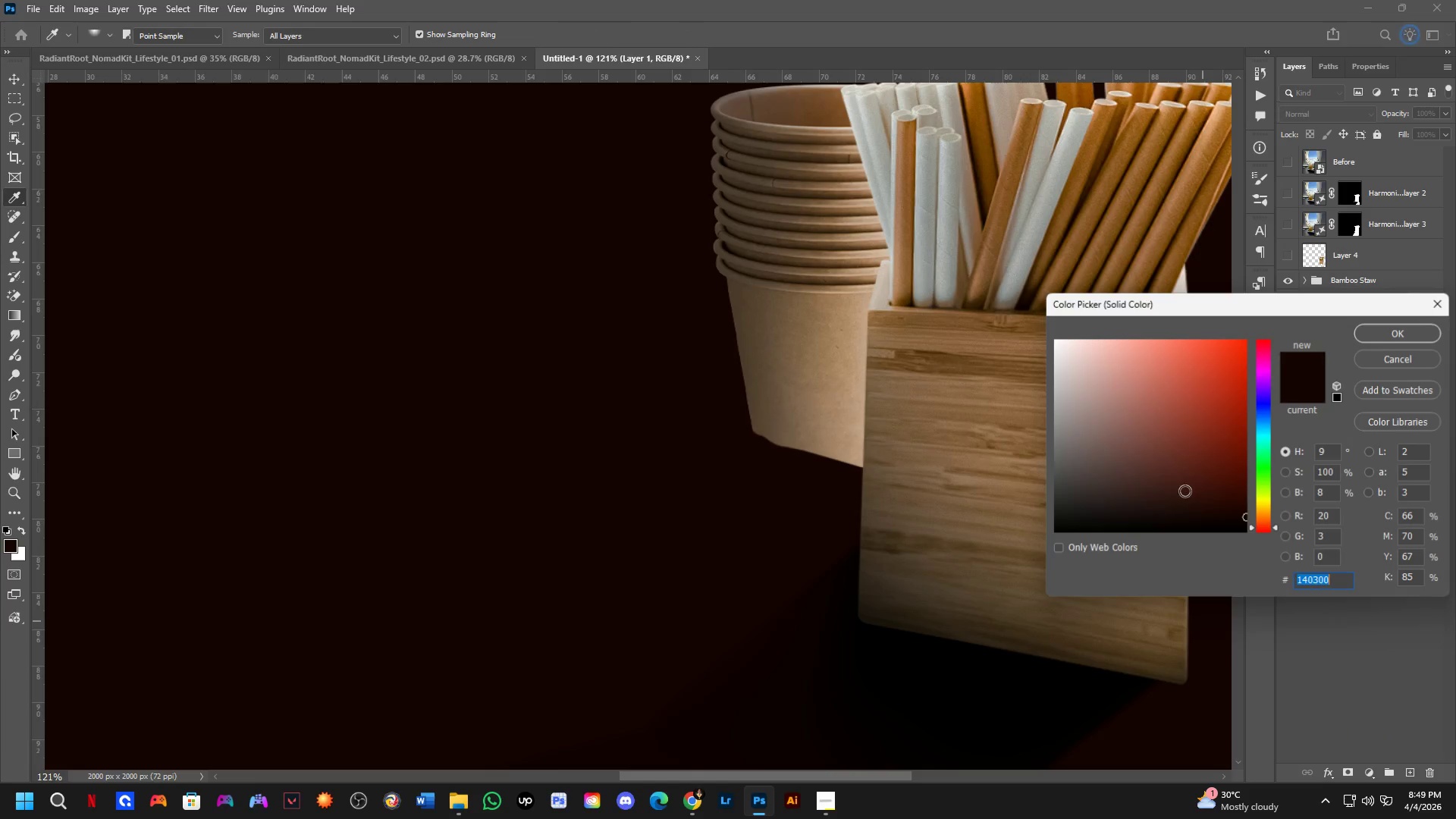 
left_click_drag(start_coordinate=[1173, 479], to_coordinate=[924, 643])
 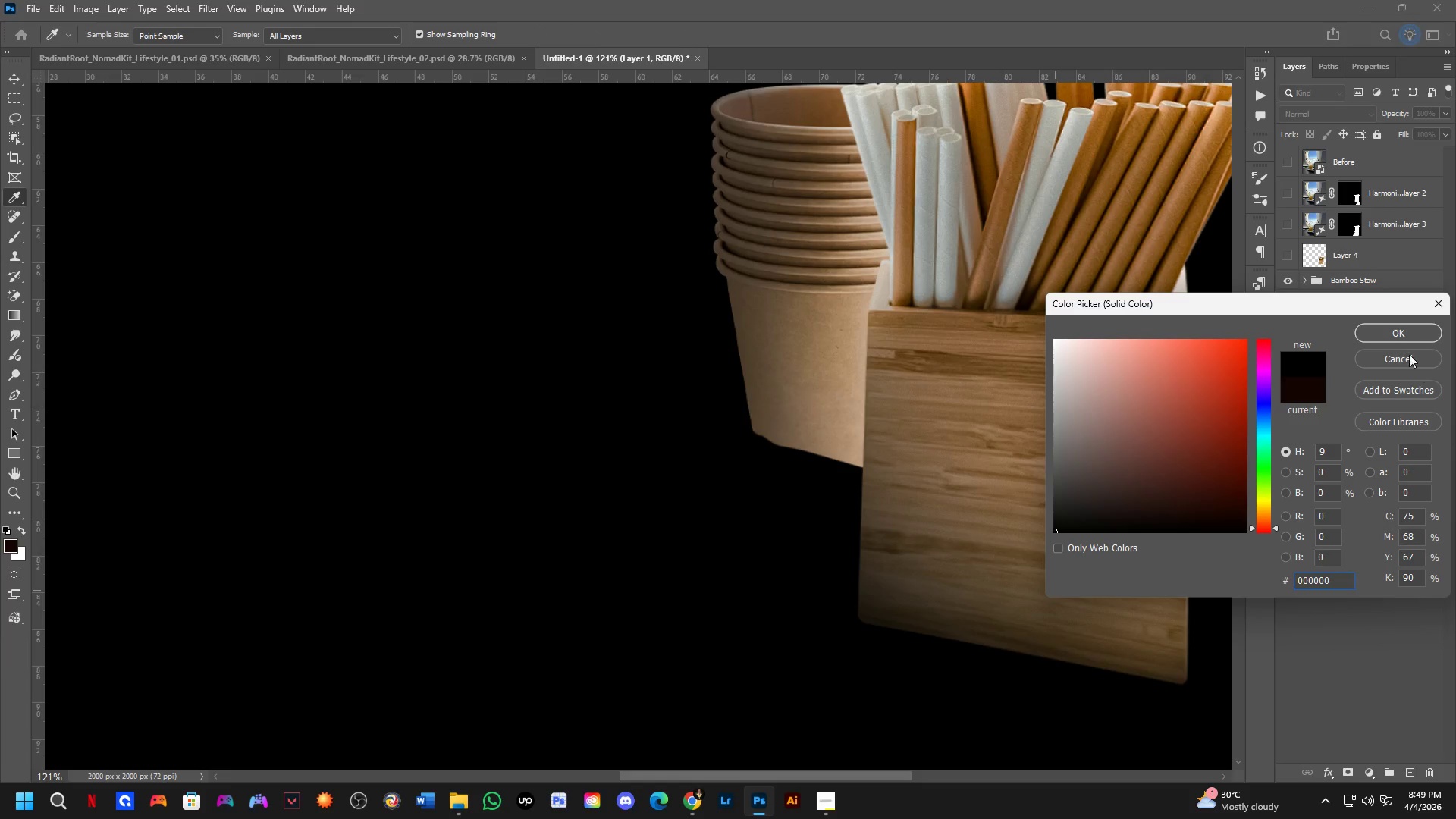 
left_click([1401, 335])
 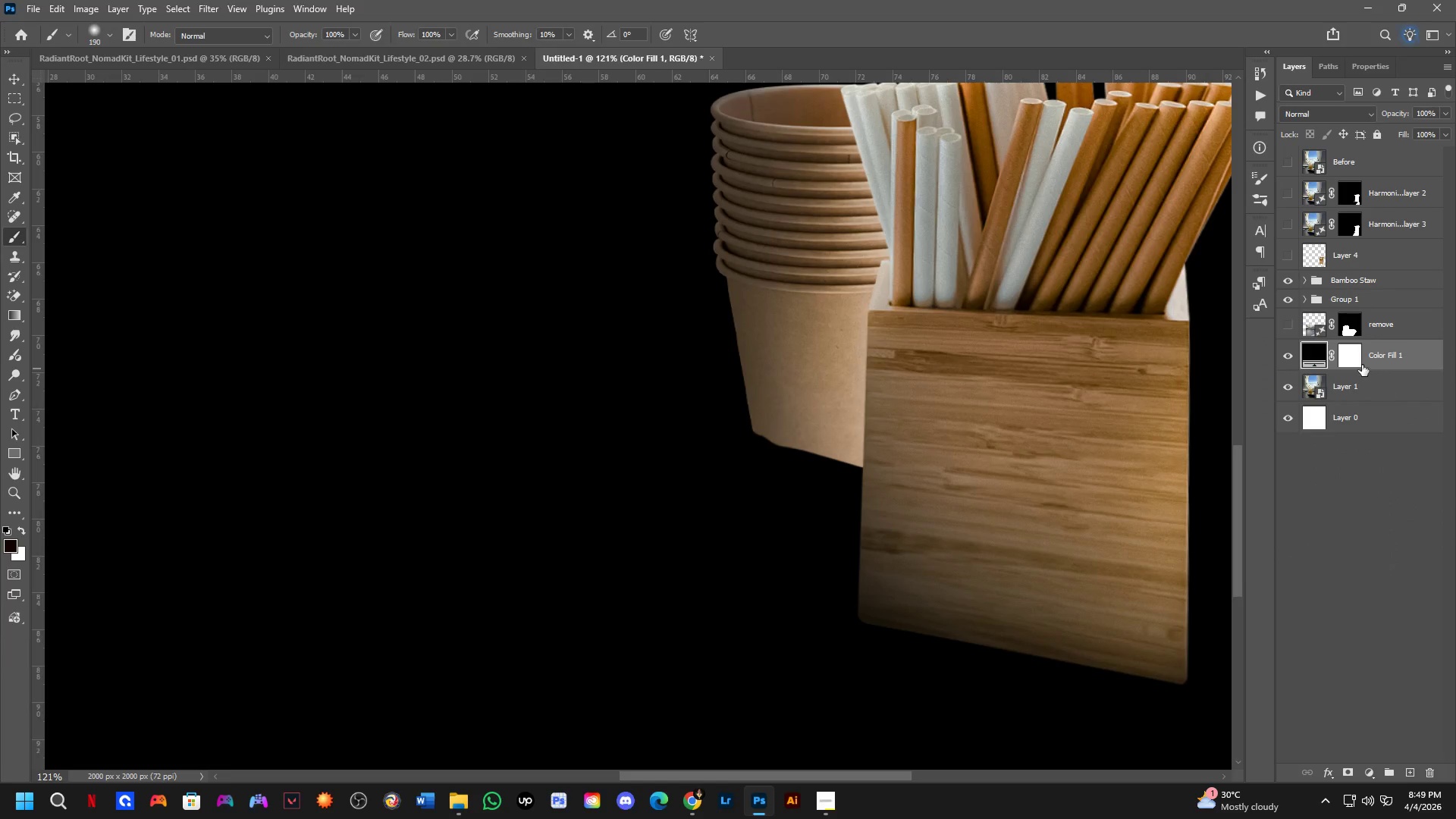 
left_click([1353, 364])
 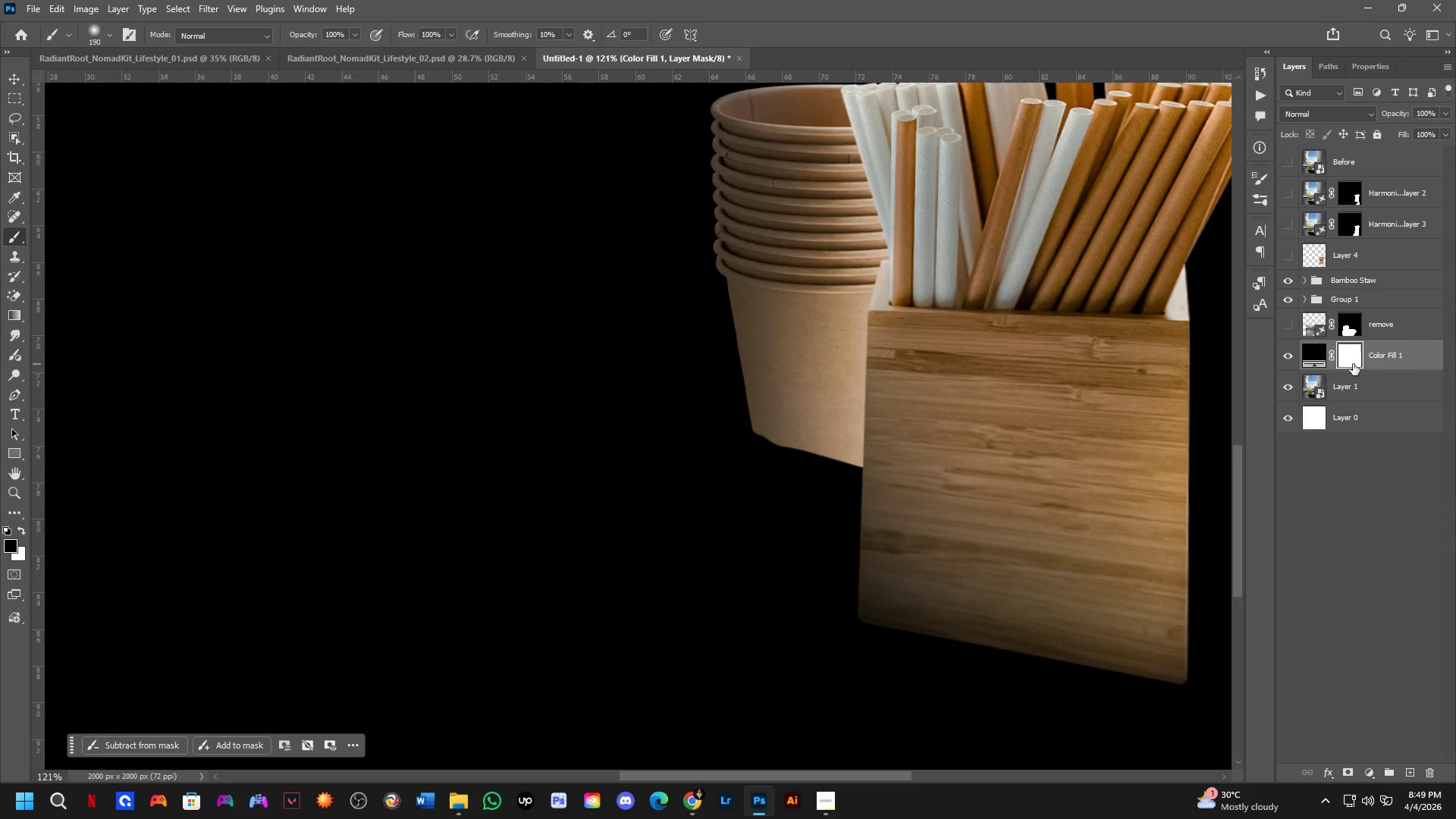 
key(Control+I)
 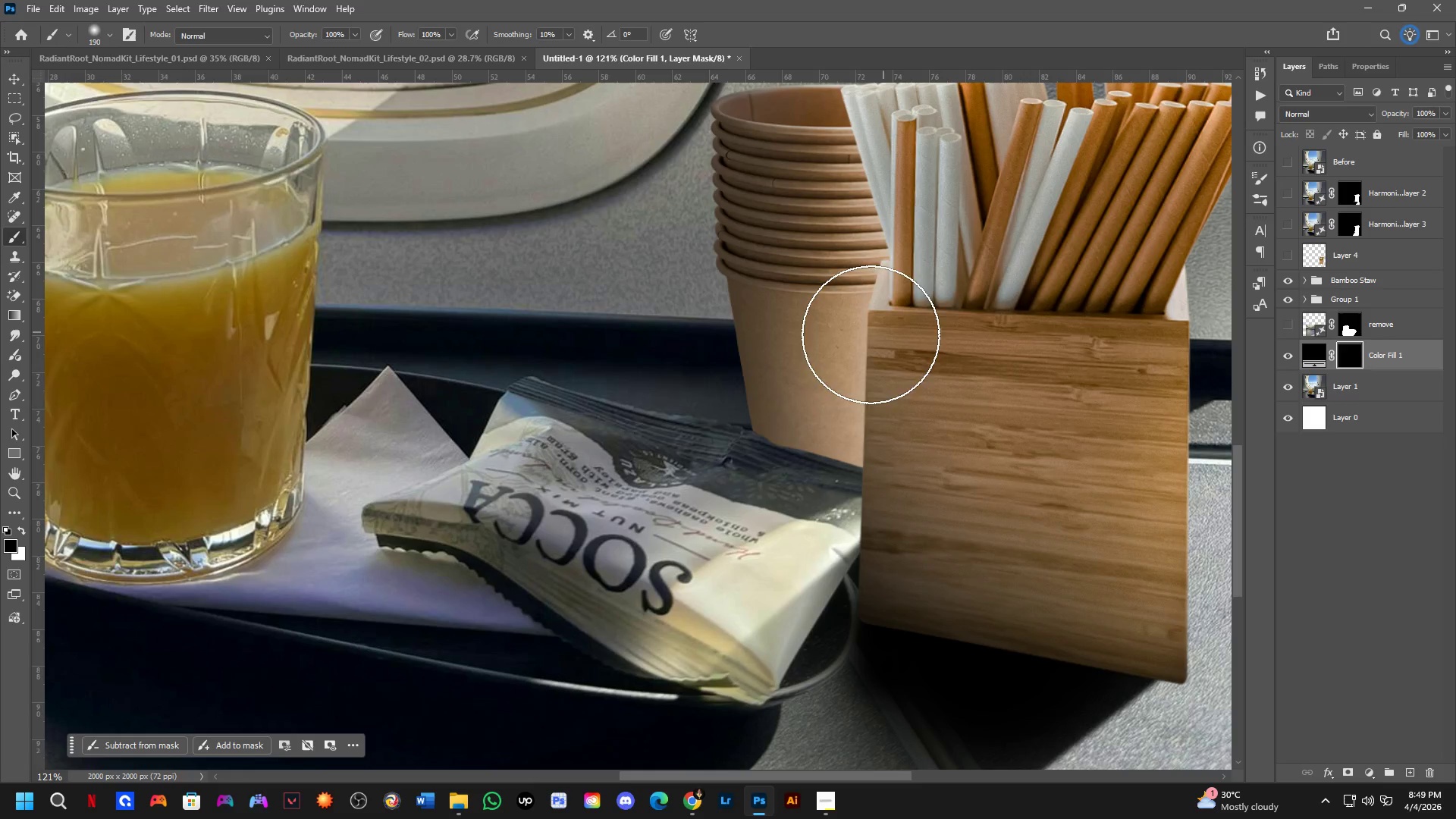 
hold_key(key=AltLeft, duration=0.44)
 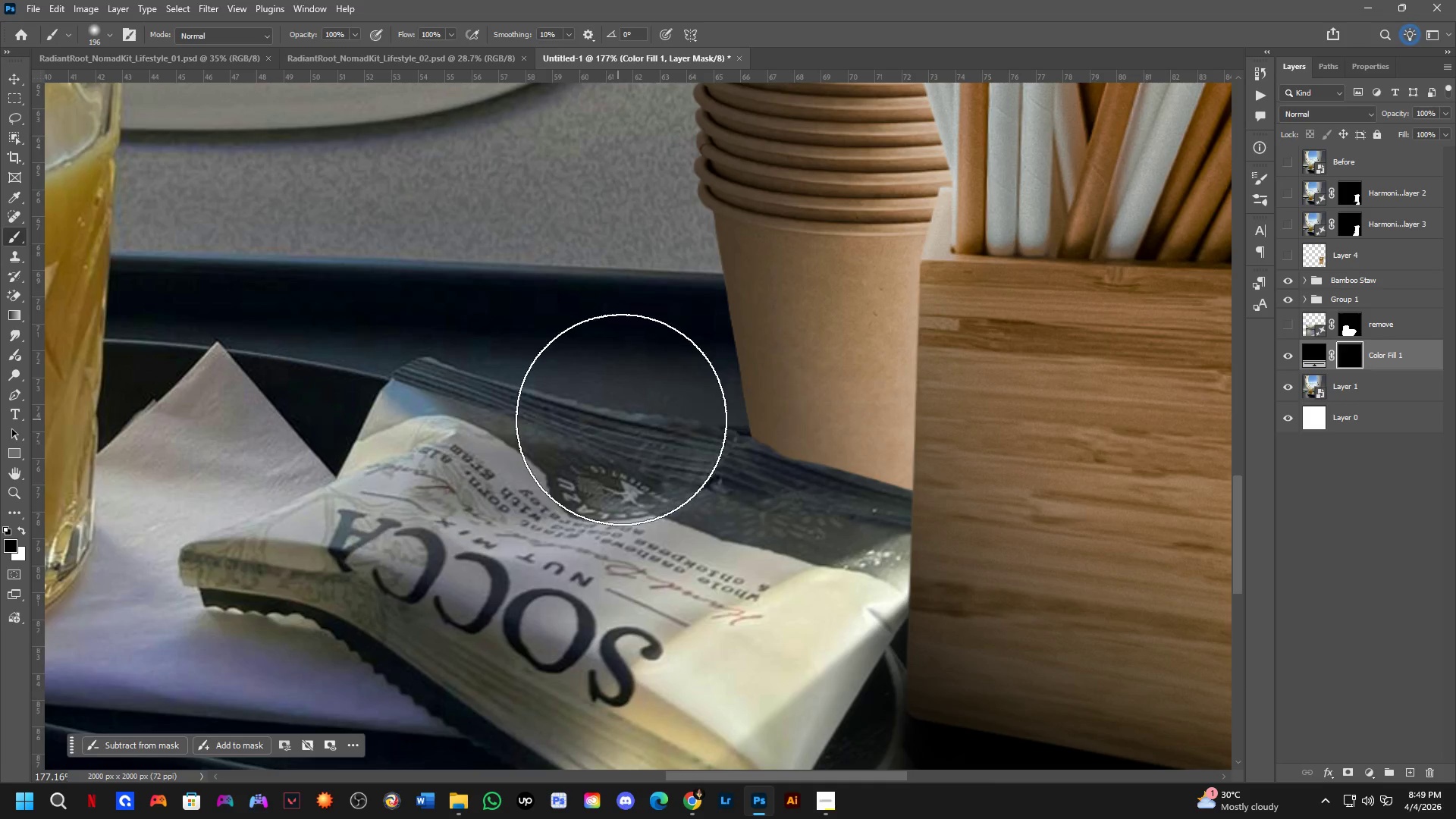 
scroll: coordinate [739, 423], scroll_direction: up, amount: 4.0
 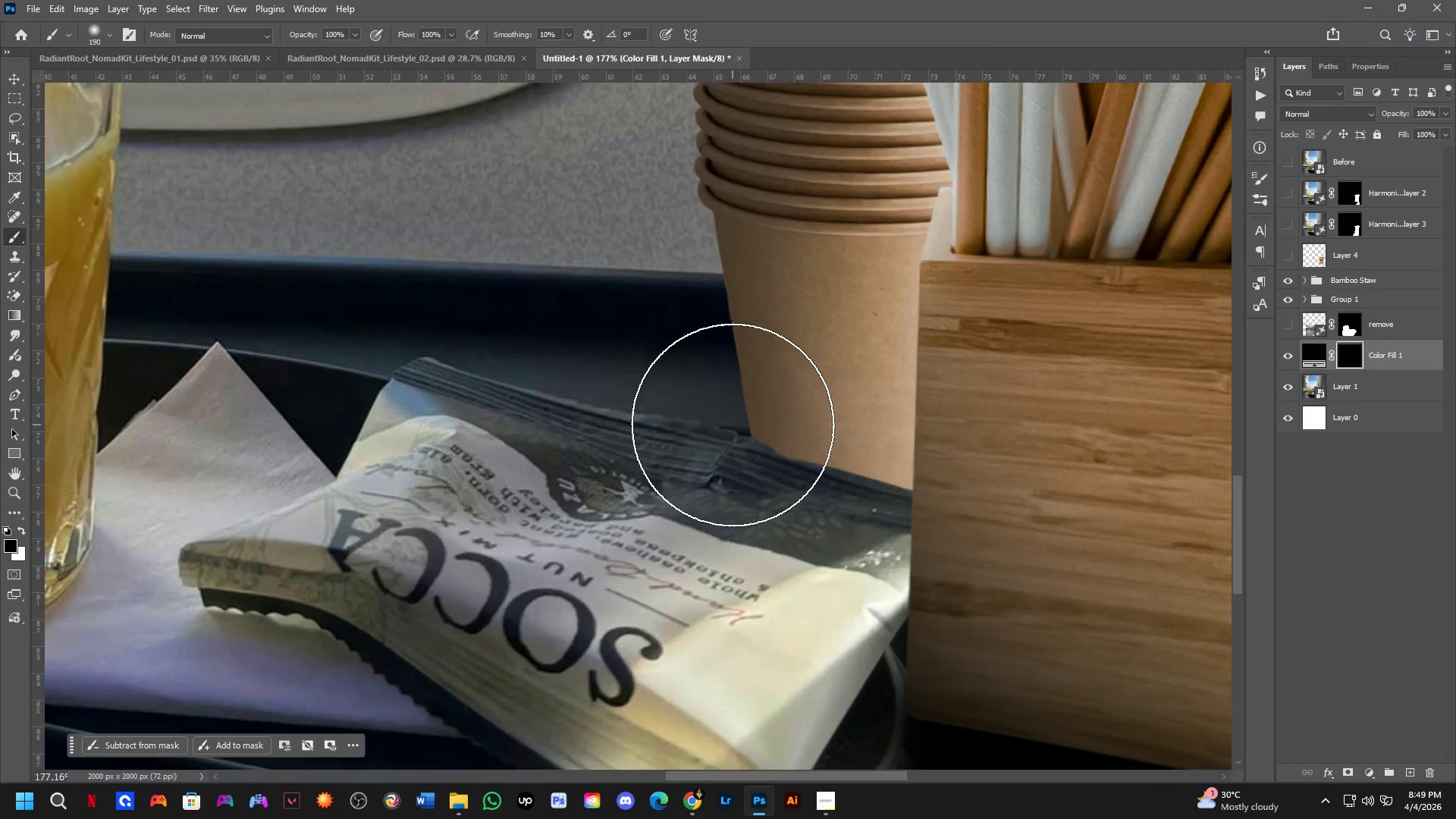 
left_click_drag(start_coordinate=[633, 422], to_coordinate=[641, 425])
 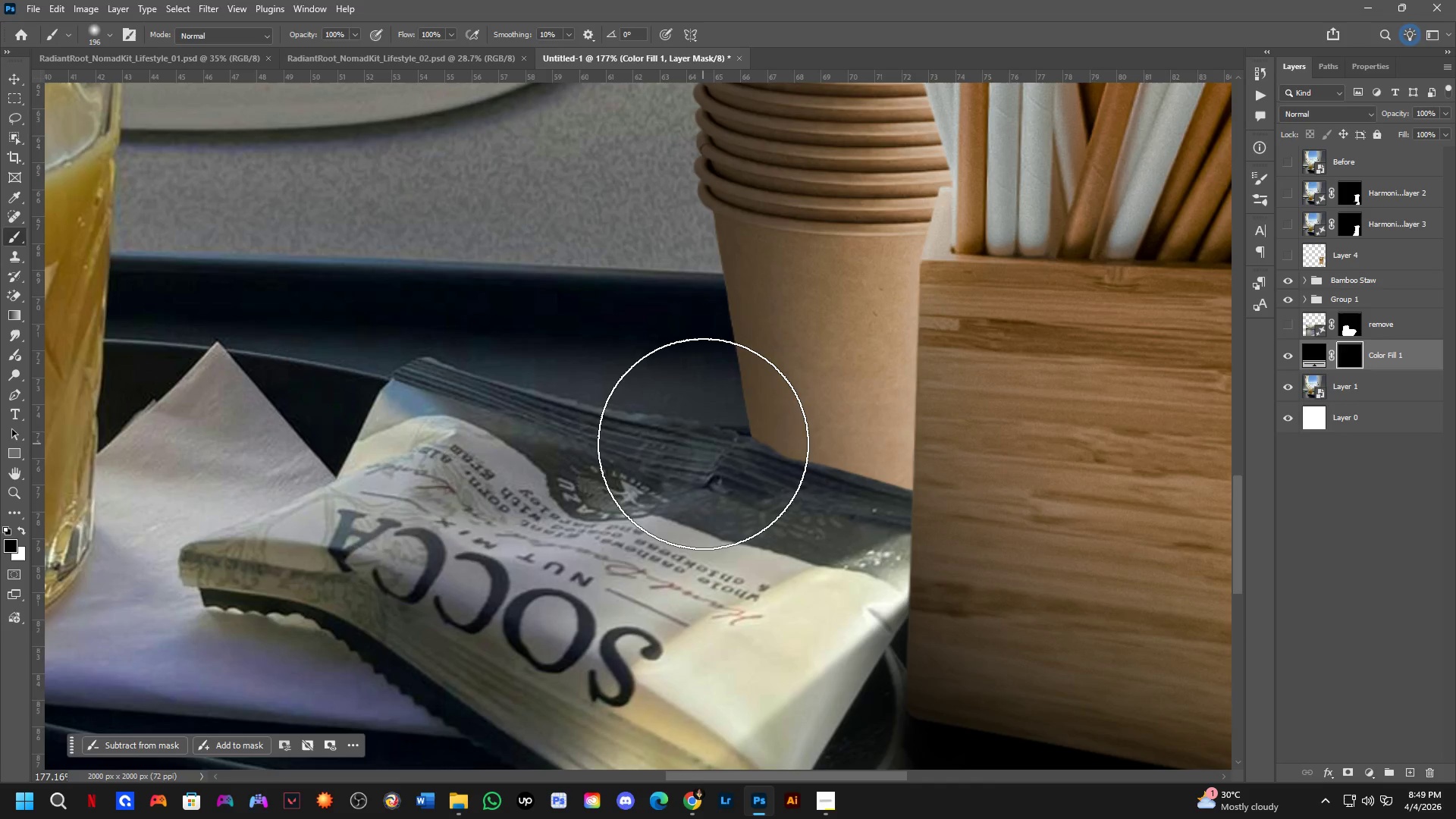 
type(xx)
 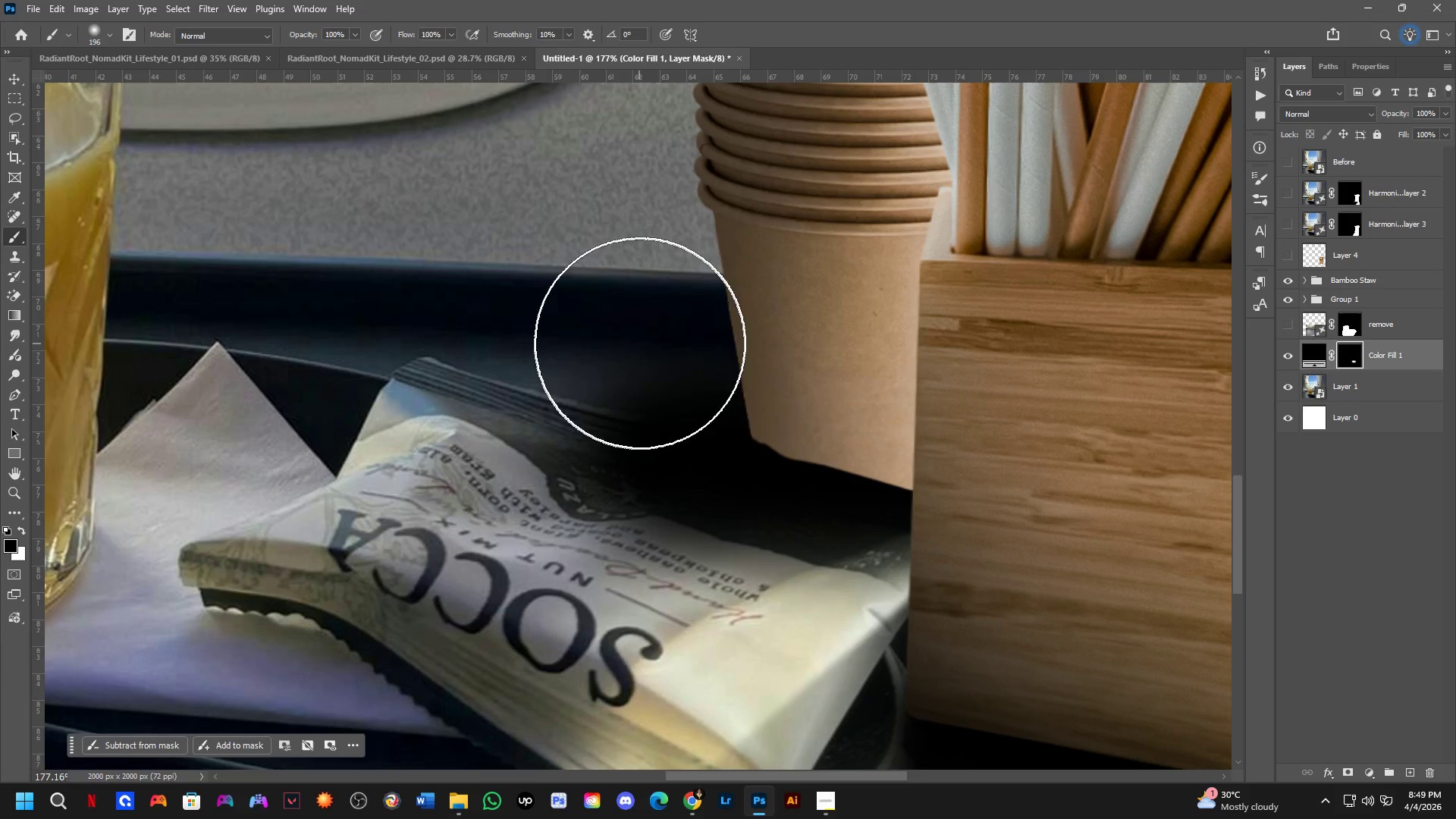 
left_click_drag(start_coordinate=[655, 457], to_coordinate=[947, 475])
 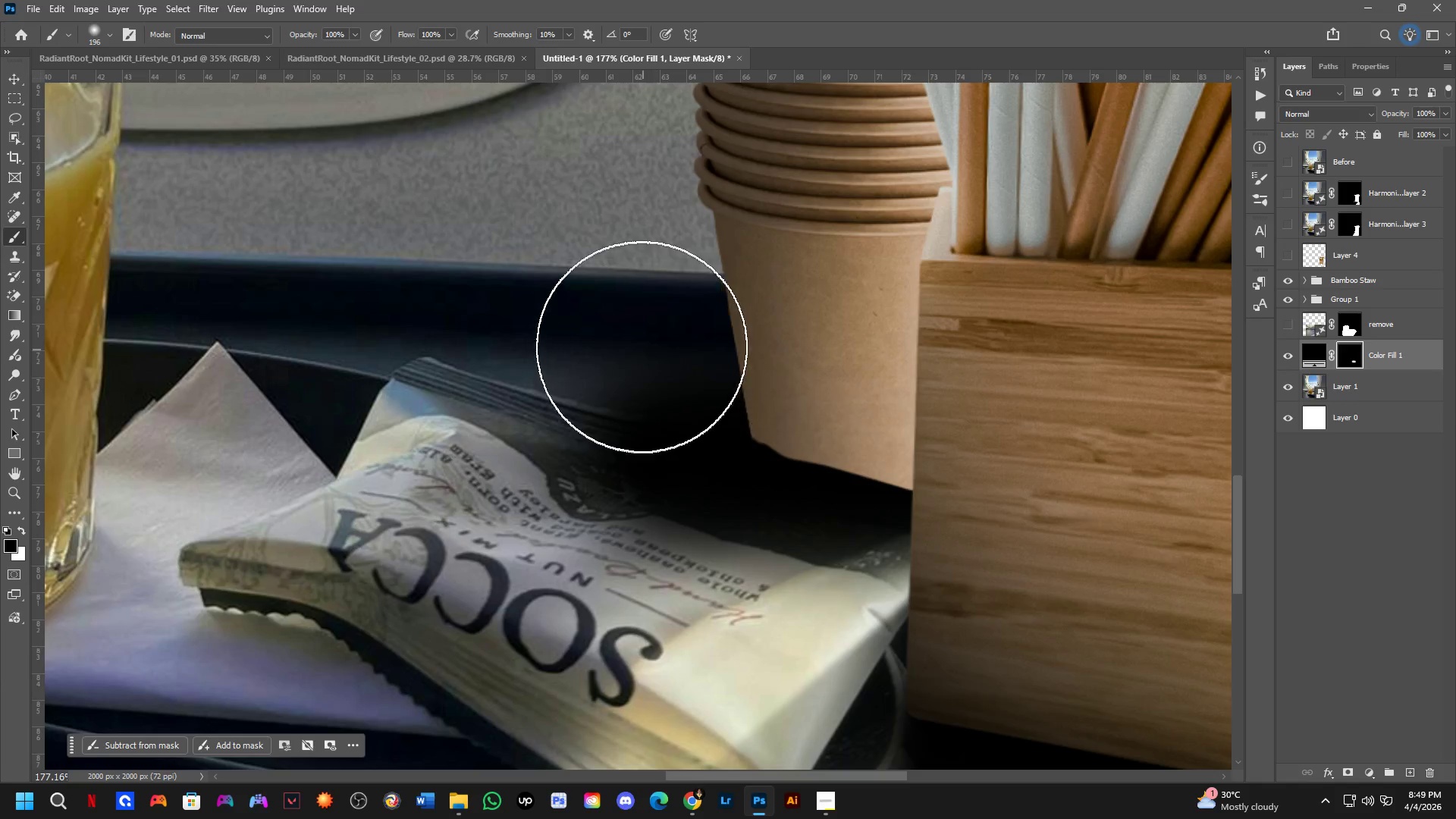 
hold_key(key=AltLeft, duration=0.47)
 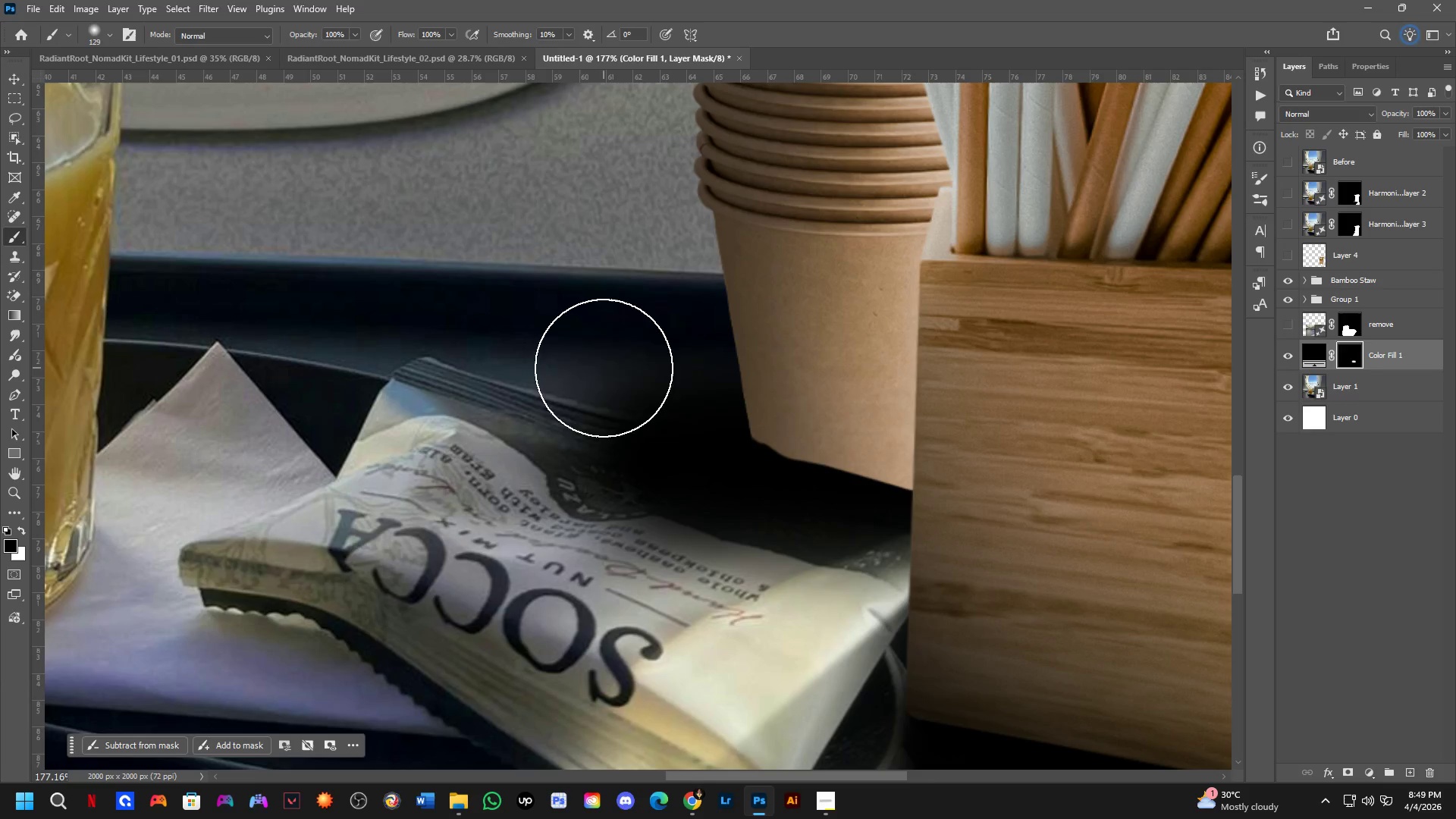 
left_click_drag(start_coordinate=[604, 368], to_coordinate=[823, 348])
 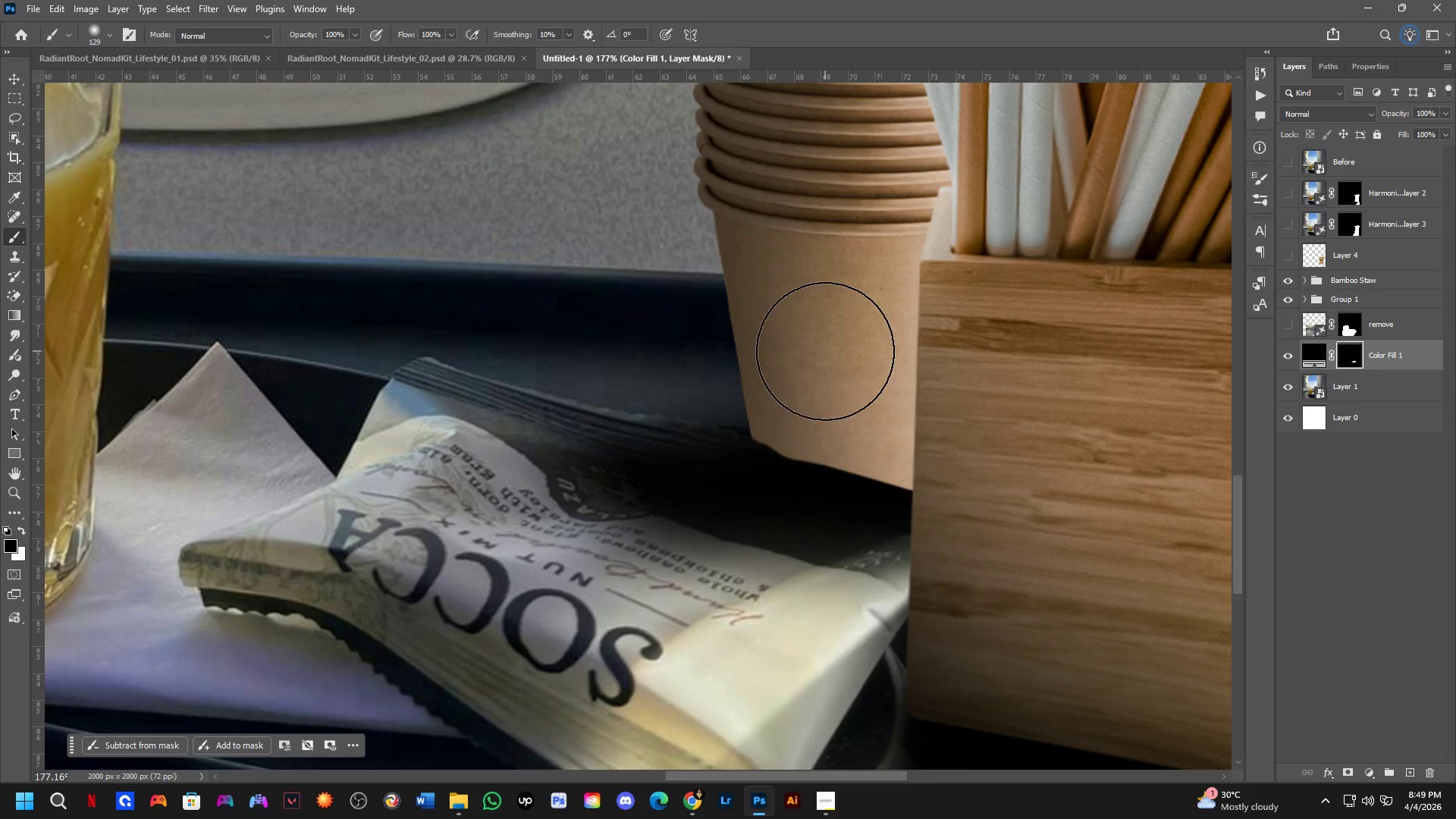 
key(Control+ControlLeft)
 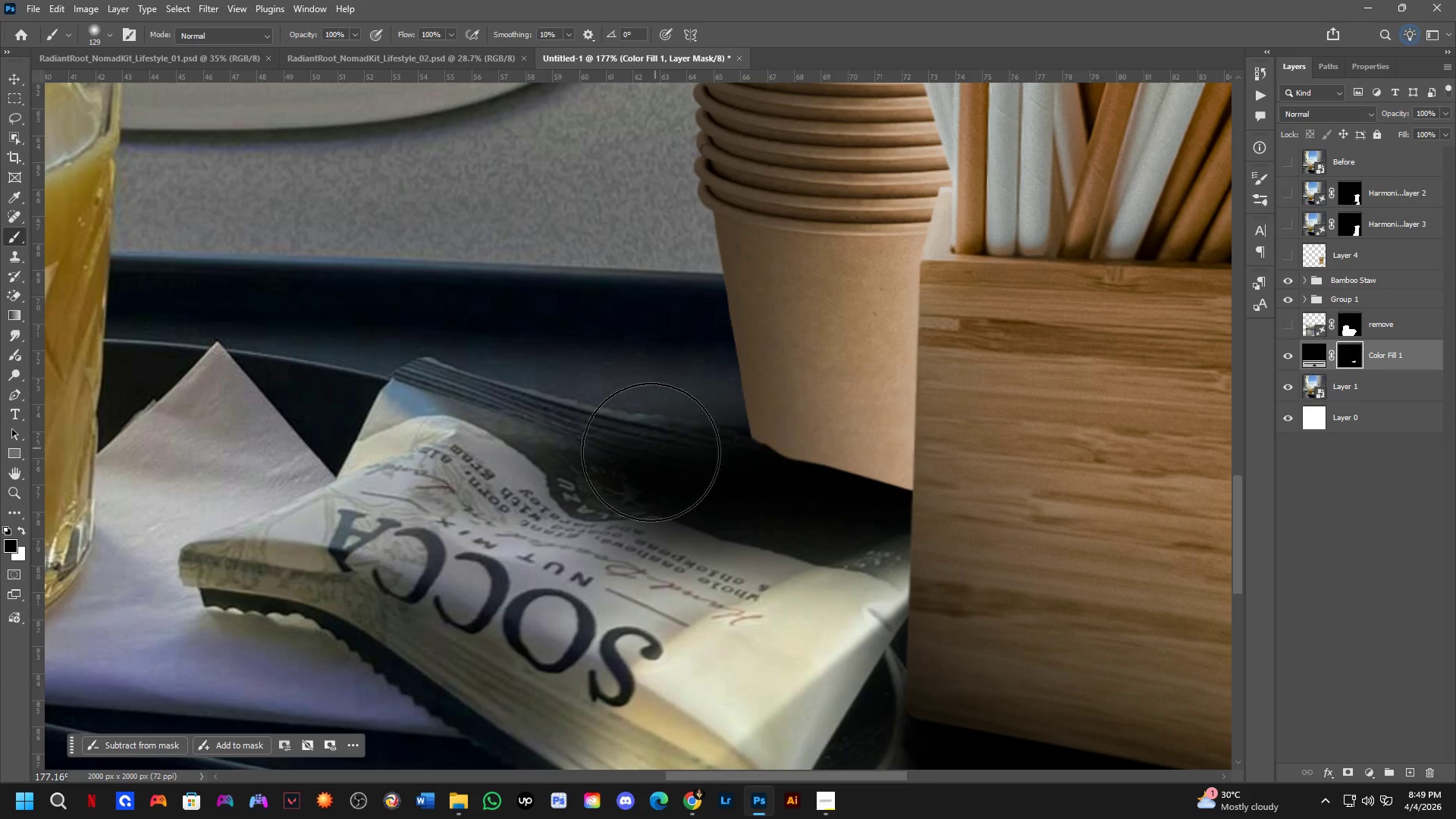 
key(Alt+AltLeft)
 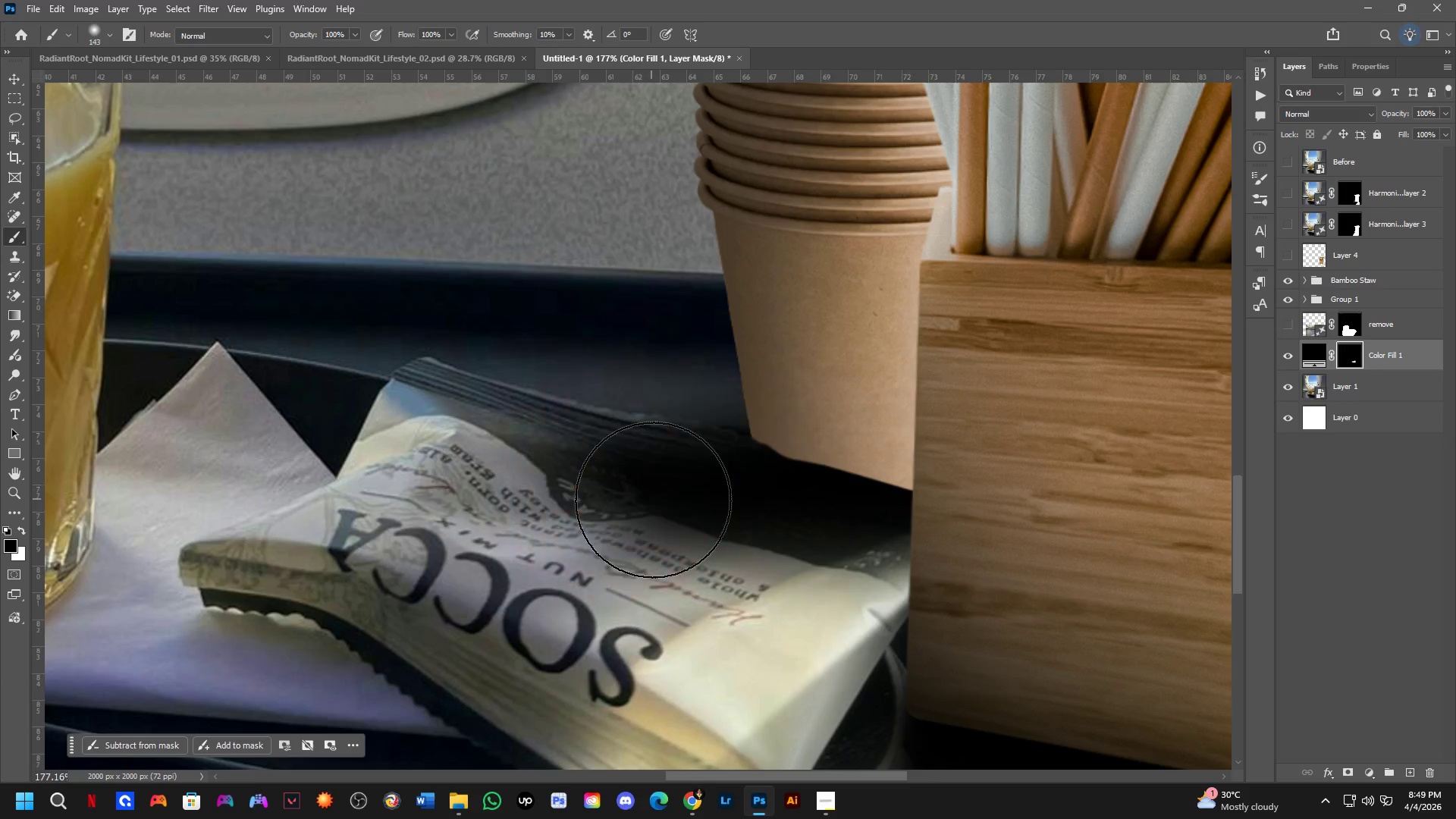 
hold_key(key=AltLeft, duration=0.41)
 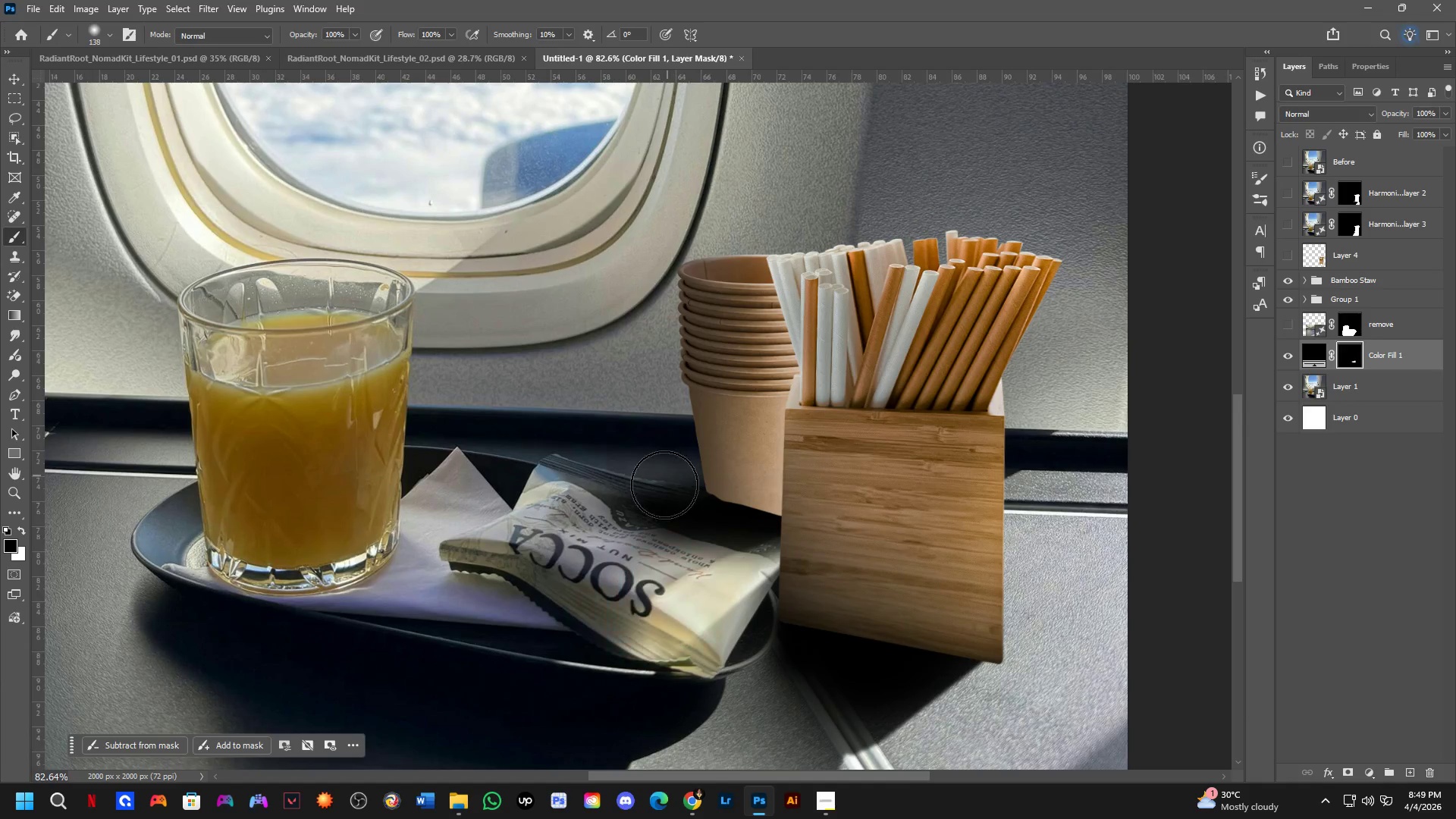 
scroll: coordinate [673, 563], scroll_direction: down, amount: 8.0
 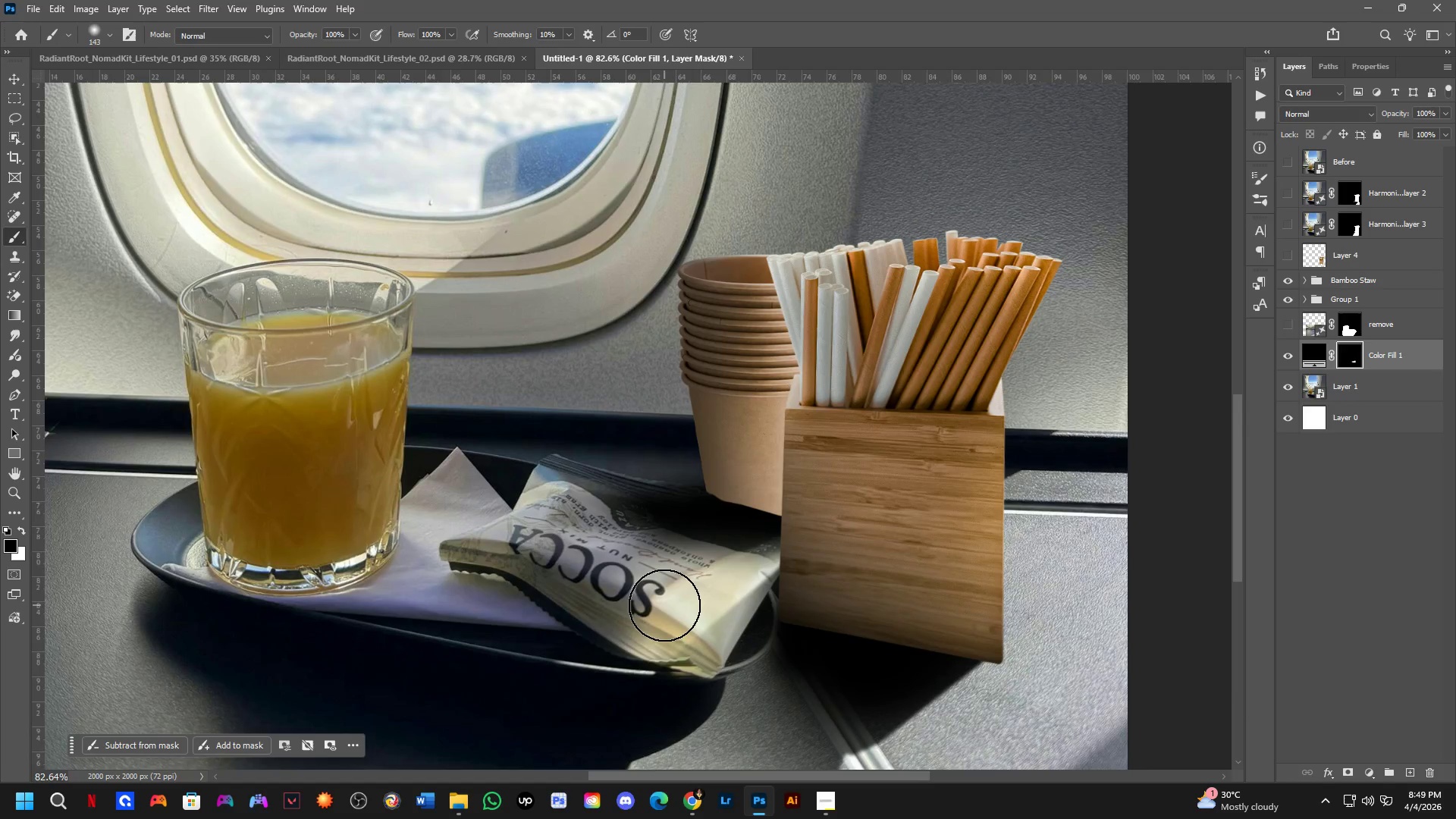 
key(Alt+AltLeft)
 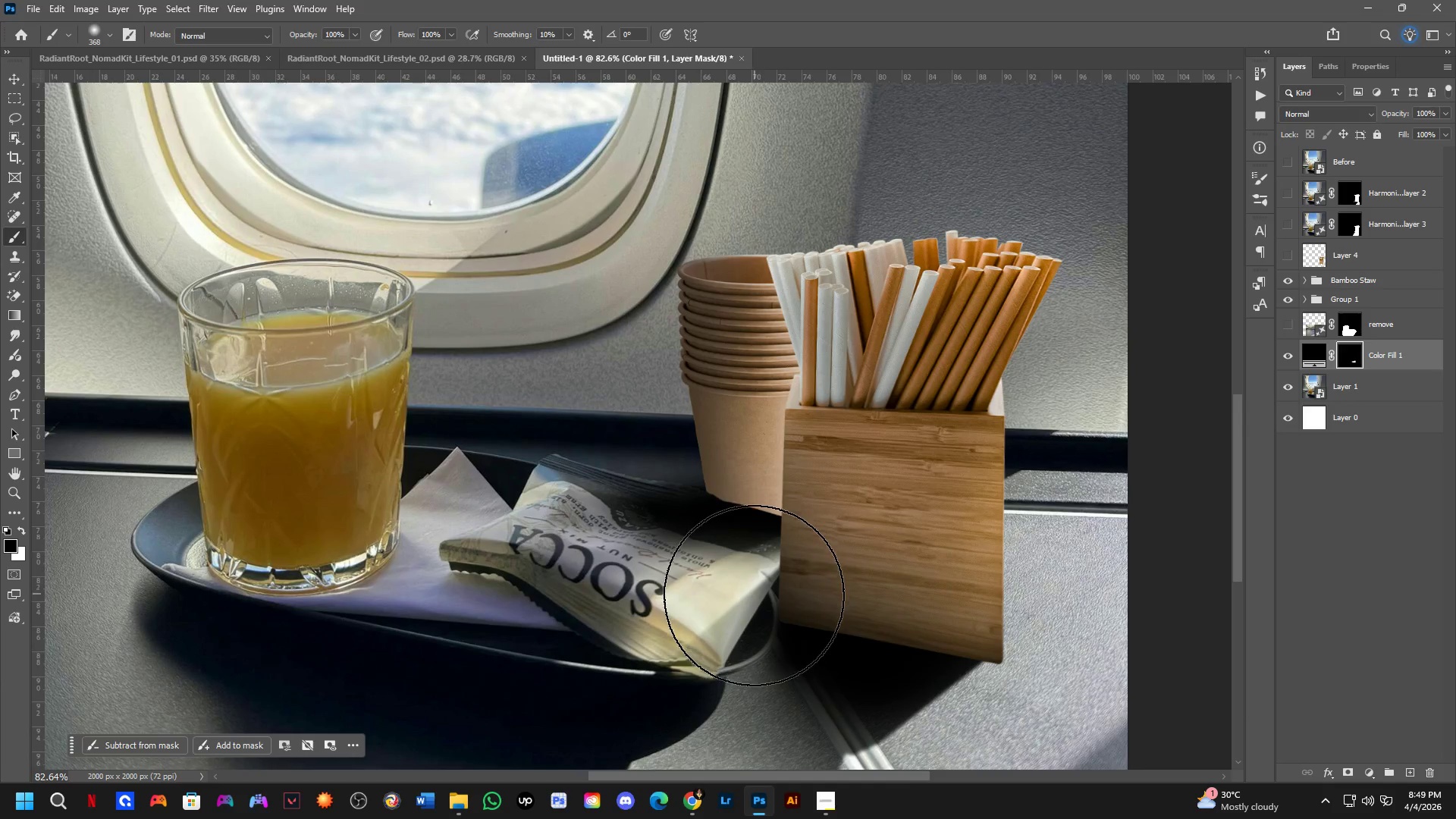 
left_click_drag(start_coordinate=[746, 621], to_coordinate=[745, 625])
 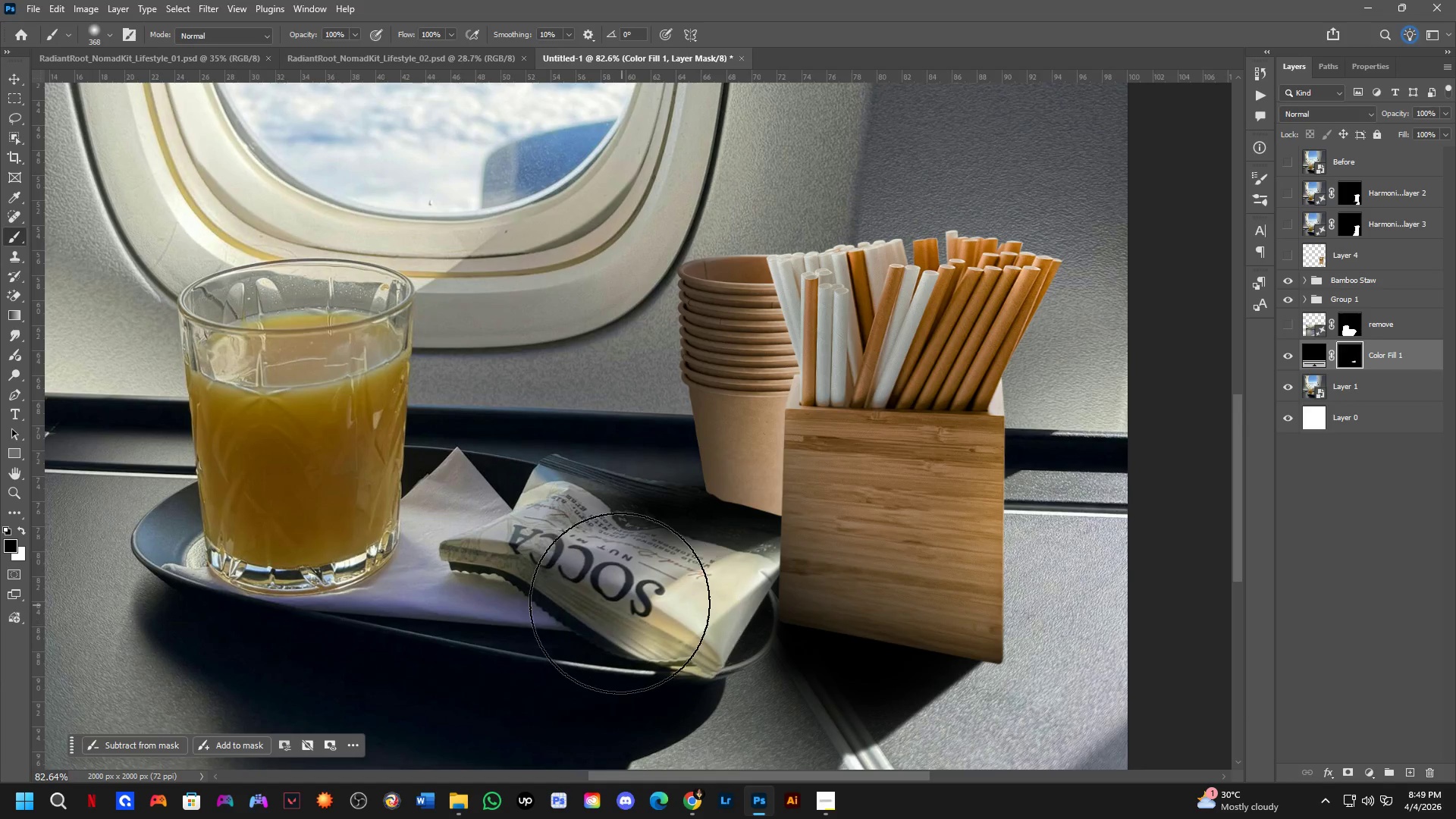 
left_click_drag(start_coordinate=[618, 601], to_coordinate=[657, 605])
 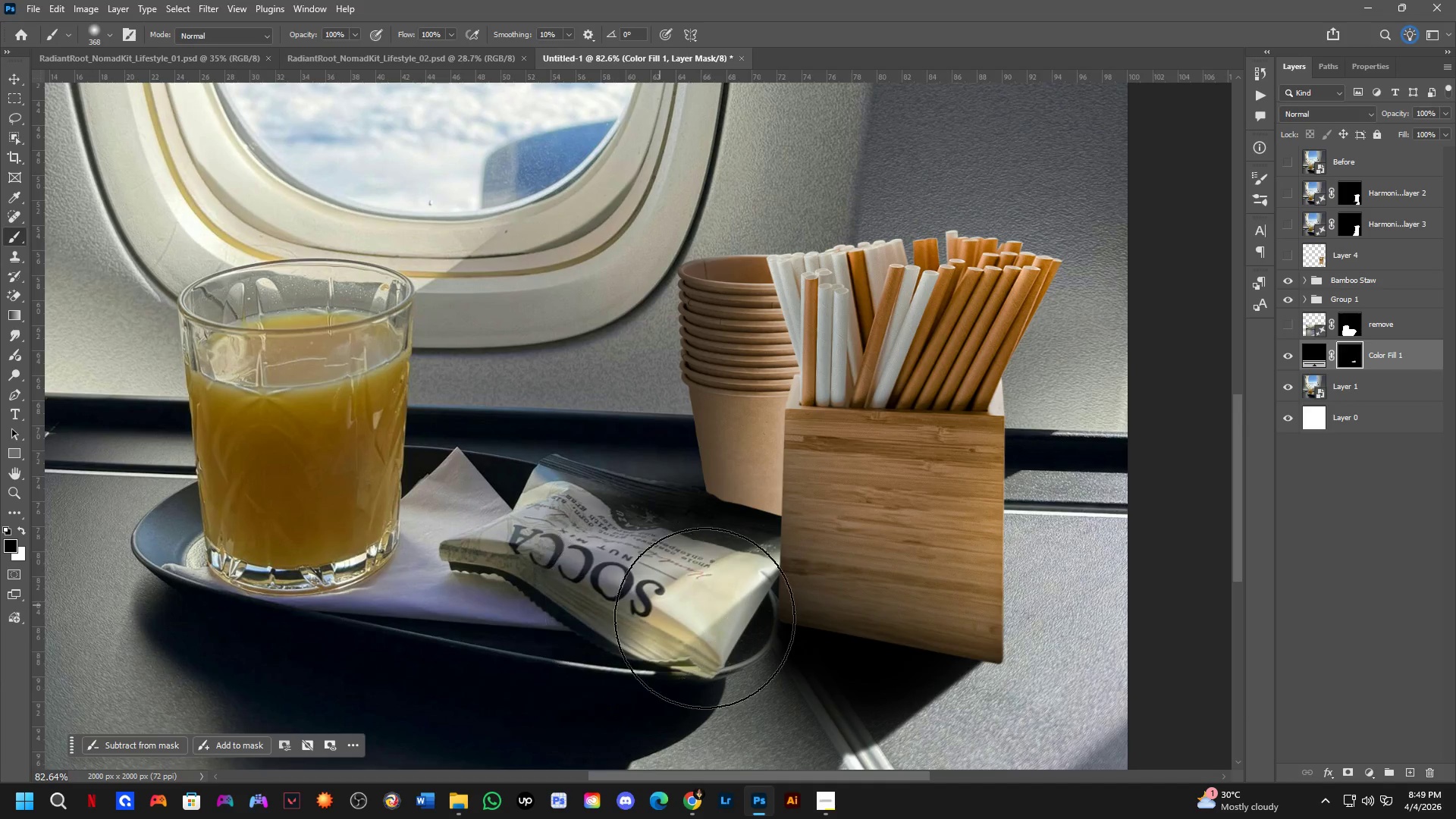 
left_click_drag(start_coordinate=[710, 620], to_coordinate=[721, 620])
 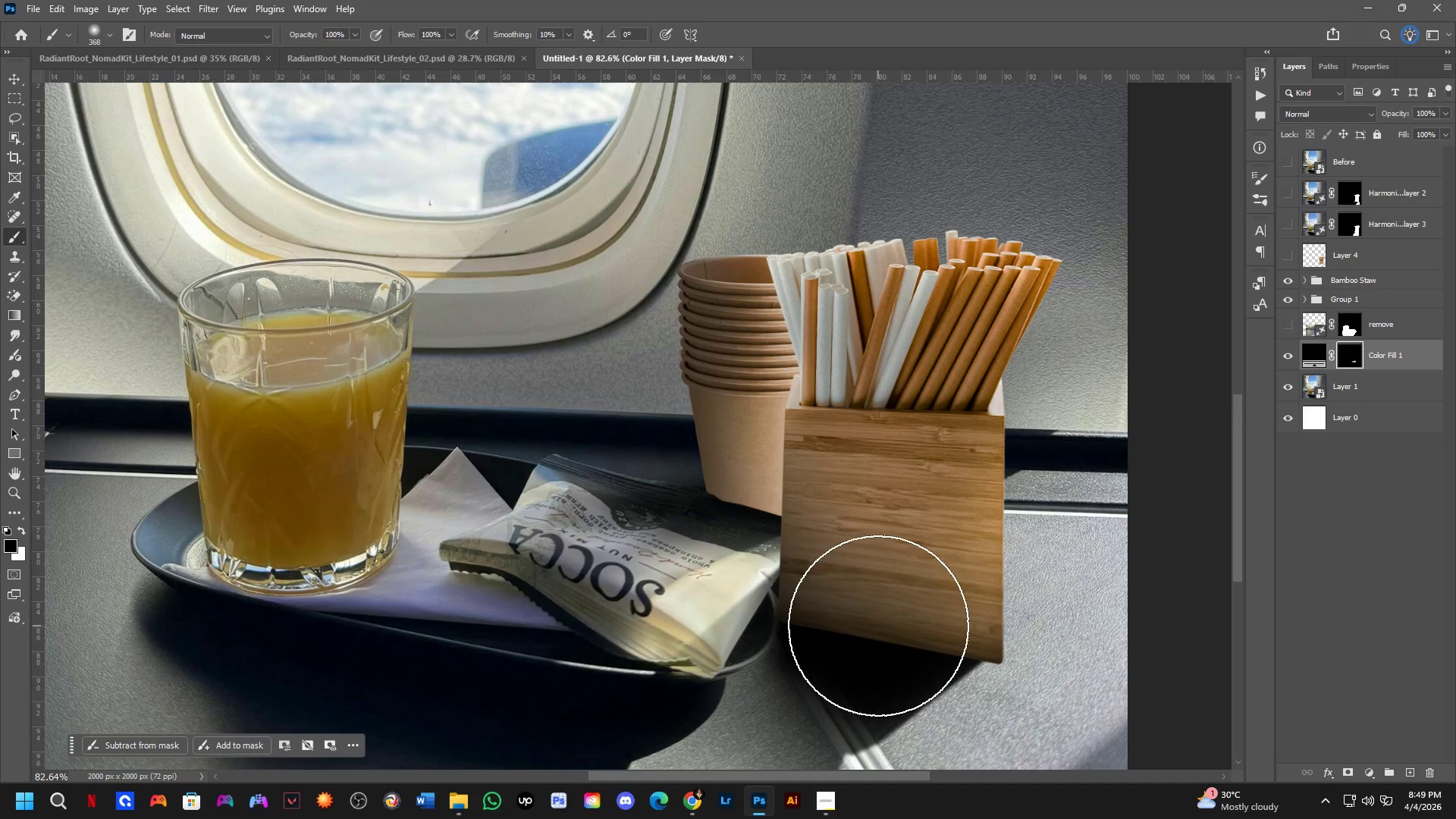 
scroll: coordinate [817, 589], scroll_direction: down, amount: 3.0
 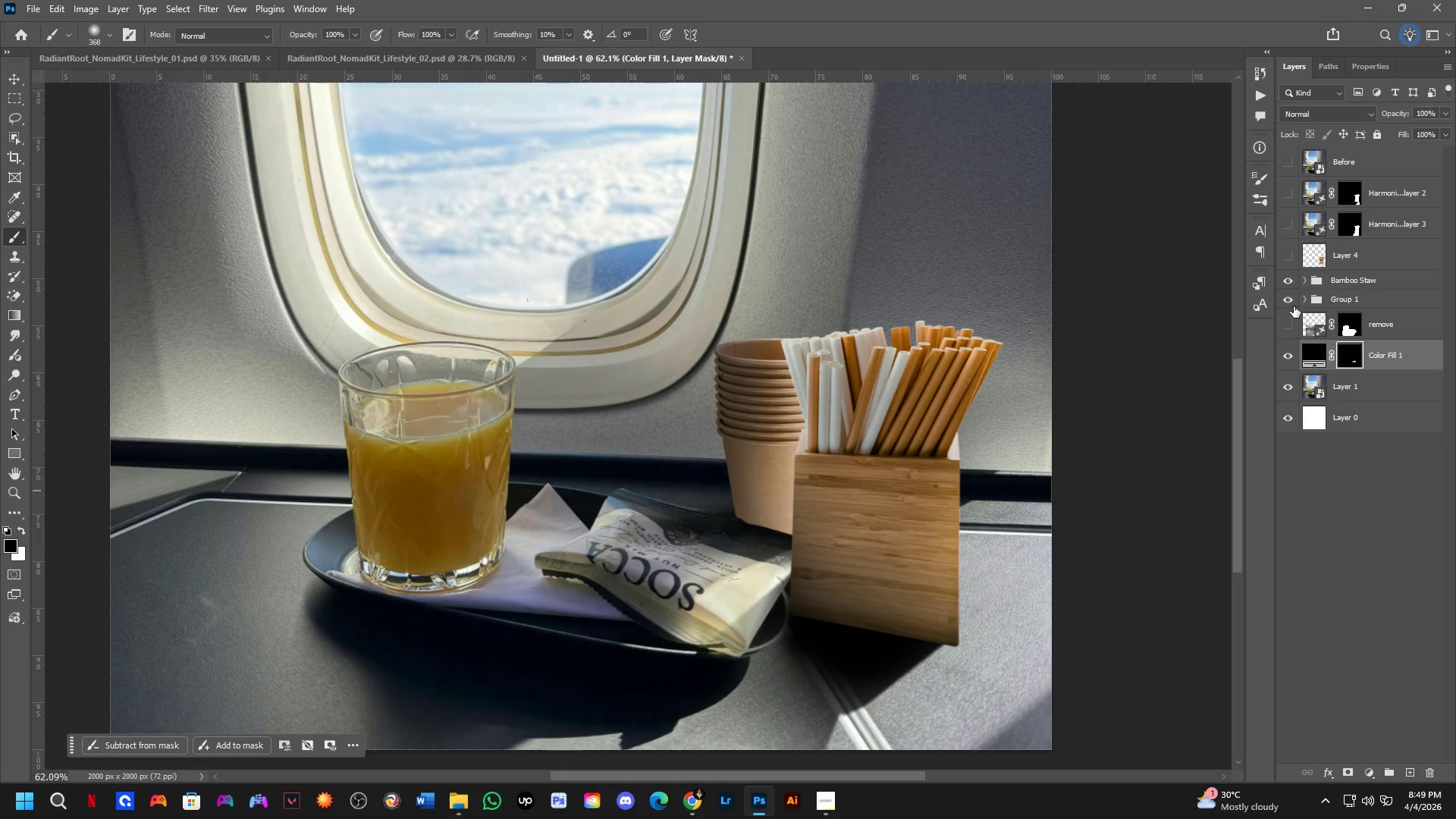 
left_click_drag(start_coordinate=[1385, 351], to_coordinate=[1377, 303])
 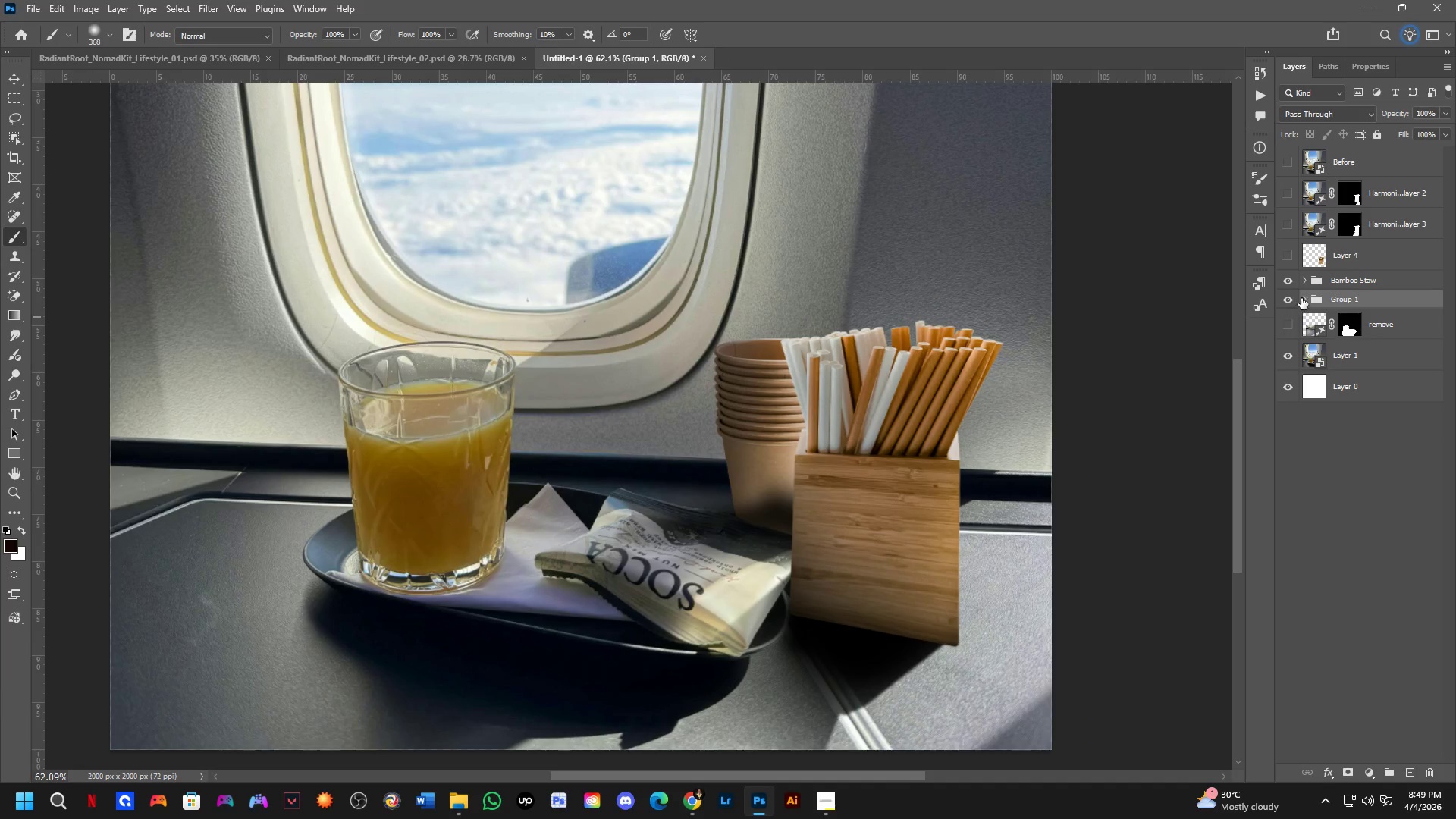 
left_click([1310, 295])
 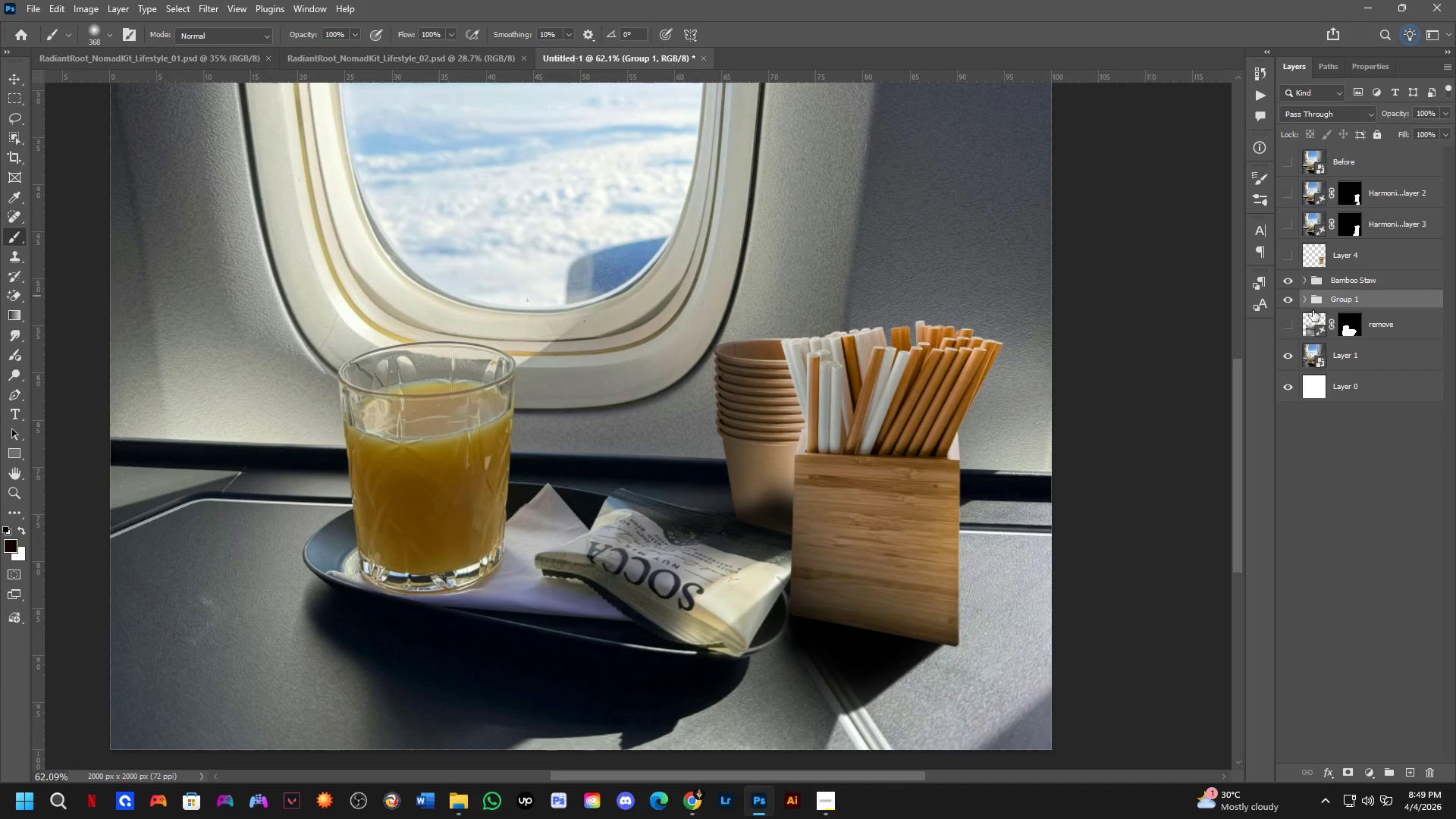 
left_click([1304, 302])
 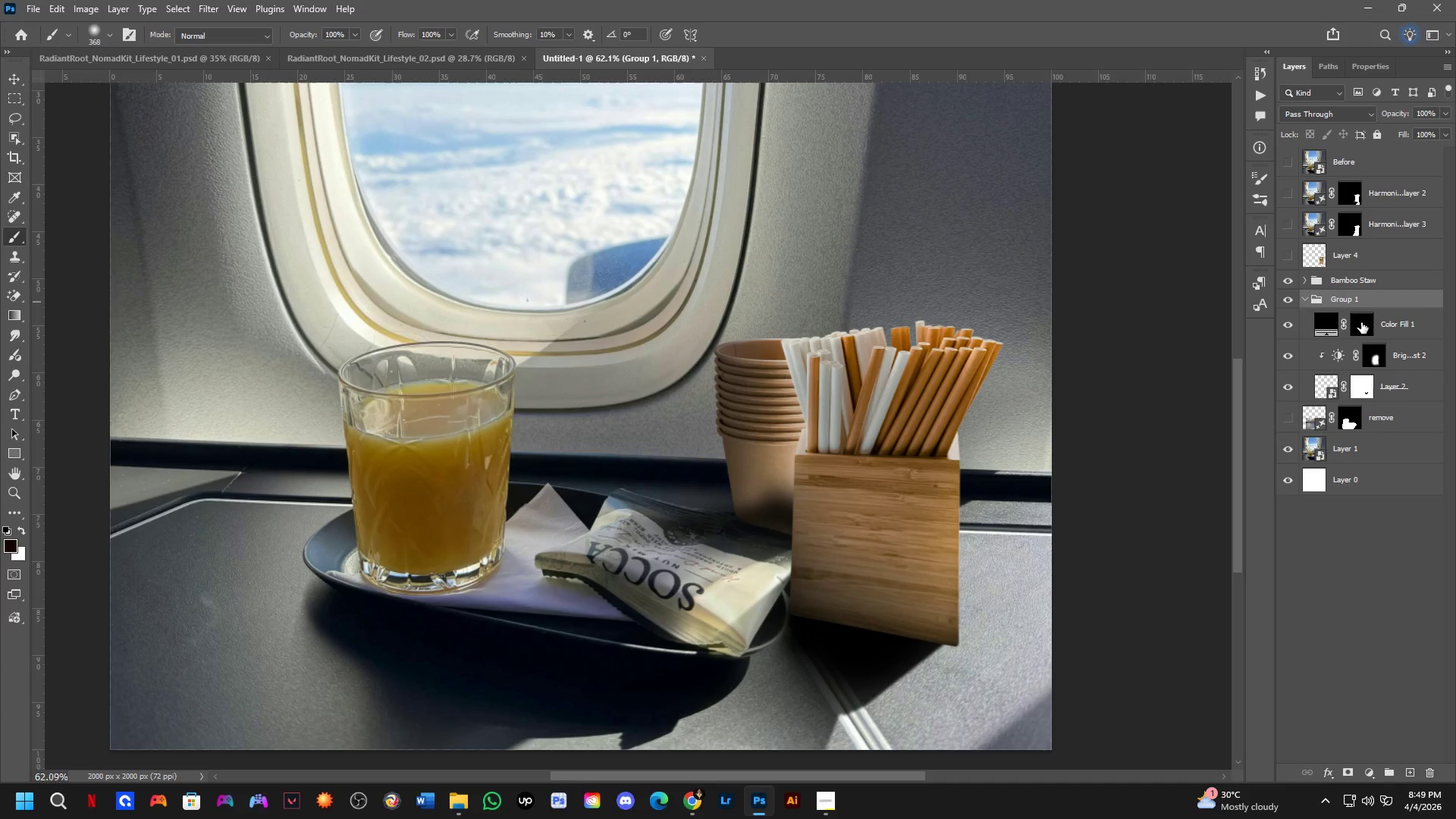 
left_click_drag(start_coordinate=[1398, 323], to_coordinate=[1402, 389])
 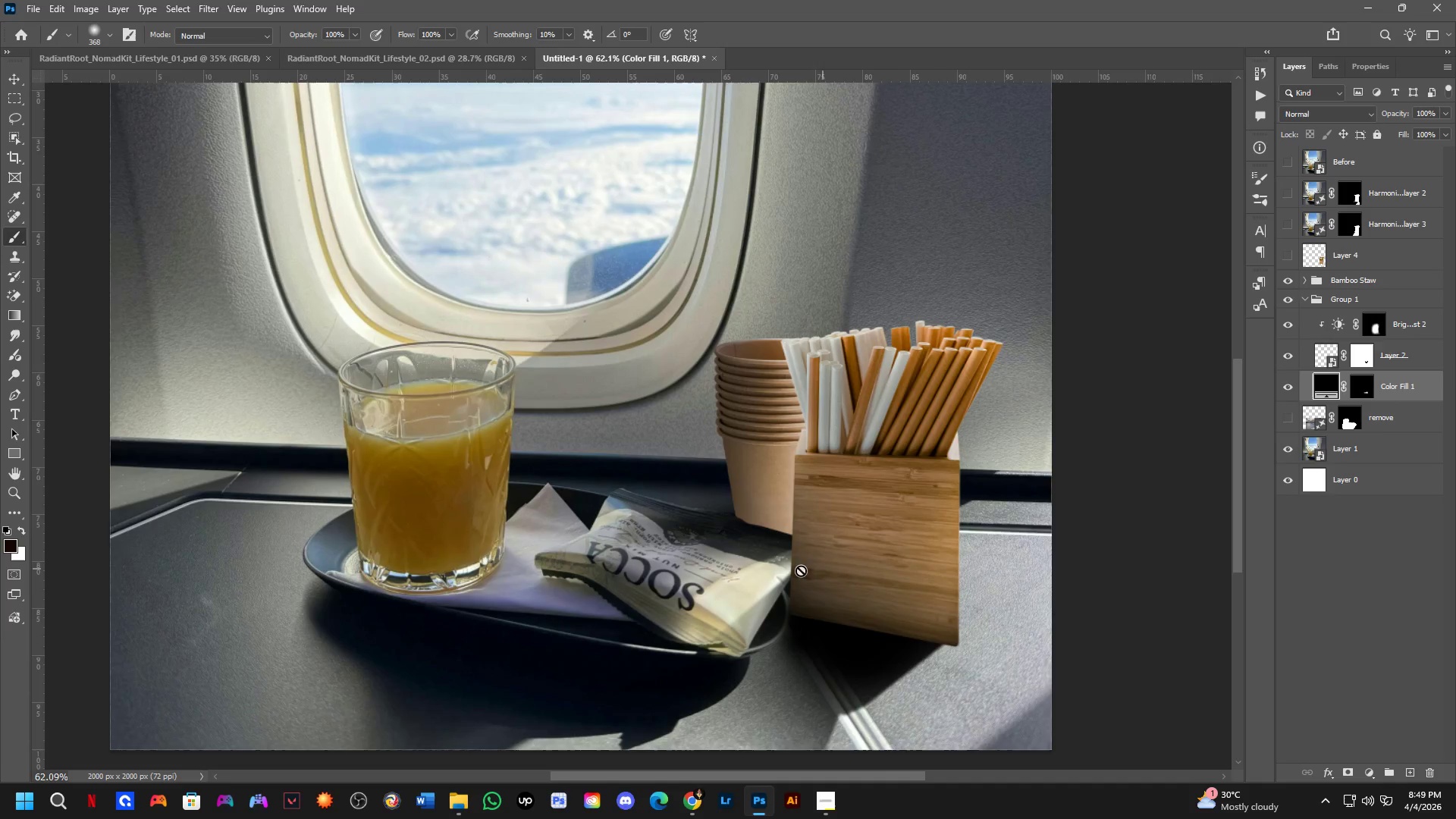 
scroll: coordinate [1225, 427], scroll_direction: up, amount: 4.0
 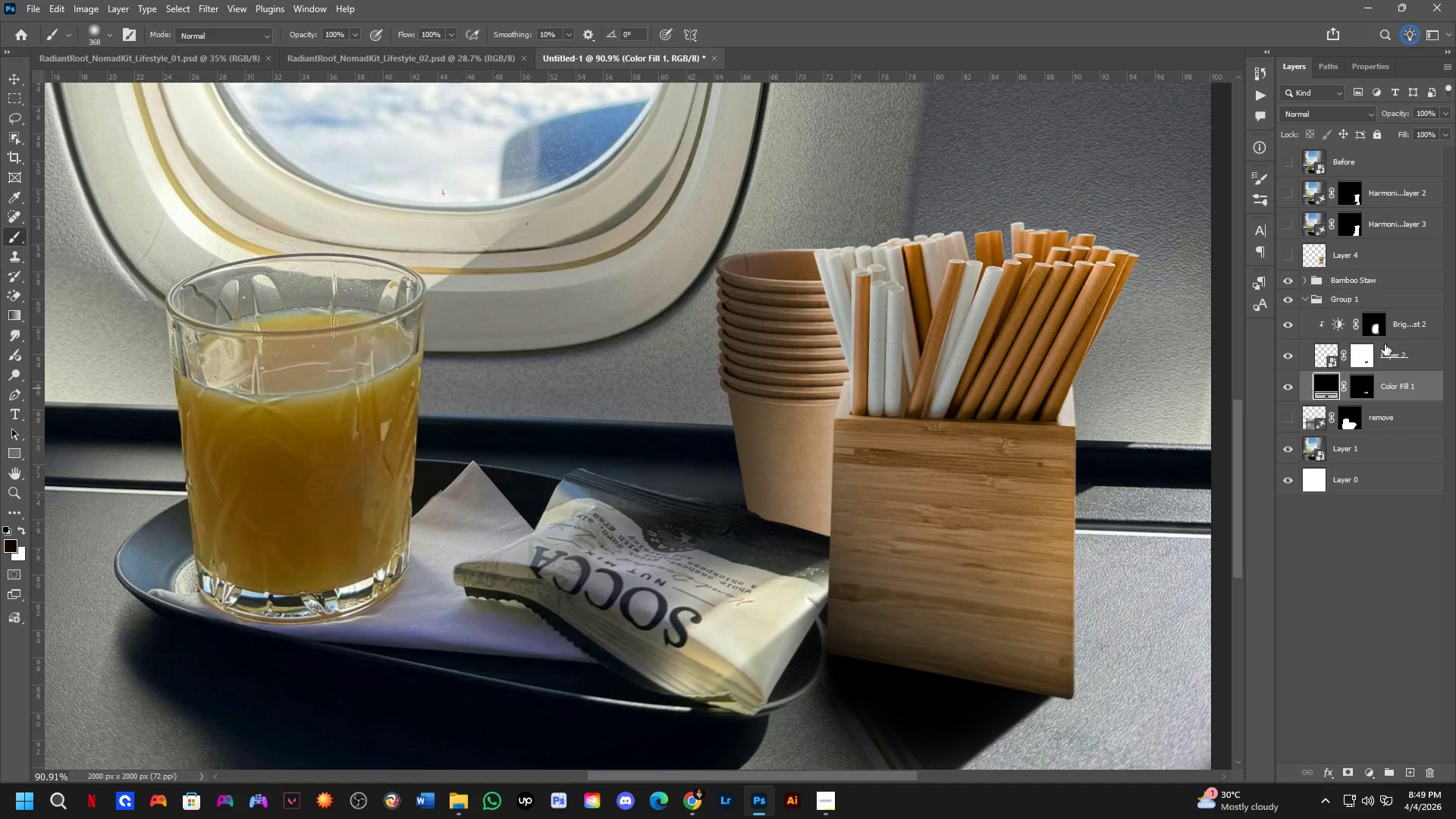 
left_click([1395, 352])
 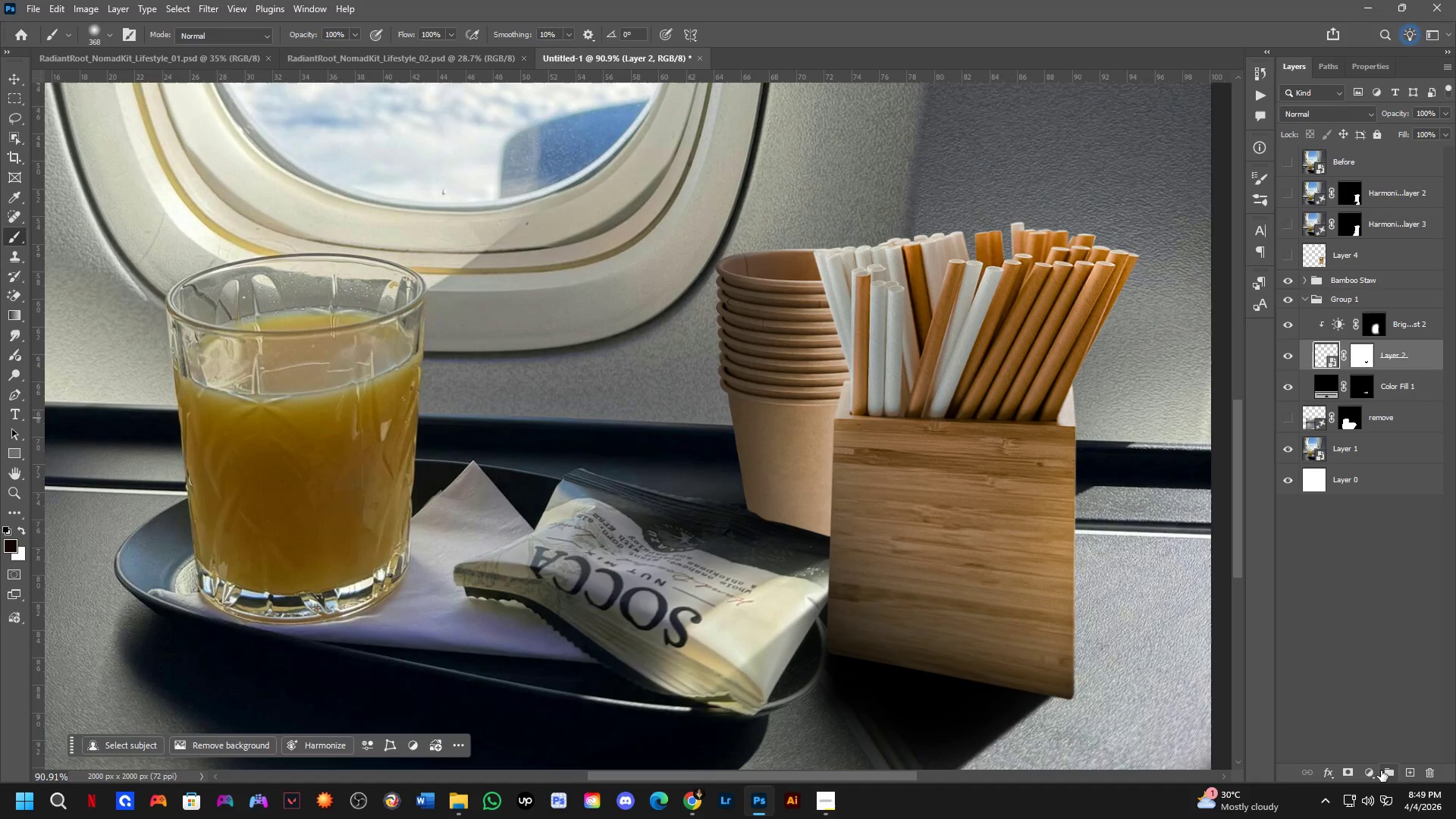 
left_click([1370, 770])
 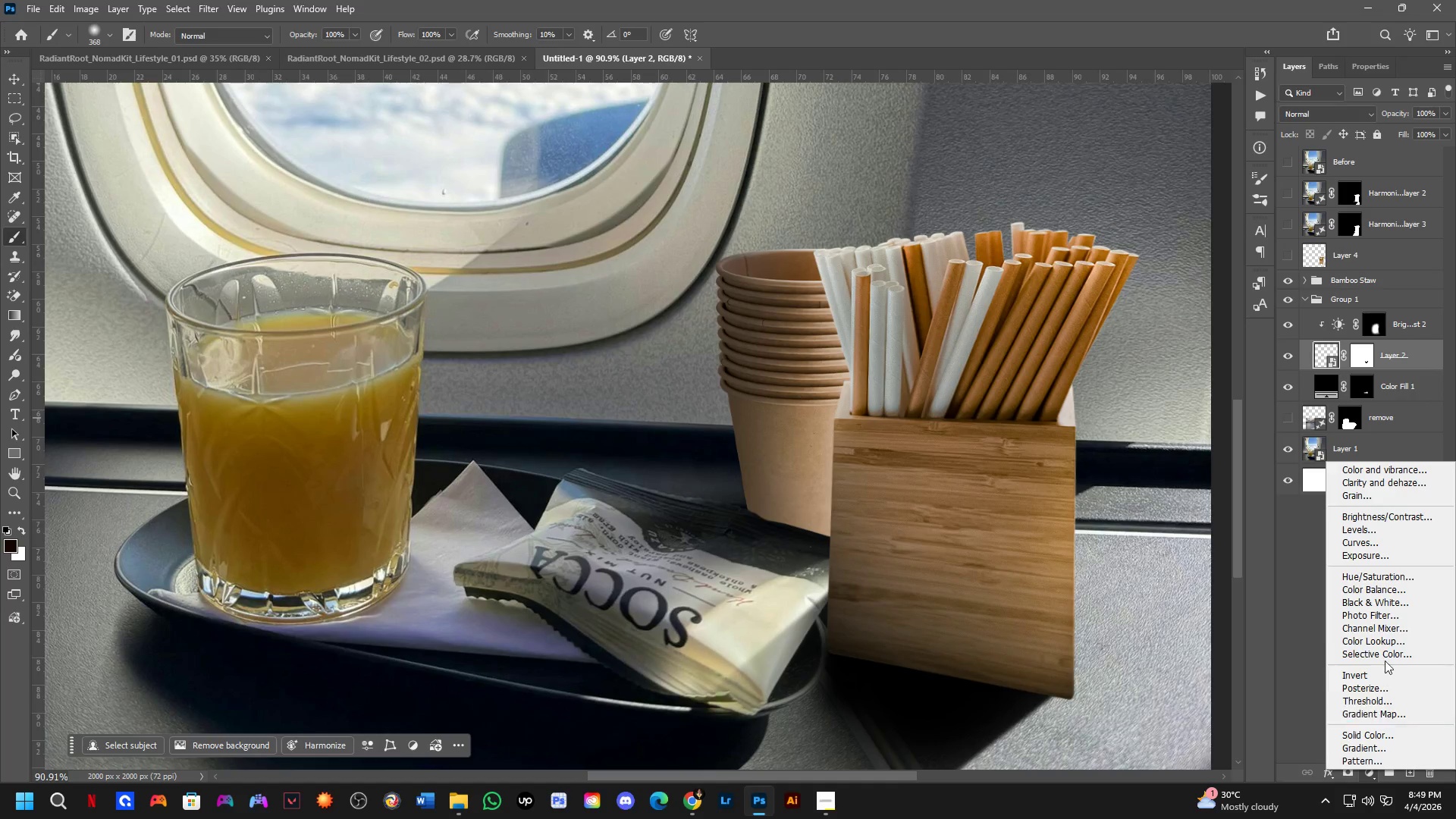 
left_click_drag(start_coordinate=[1384, 635], to_coordinate=[1384, 572])
 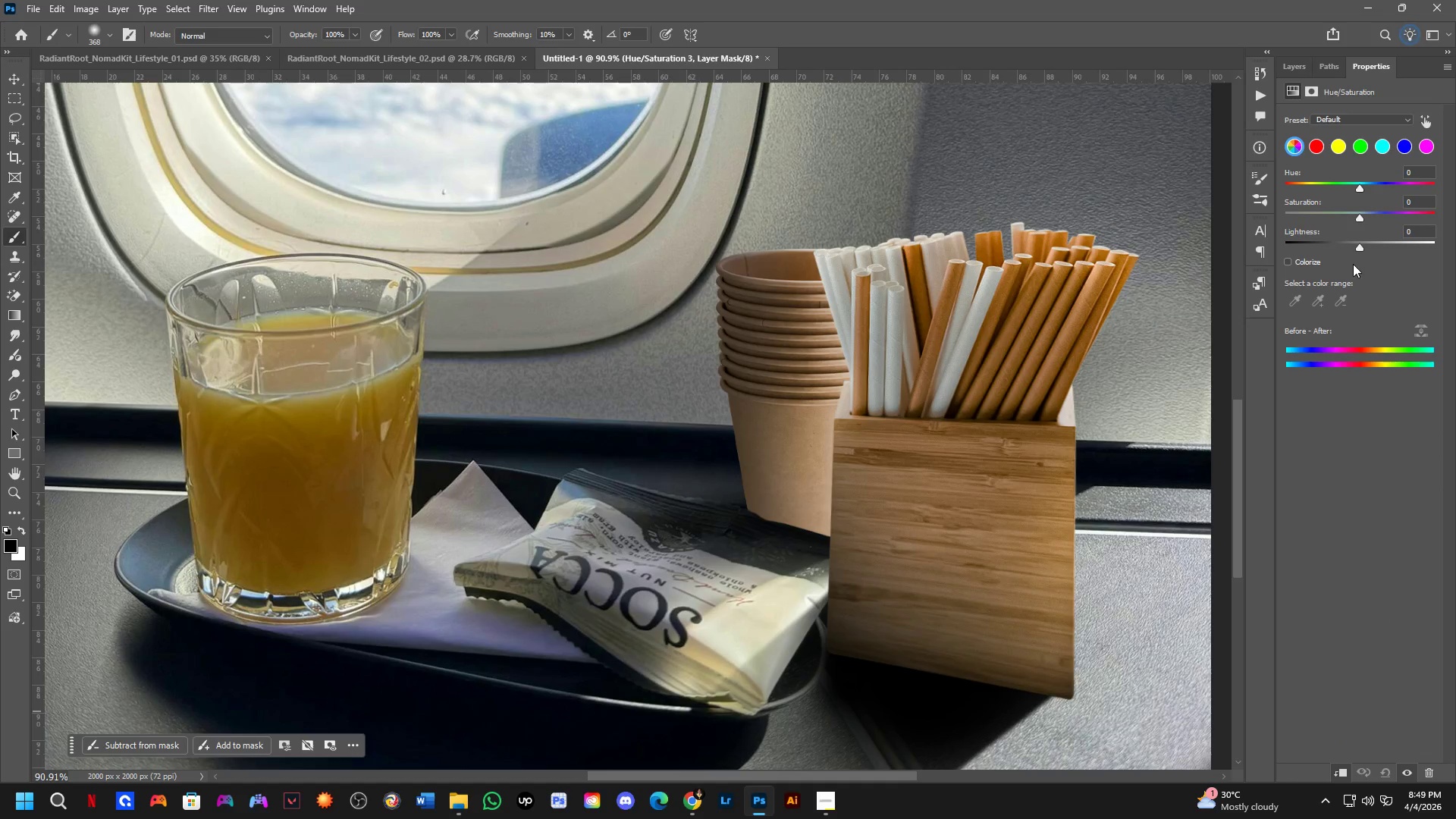 
left_click_drag(start_coordinate=[1360, 243], to_coordinate=[1254, 269])
 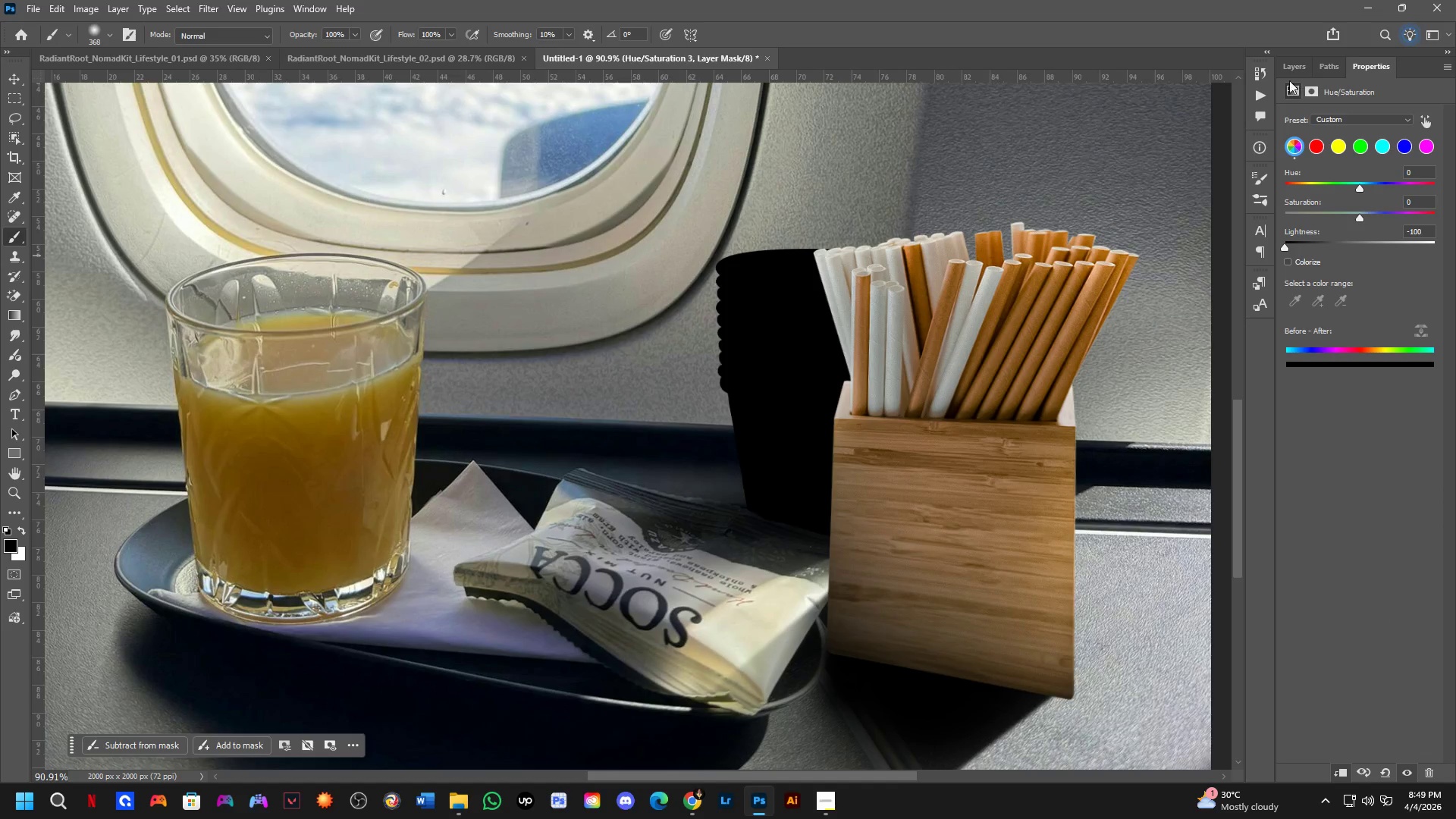 
left_click([1285, 66])
 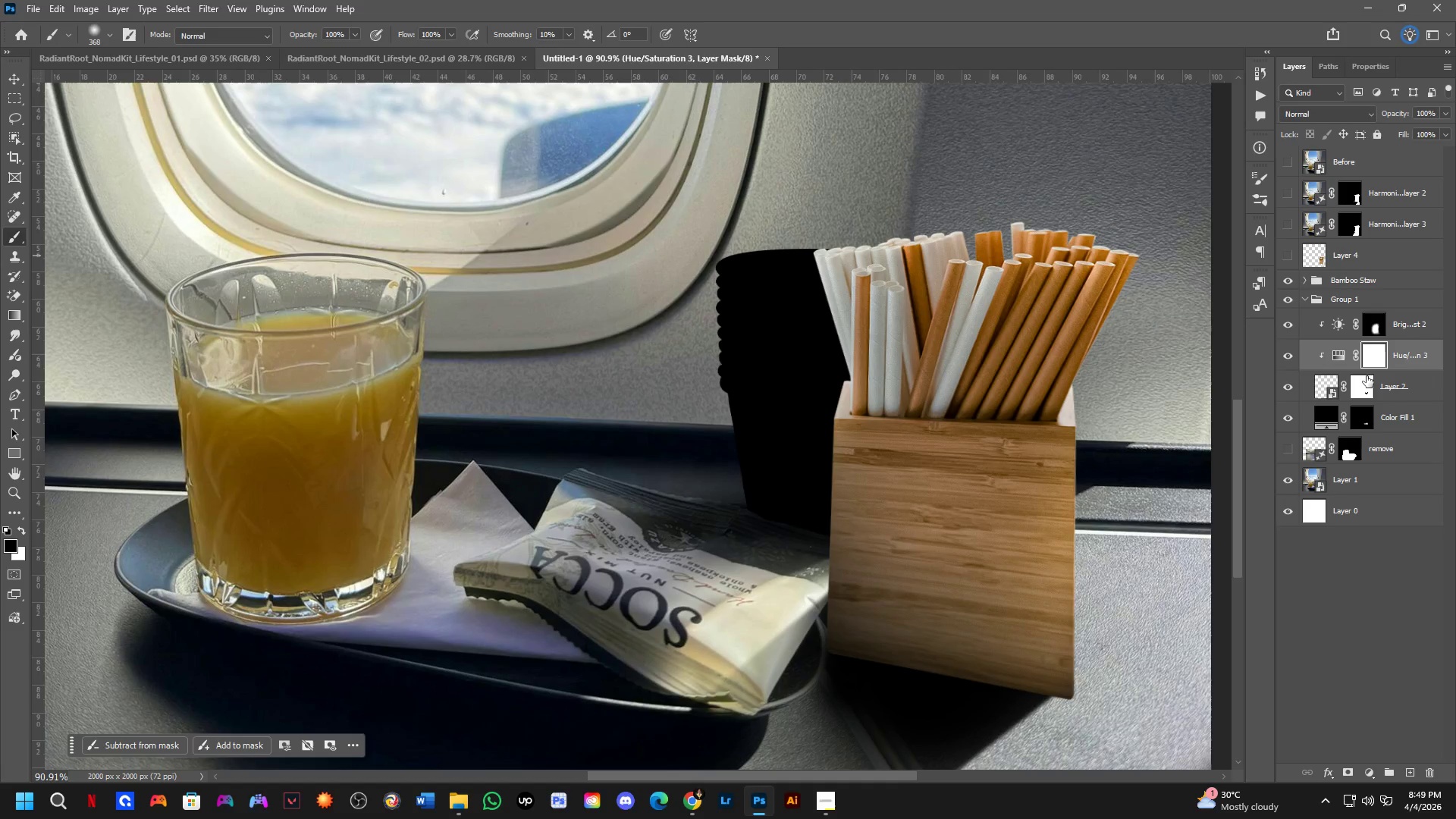 
key(Control+I)
 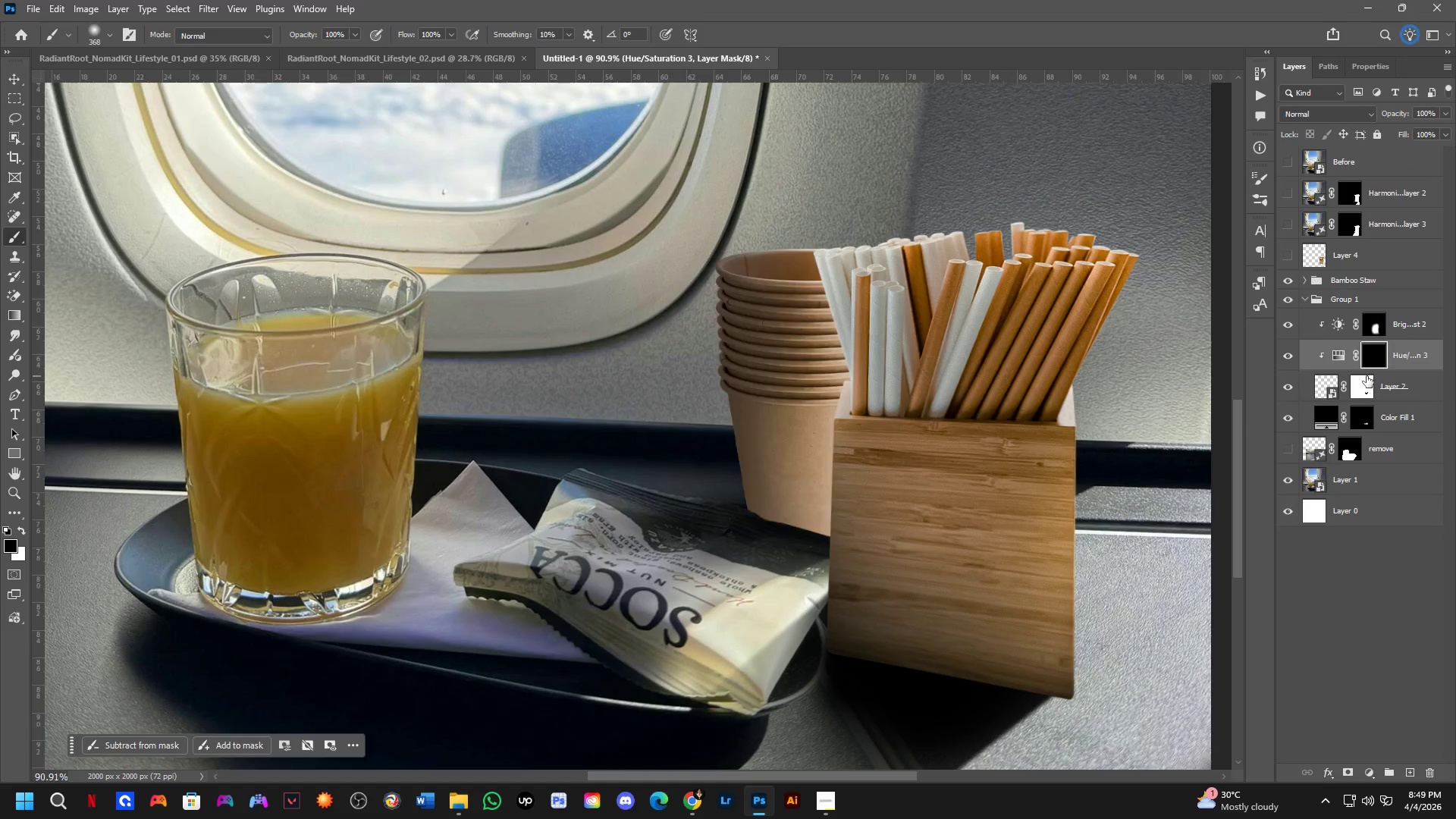 
key(B)
 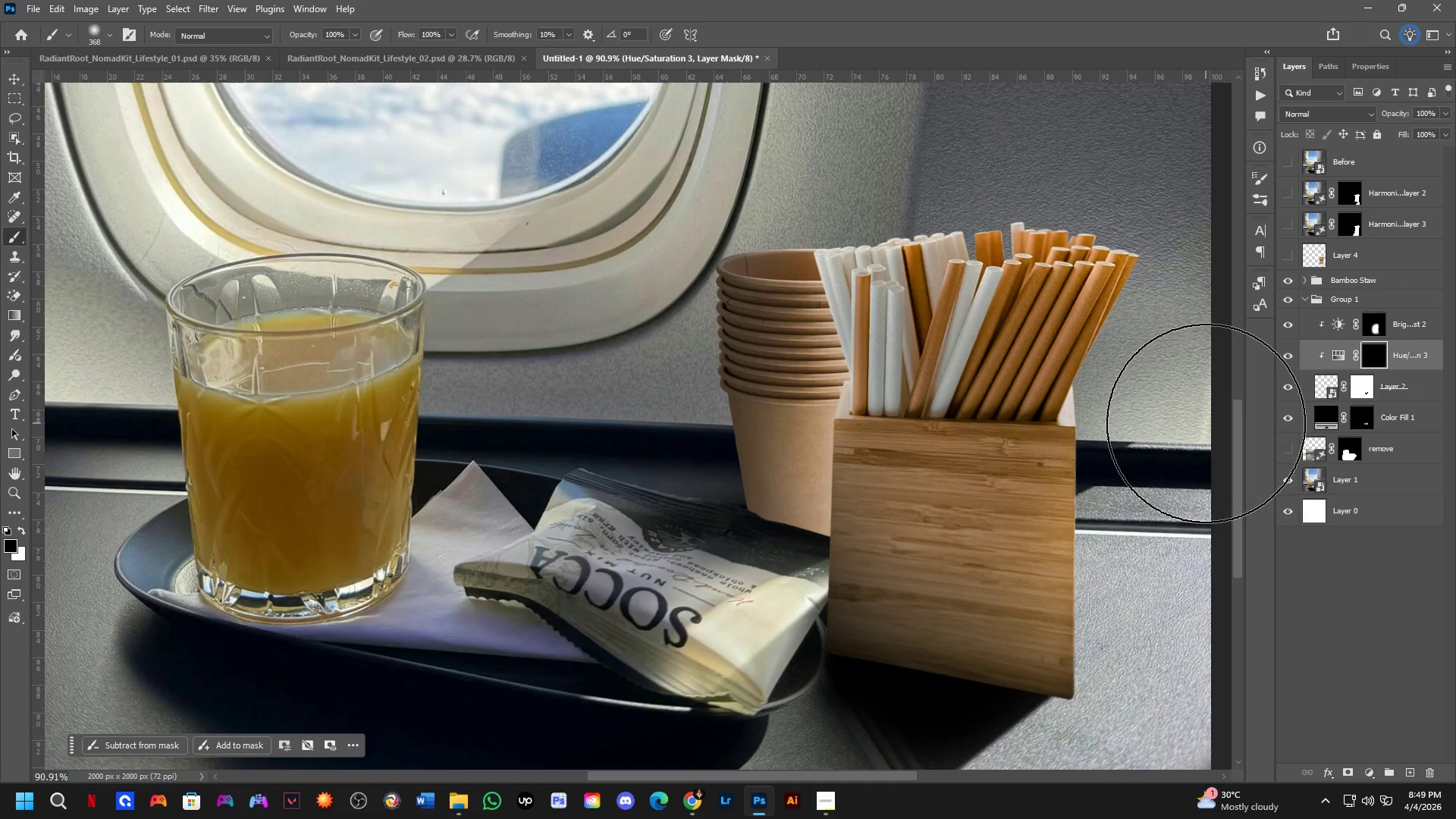 
scroll: coordinate [1214, 444], scroll_direction: up, amount: 4.0
 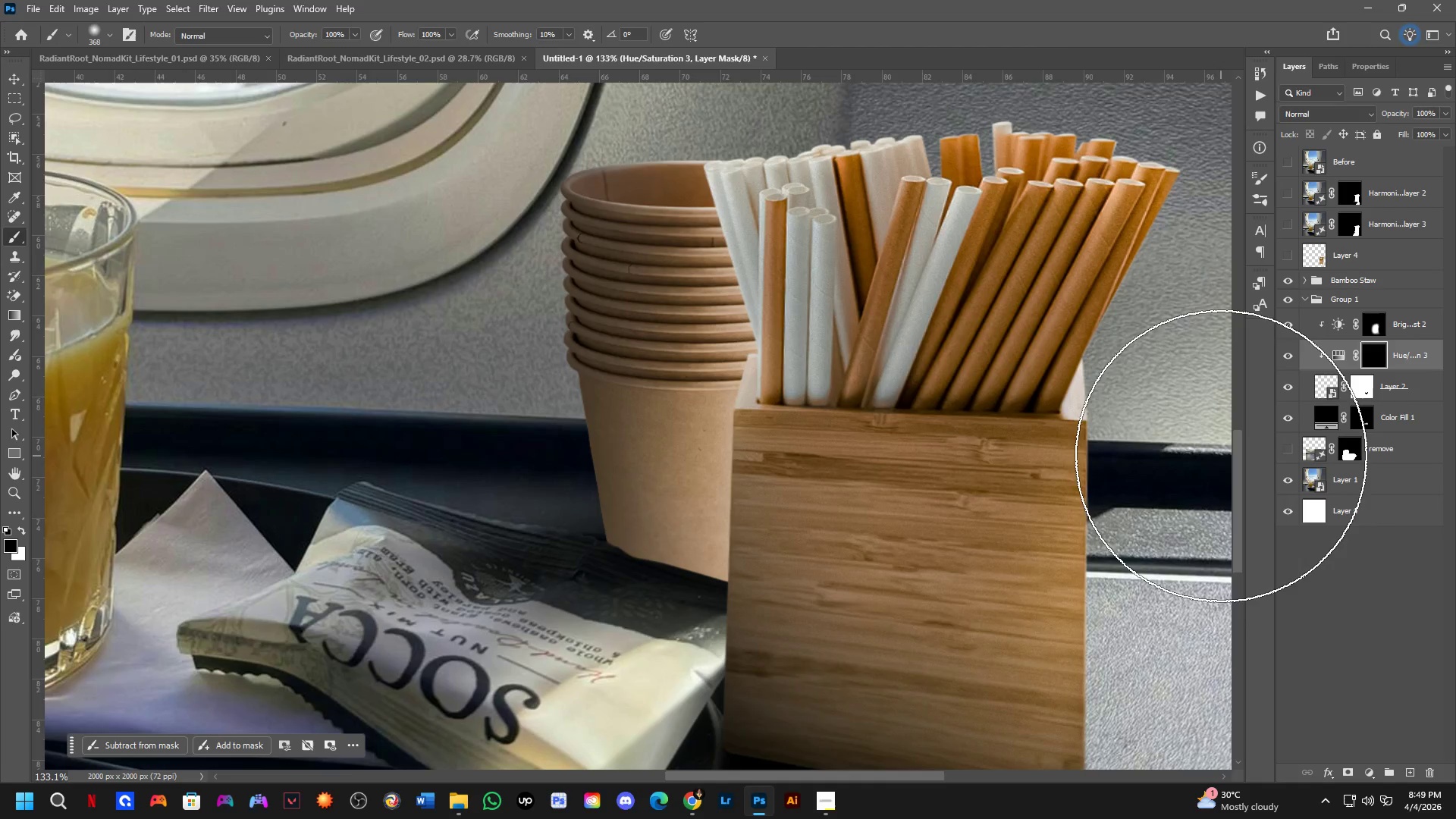 
hold_key(key=Space, duration=0.64)
 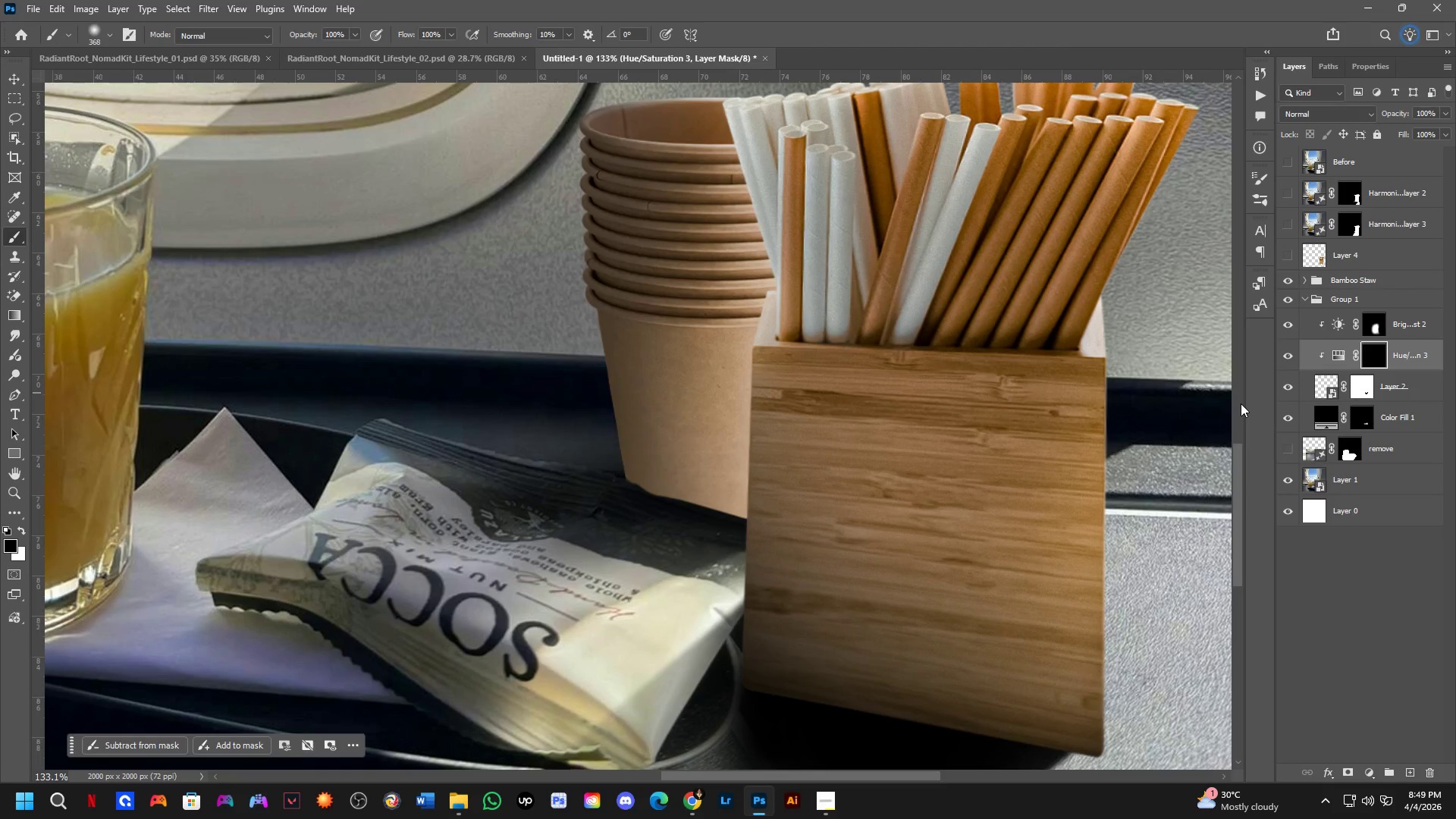 
left_click_drag(start_coordinate=[1221, 456], to_coordinate=[1240, 393])
 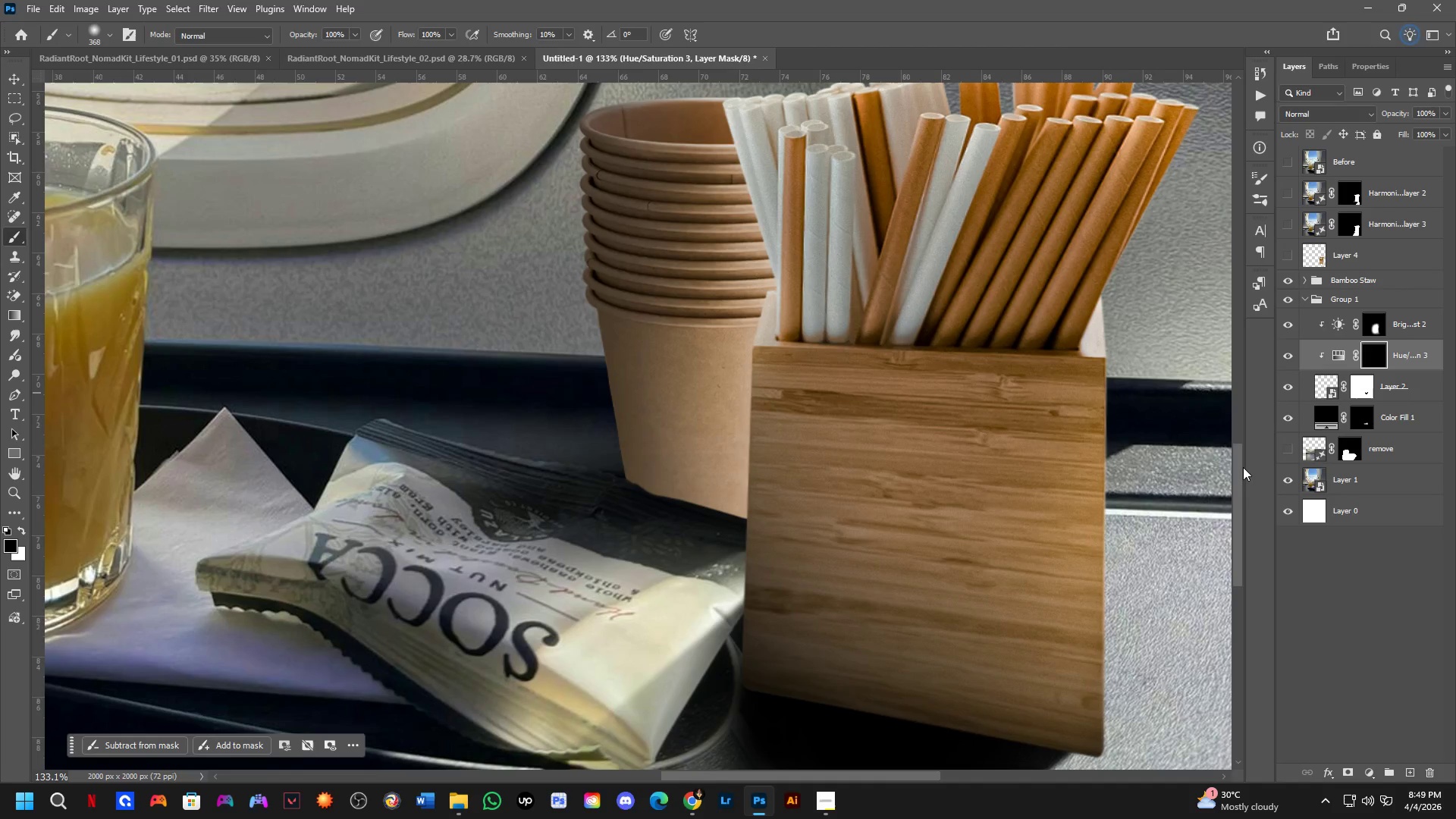 
scroll: coordinate [719, 454], scroll_direction: down, amount: 2.0
 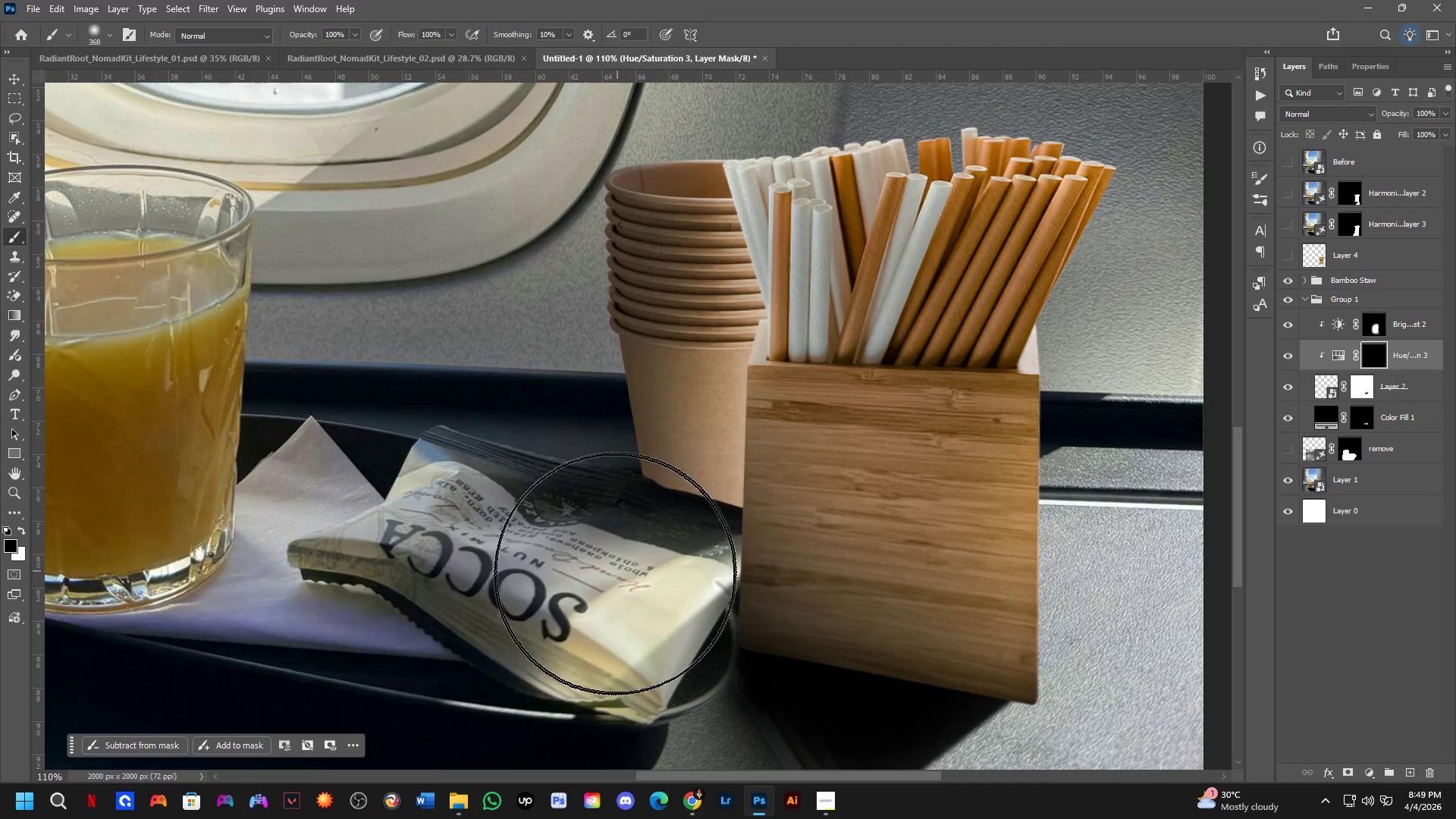 
left_click_drag(start_coordinate=[611, 590], to_coordinate=[613, 595])
 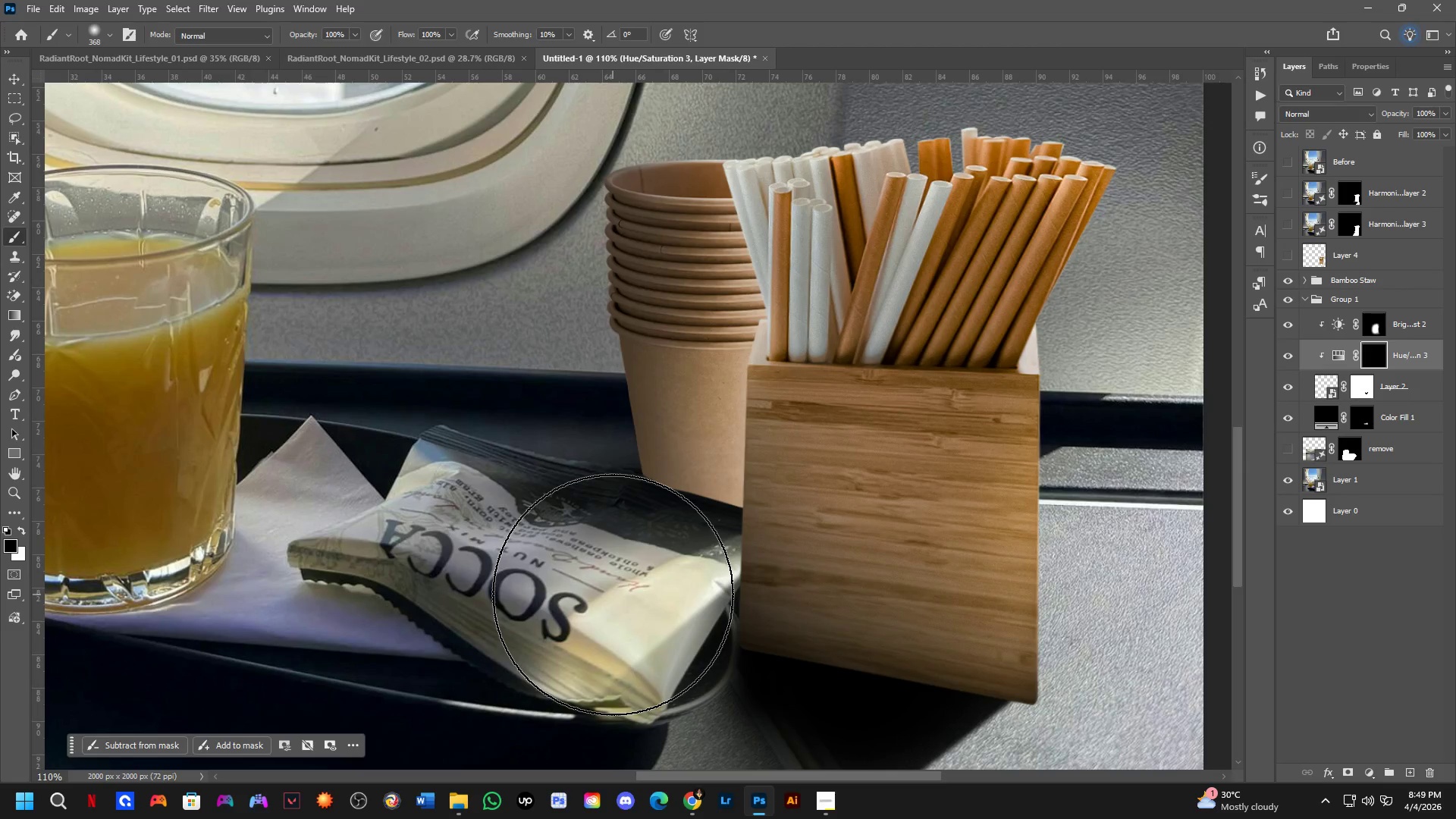 
key(X)
 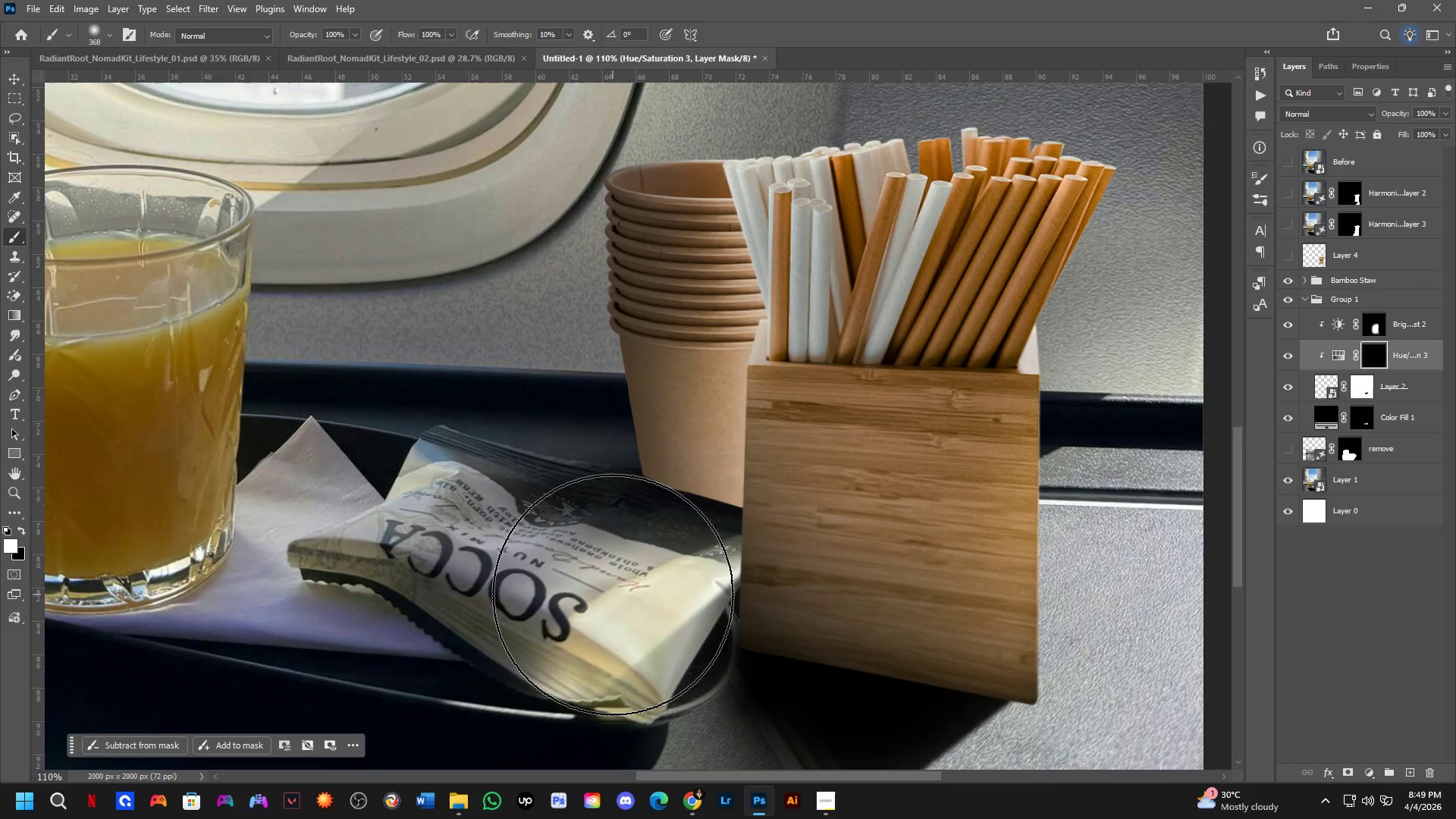 
left_click_drag(start_coordinate=[613, 595], to_coordinate=[534, 568])
 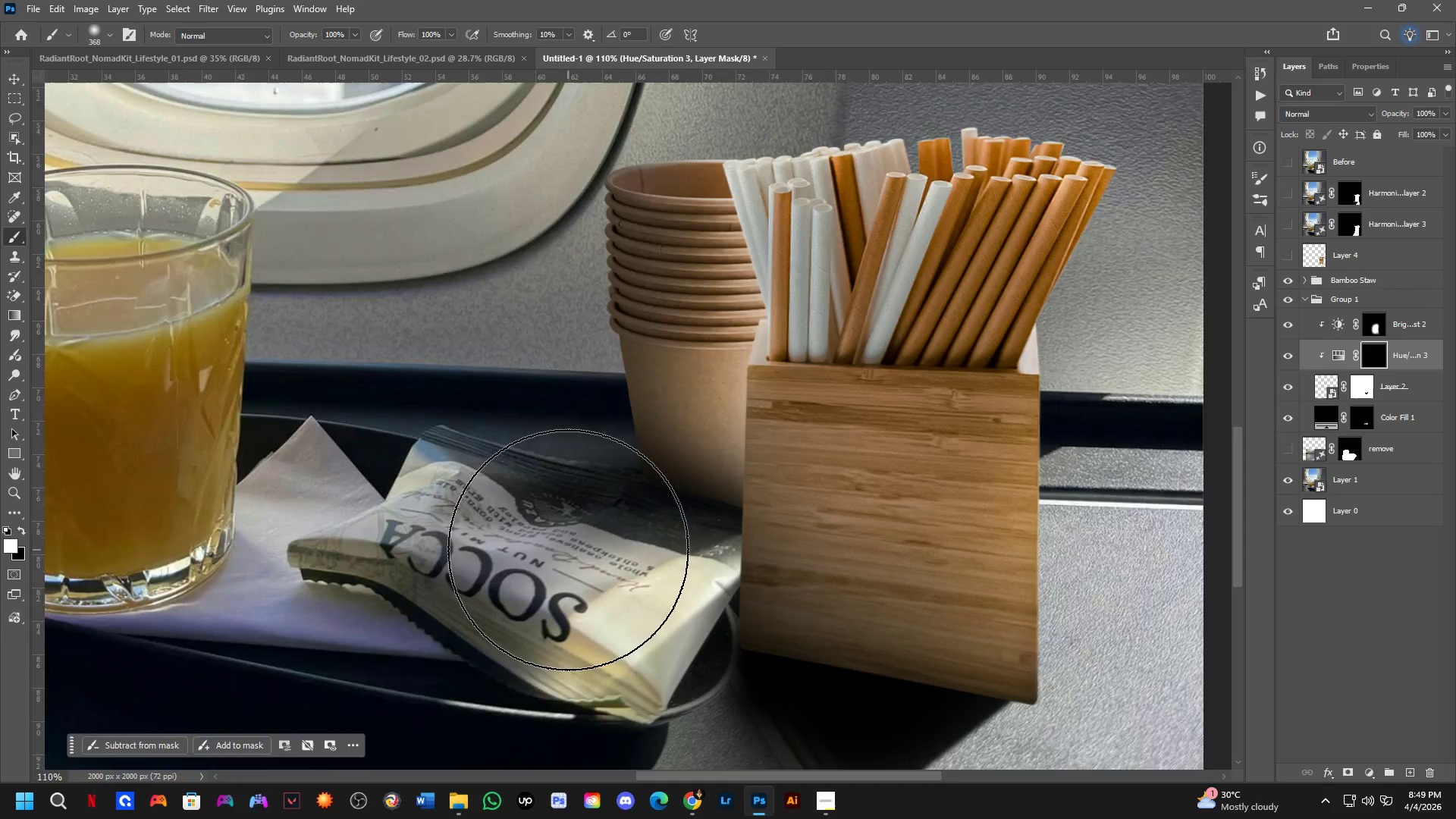 
scroll: coordinate [584, 548], scroll_direction: down, amount: 5.0
 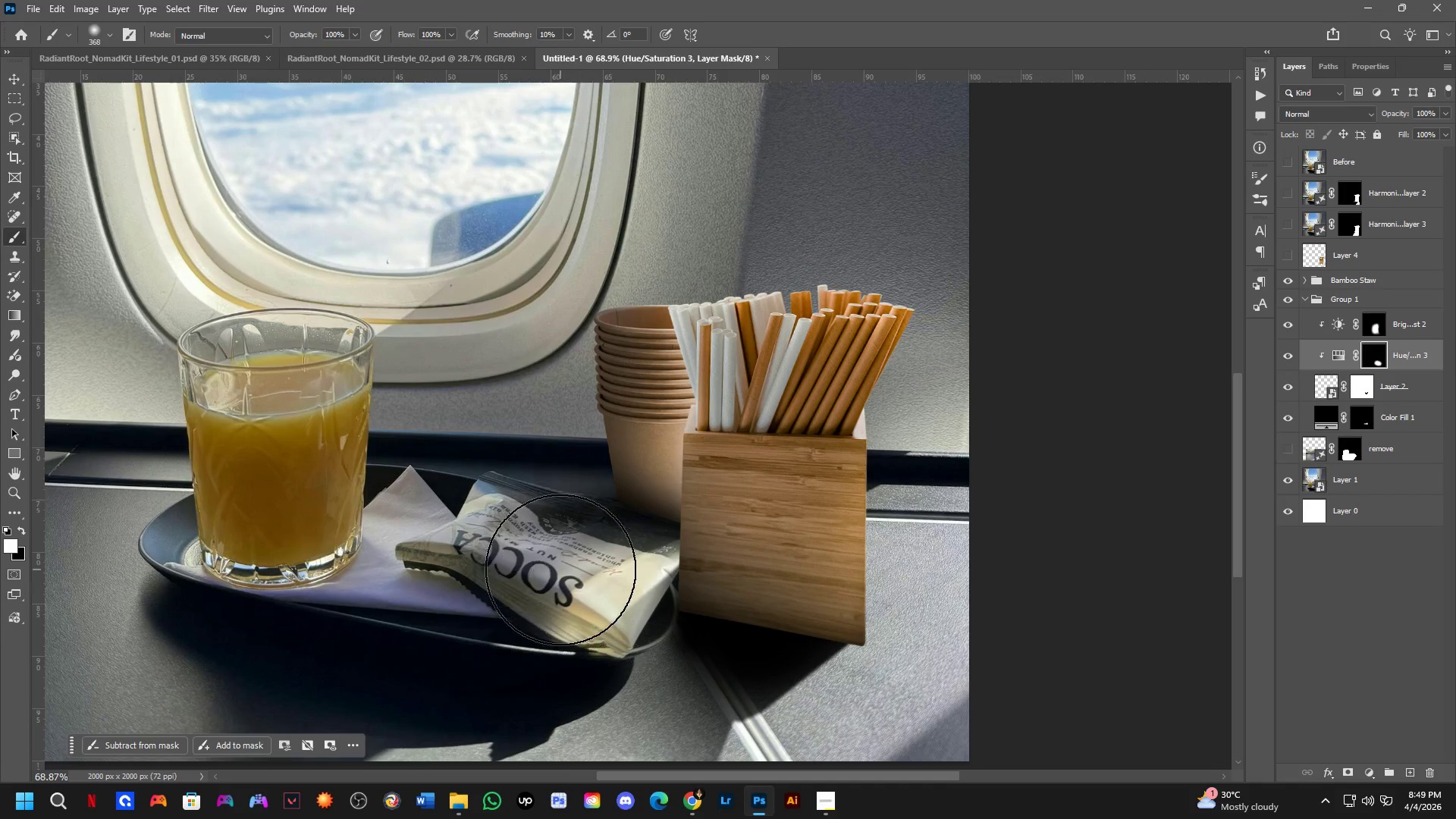 
left_click_drag(start_coordinate=[566, 567], to_coordinate=[538, 442])
 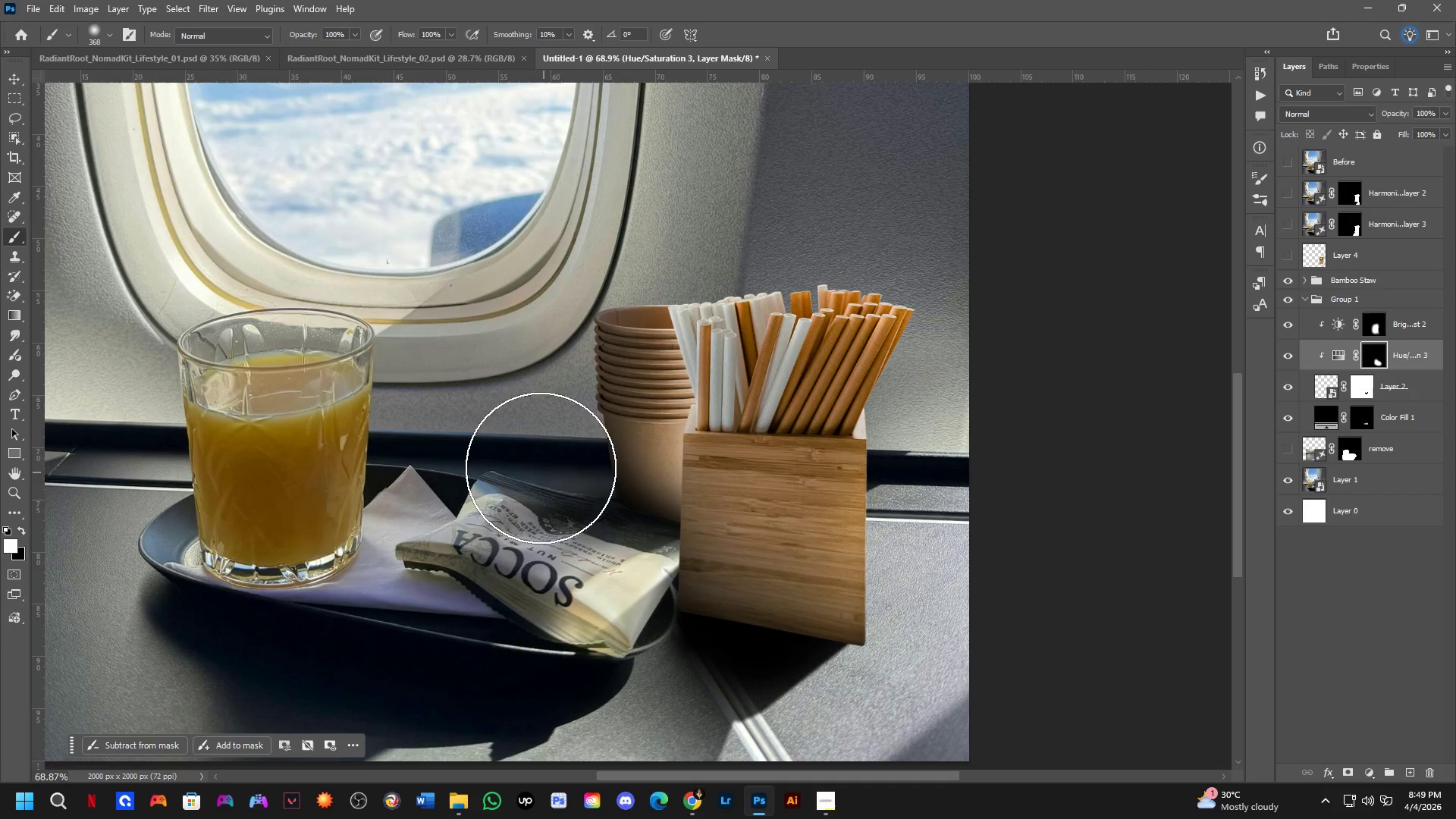 
left_click_drag(start_coordinate=[532, 458], to_coordinate=[614, 667])
 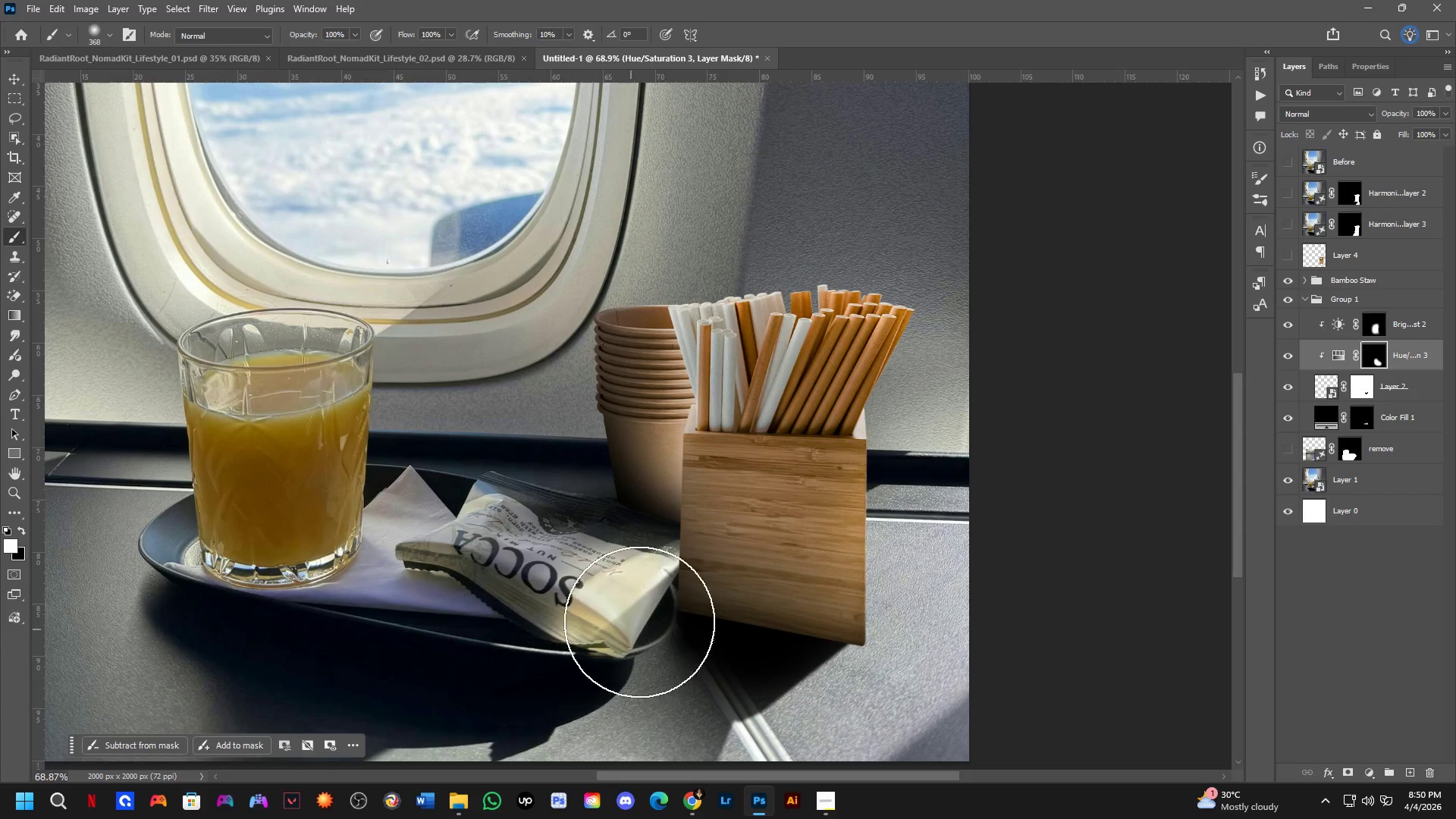 
hold_key(key=Space, duration=0.45)
 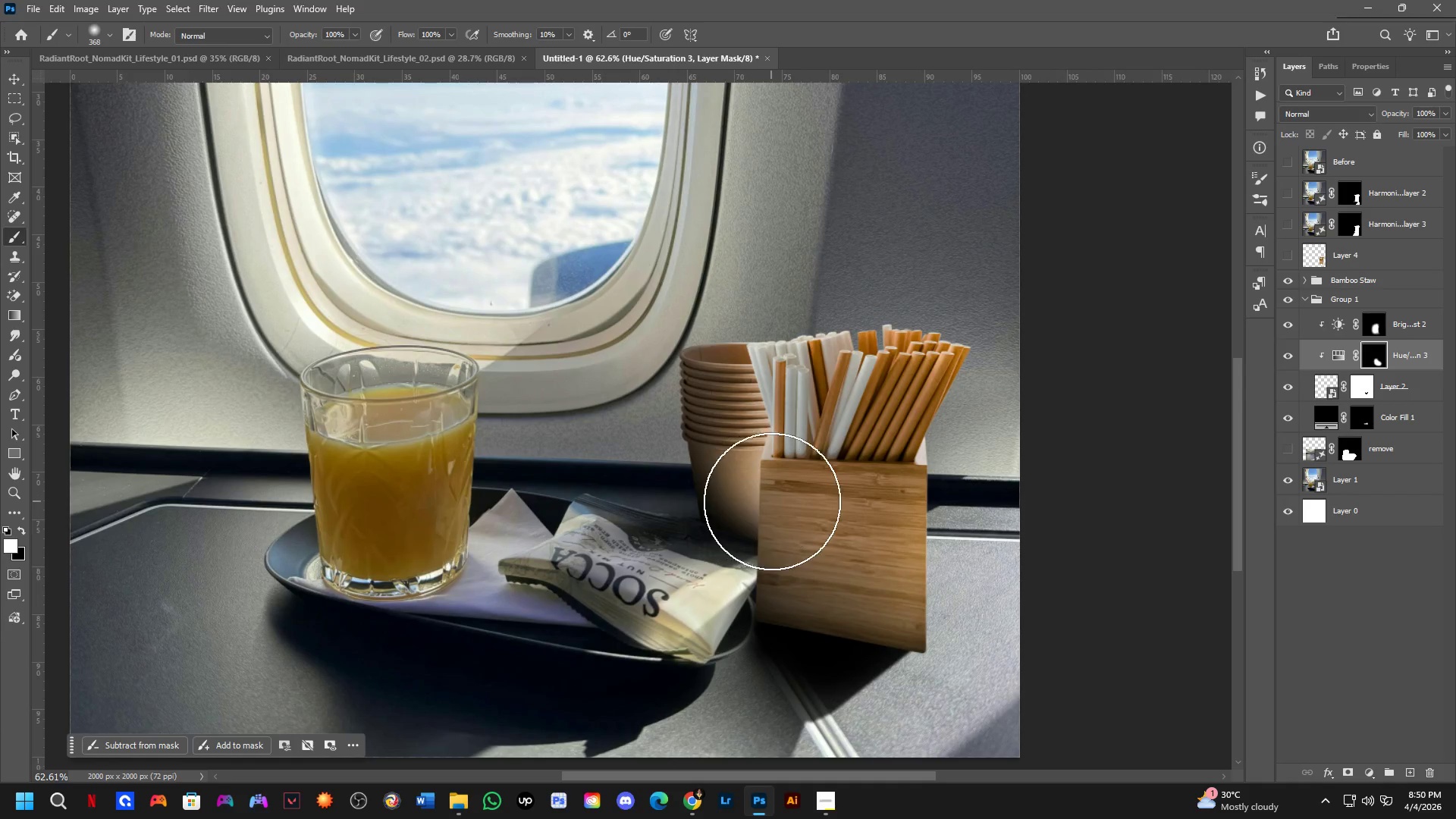 
left_click_drag(start_coordinate=[805, 518], to_coordinate=[811, 539])
 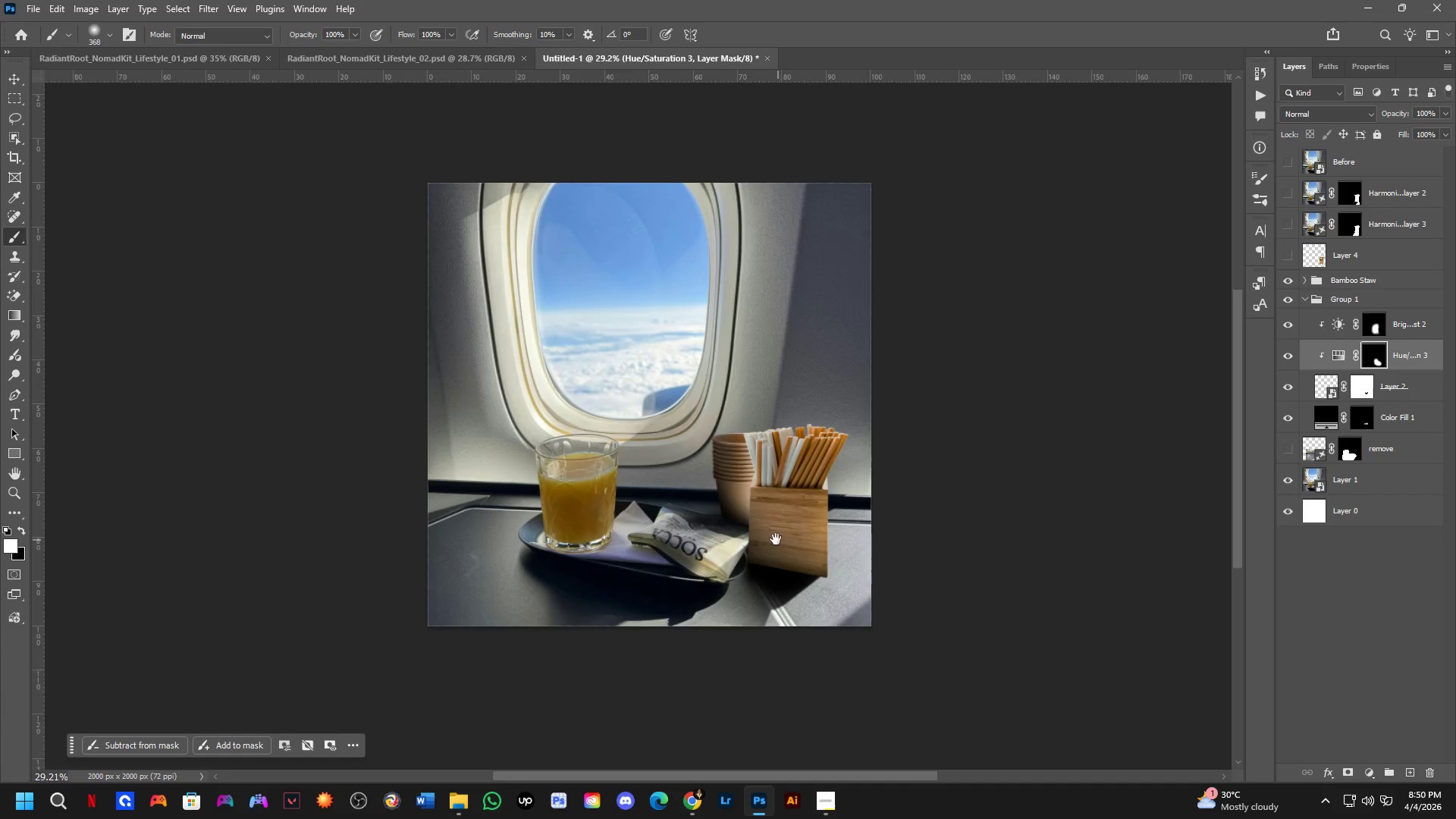 
scroll: coordinate [804, 532], scroll_direction: down, amount: 9.0
 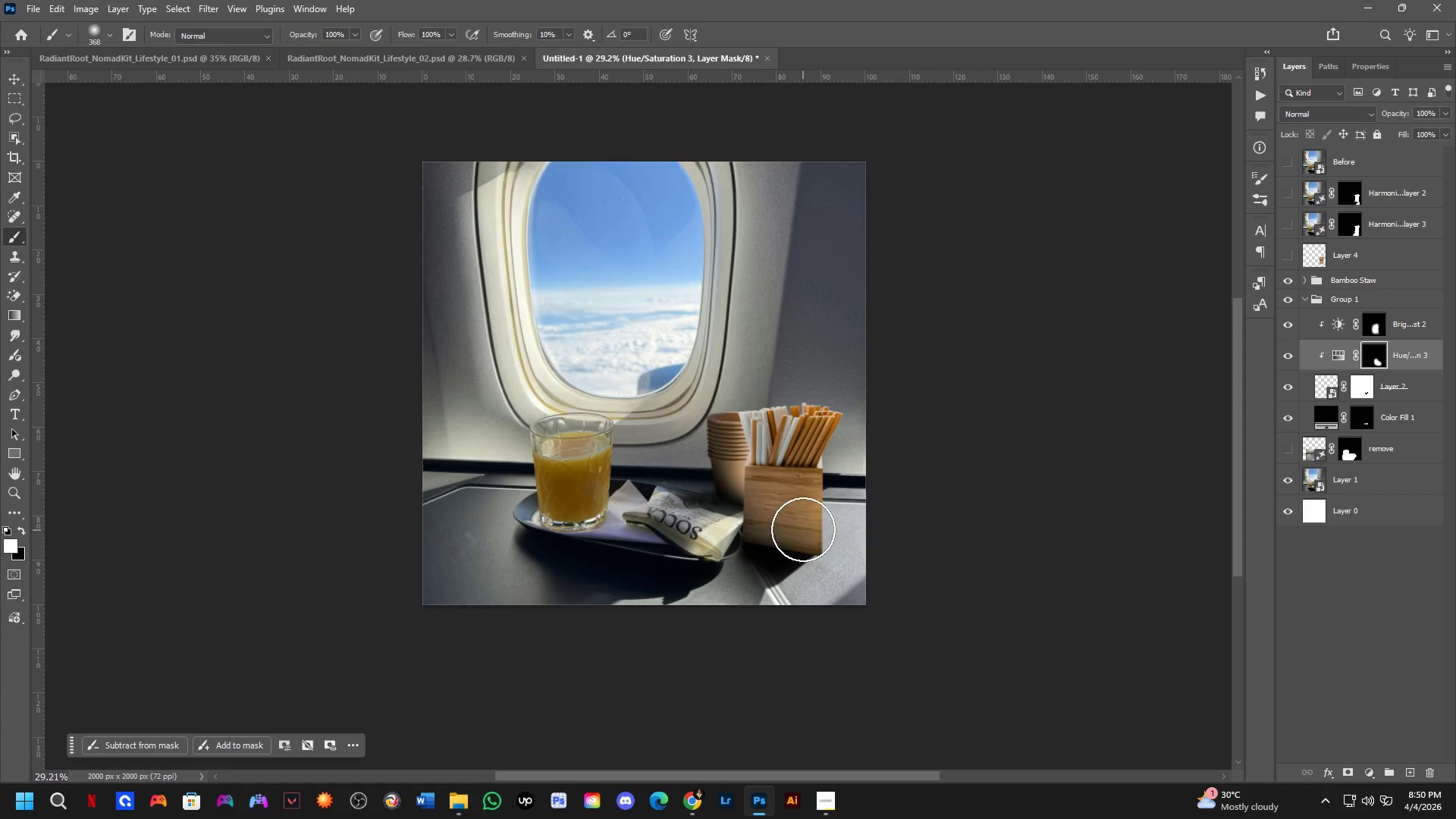 
key(X)
 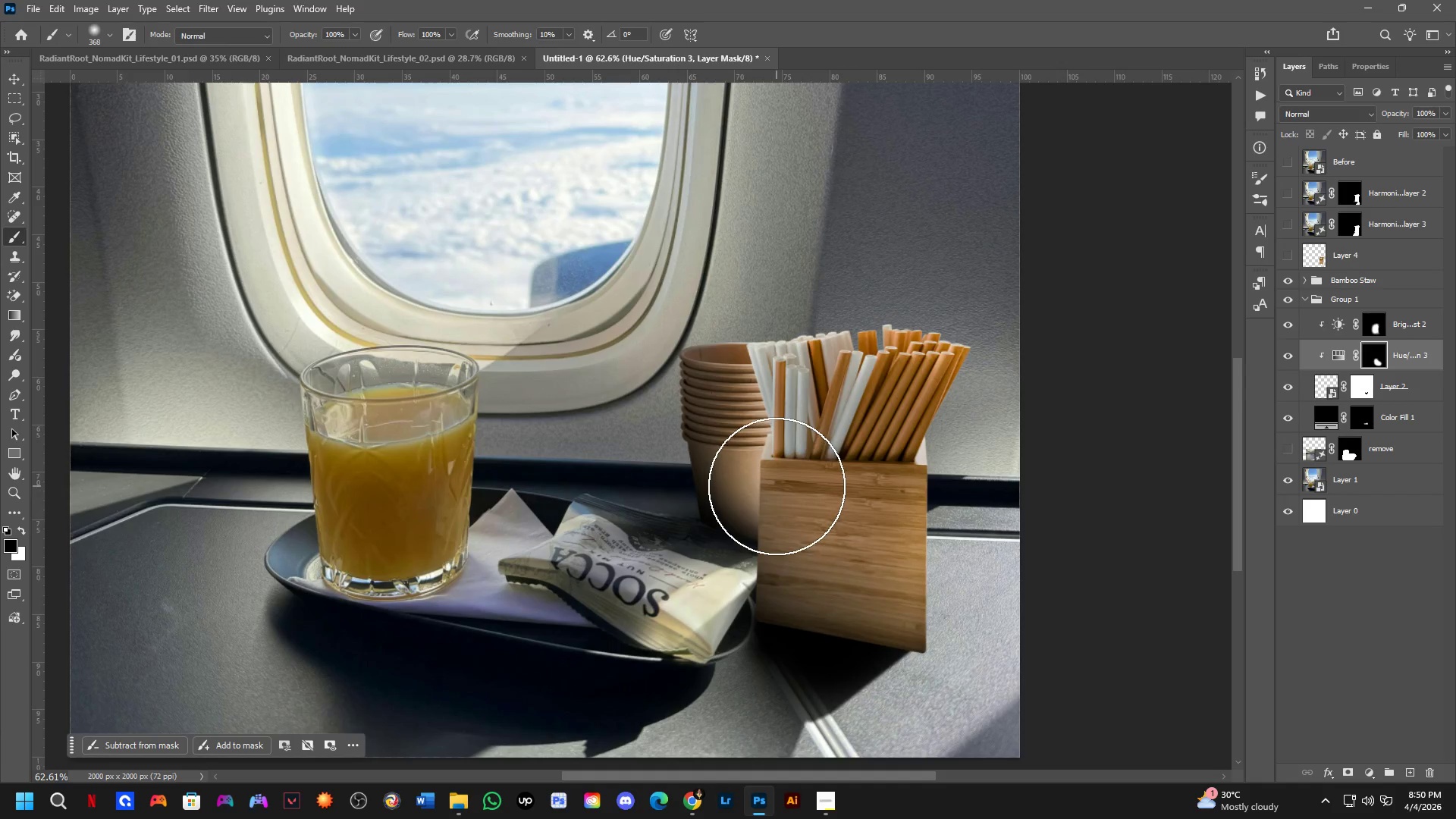 
left_click([777, 486])
 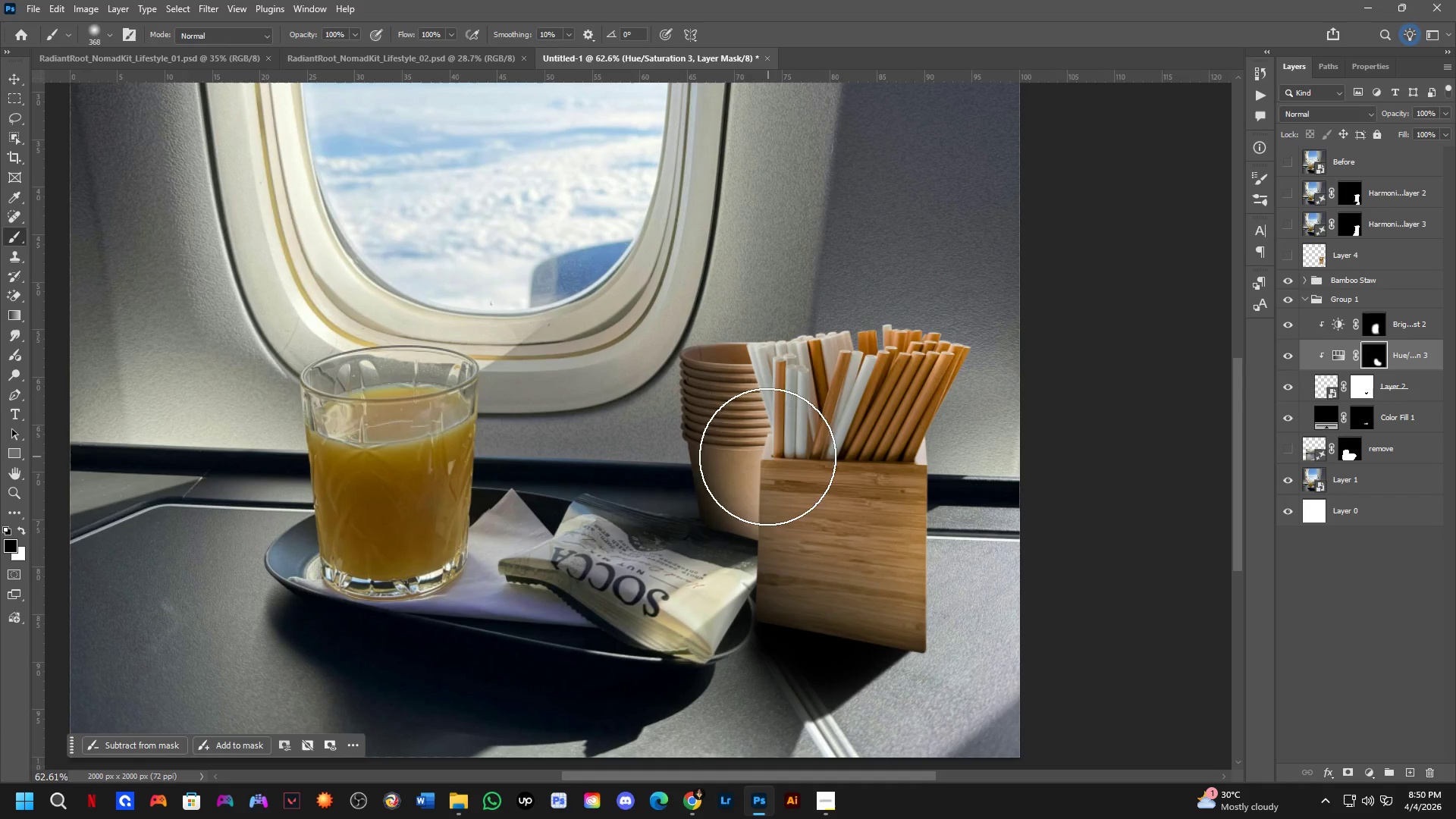 
scroll: coordinate [730, 497], scroll_direction: up, amount: 8.0
 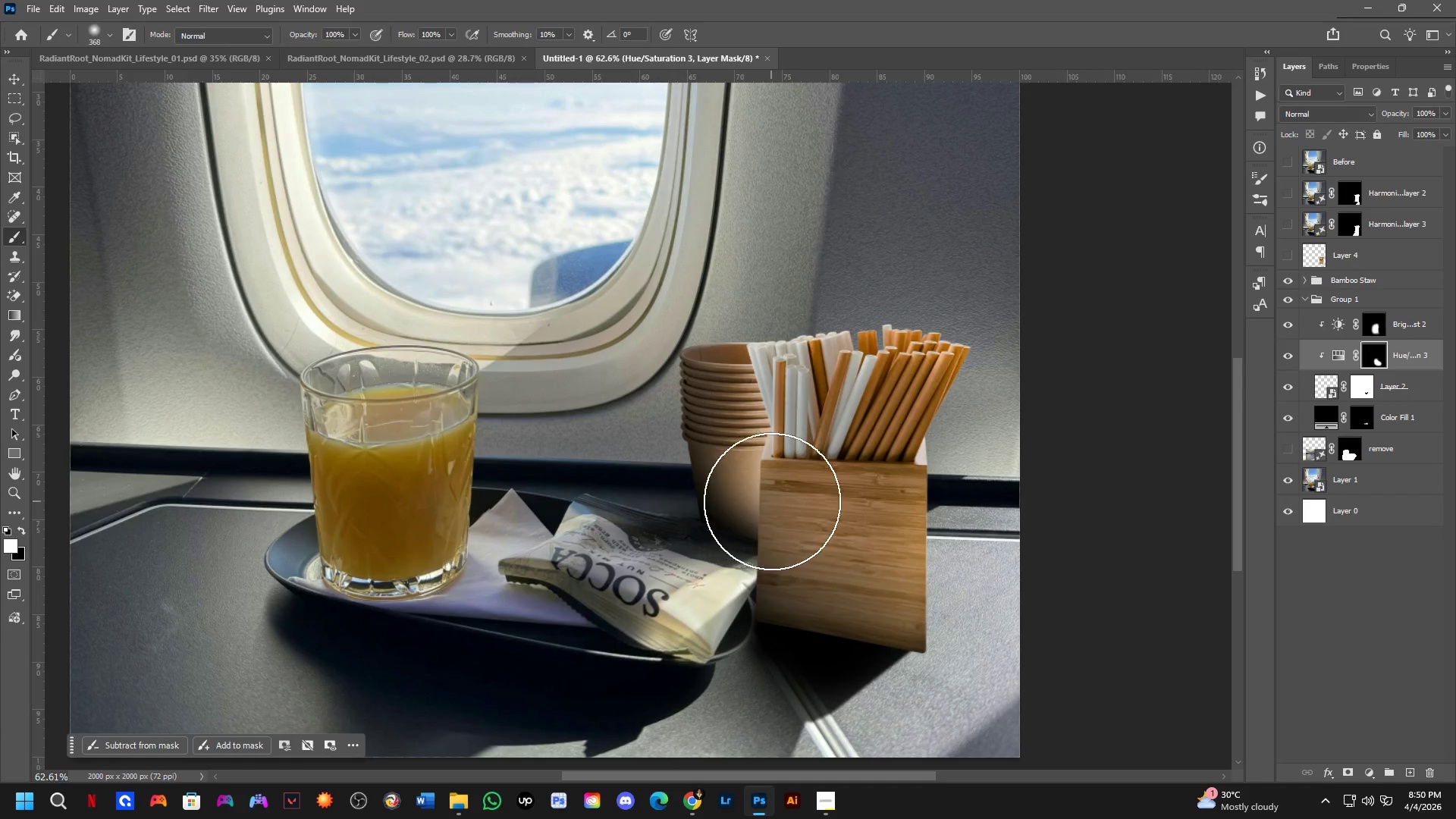 
hold_key(key=AltLeft, duration=0.39)
 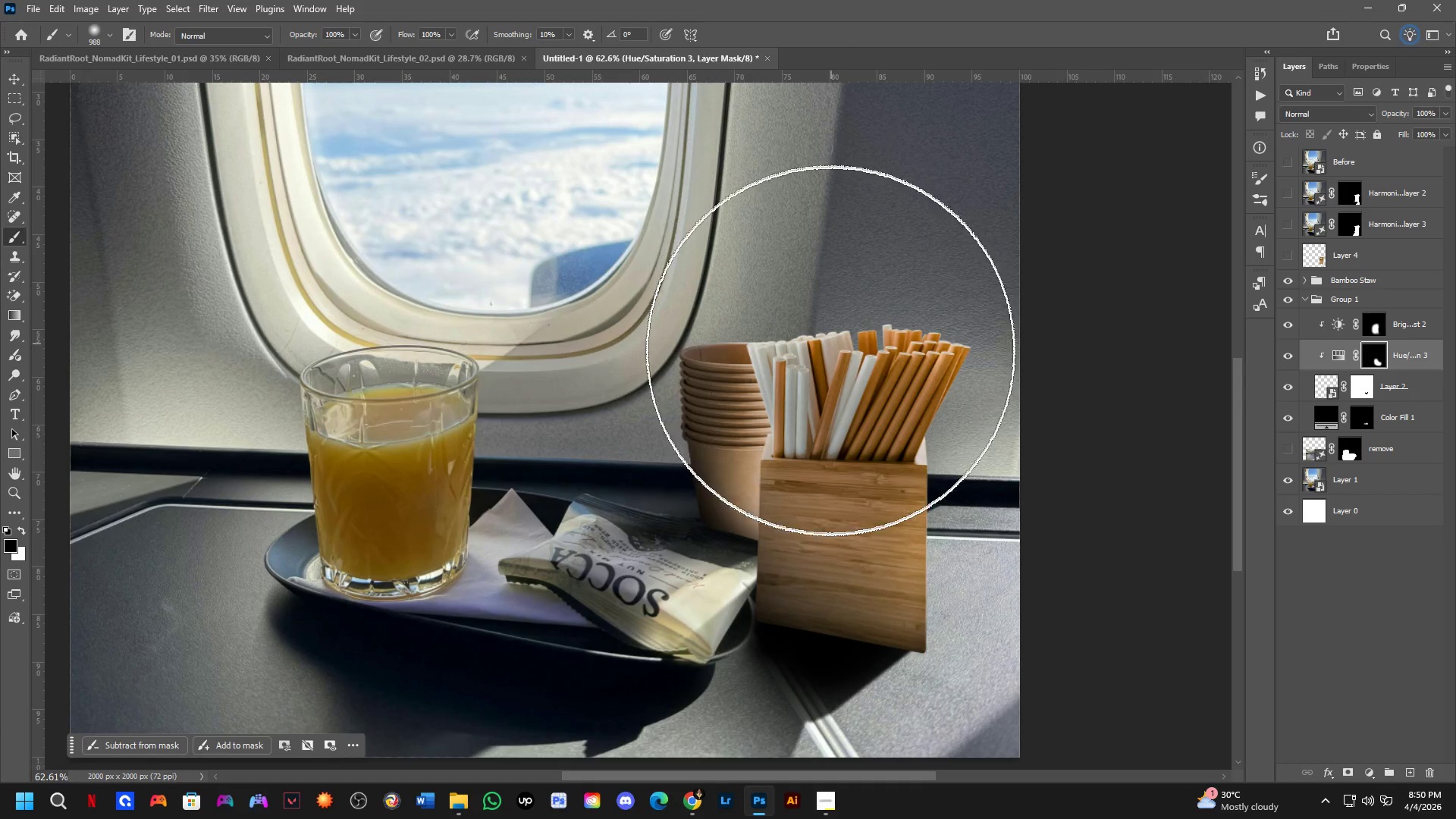 
left_click([830, 366])
 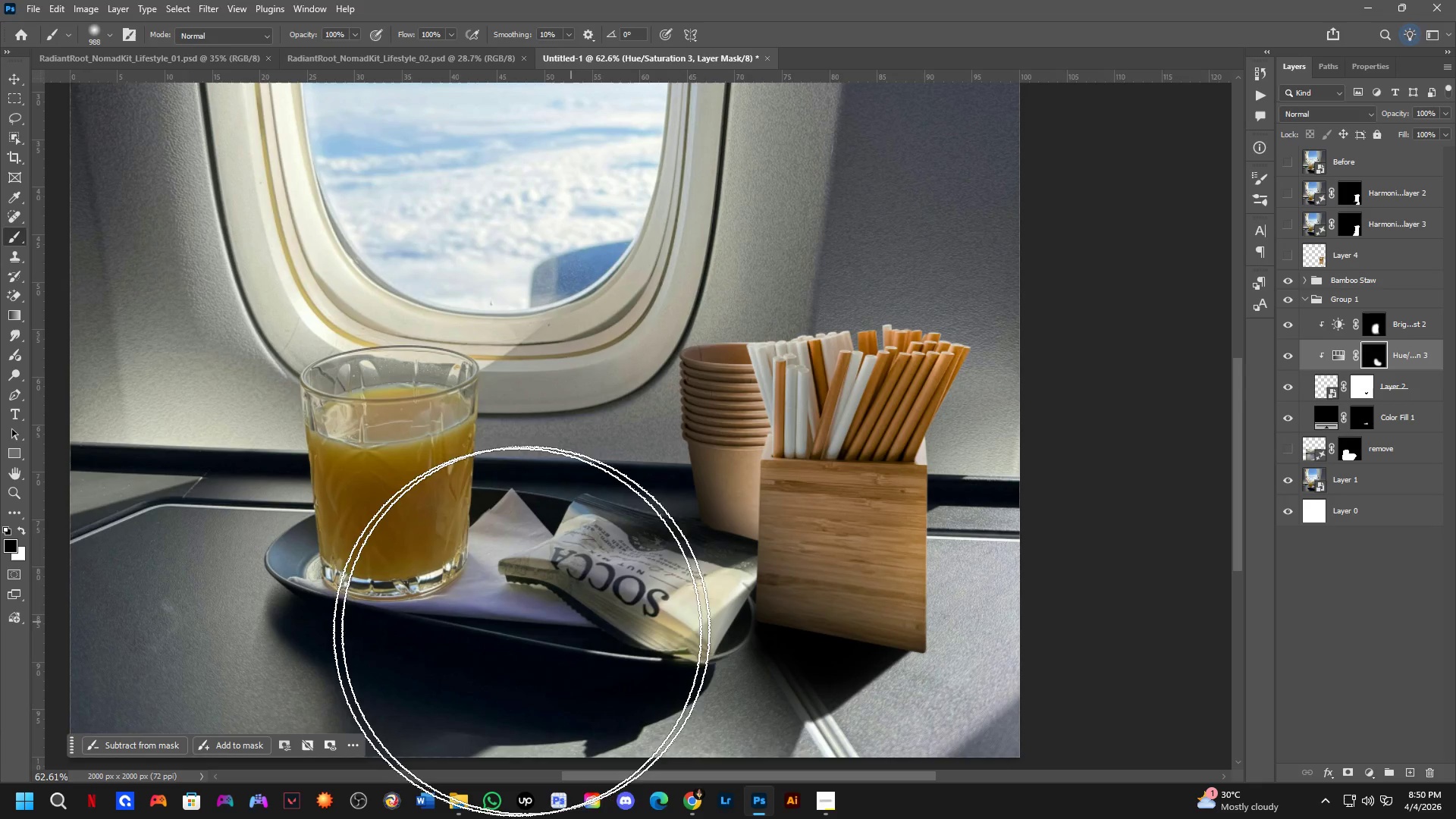 
hold_key(key=AltLeft, duration=0.44)
 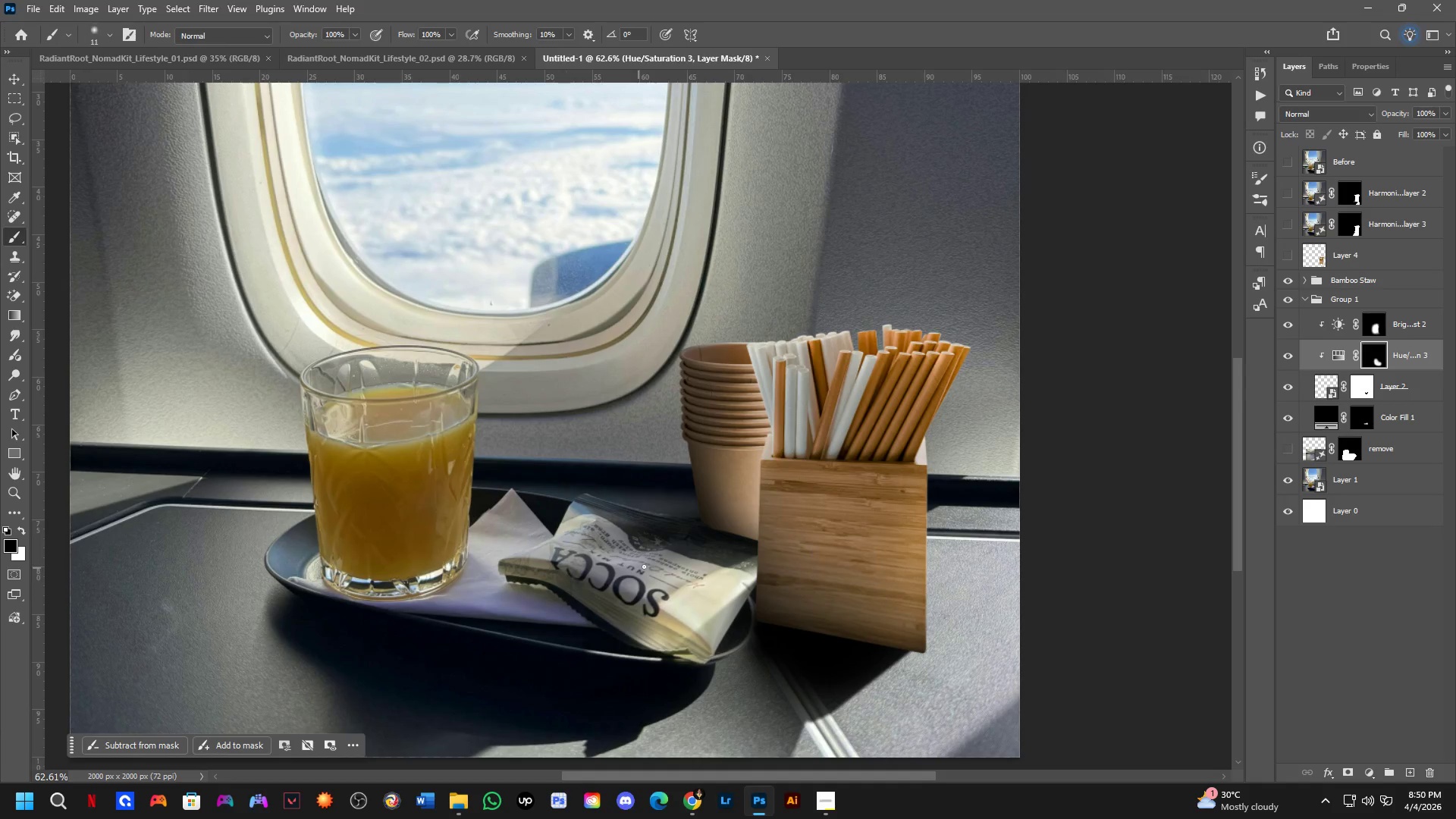 
key(Shift+ShiftLeft)
 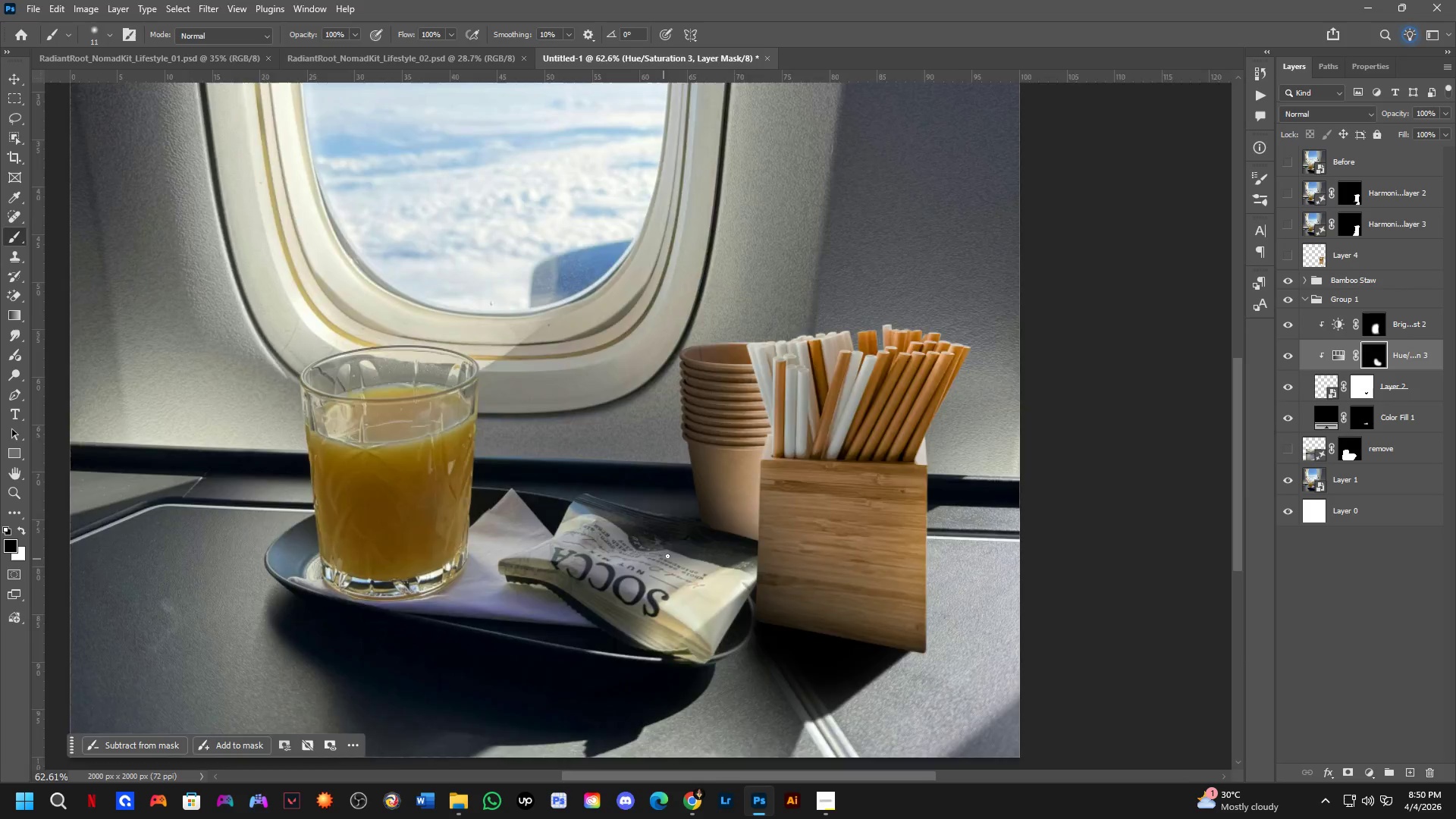 
scroll: coordinate [676, 551], scroll_direction: up, amount: 4.0
 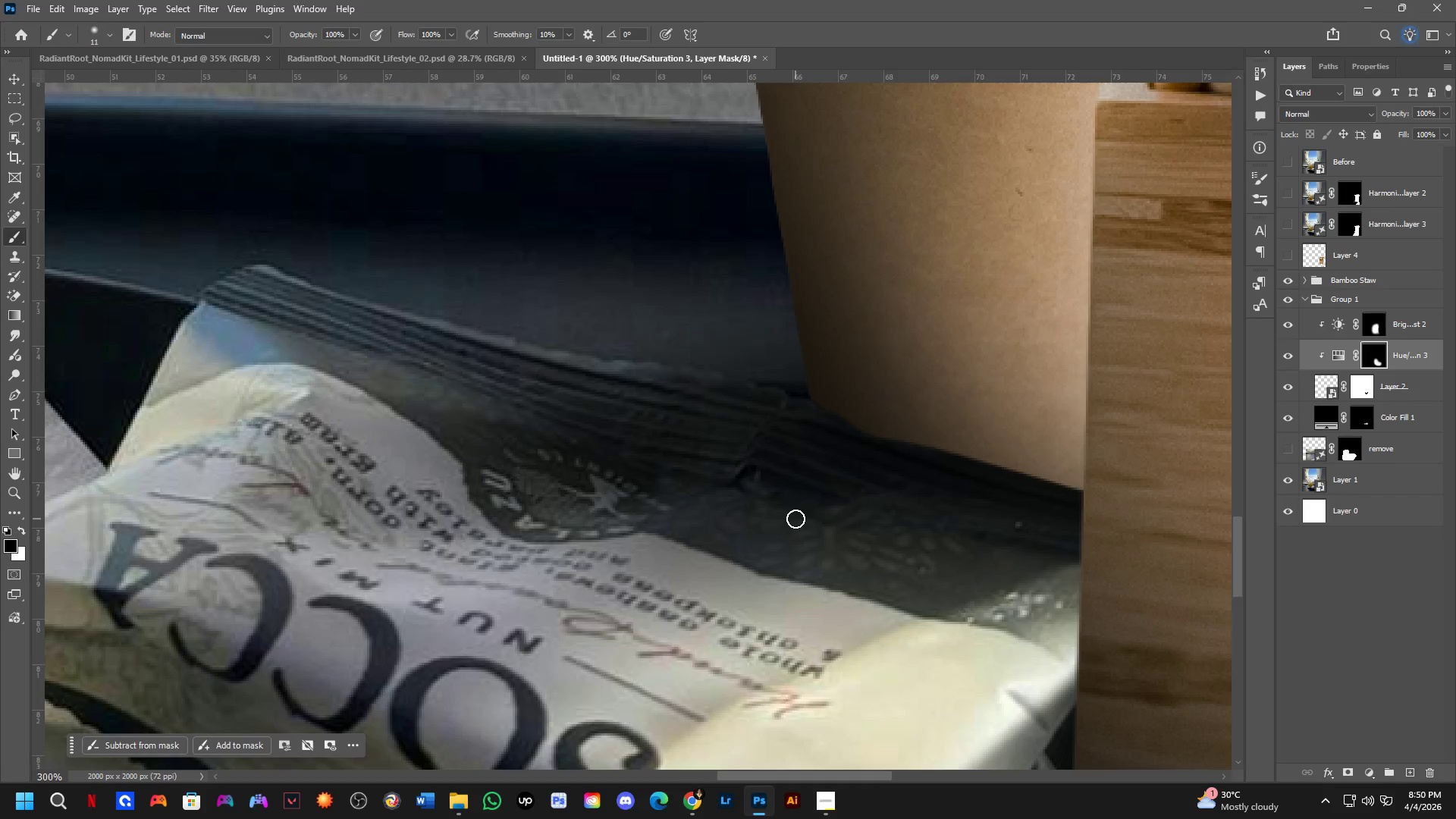 
hold_key(key=ShiftLeft, duration=1.7)
 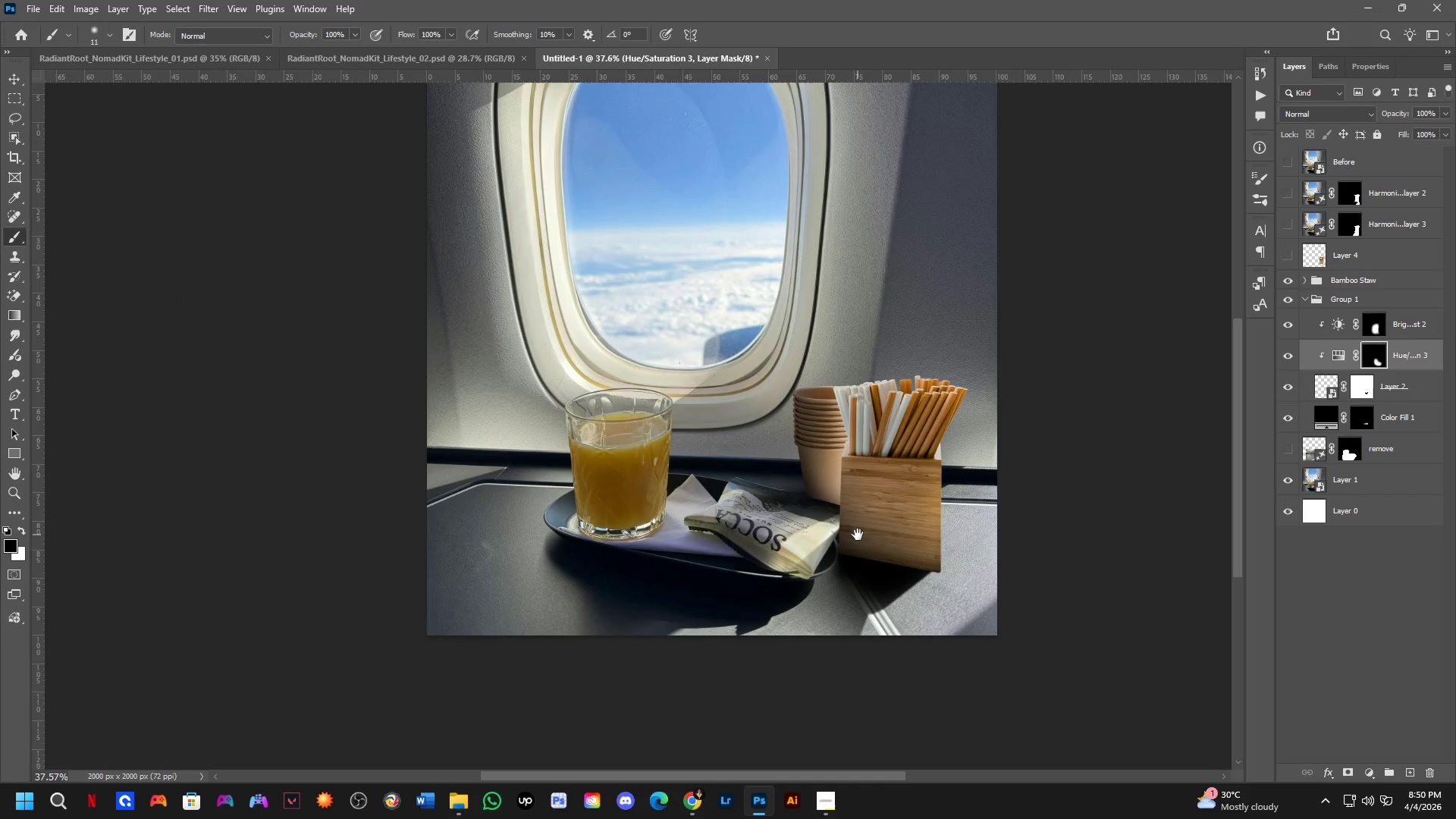 
hold_key(key=Space, duration=0.52)
 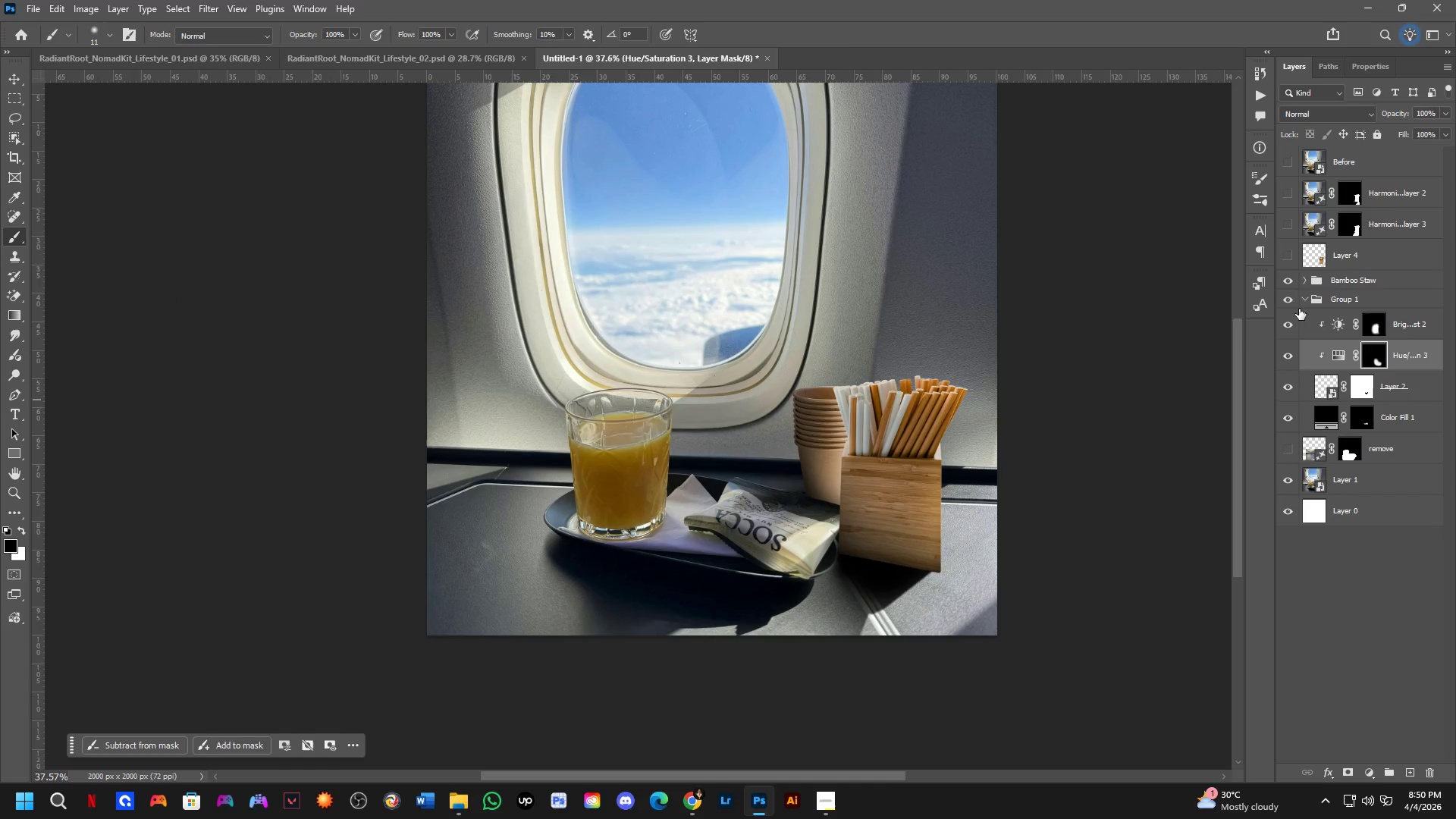 
left_click([858, 535])
 